 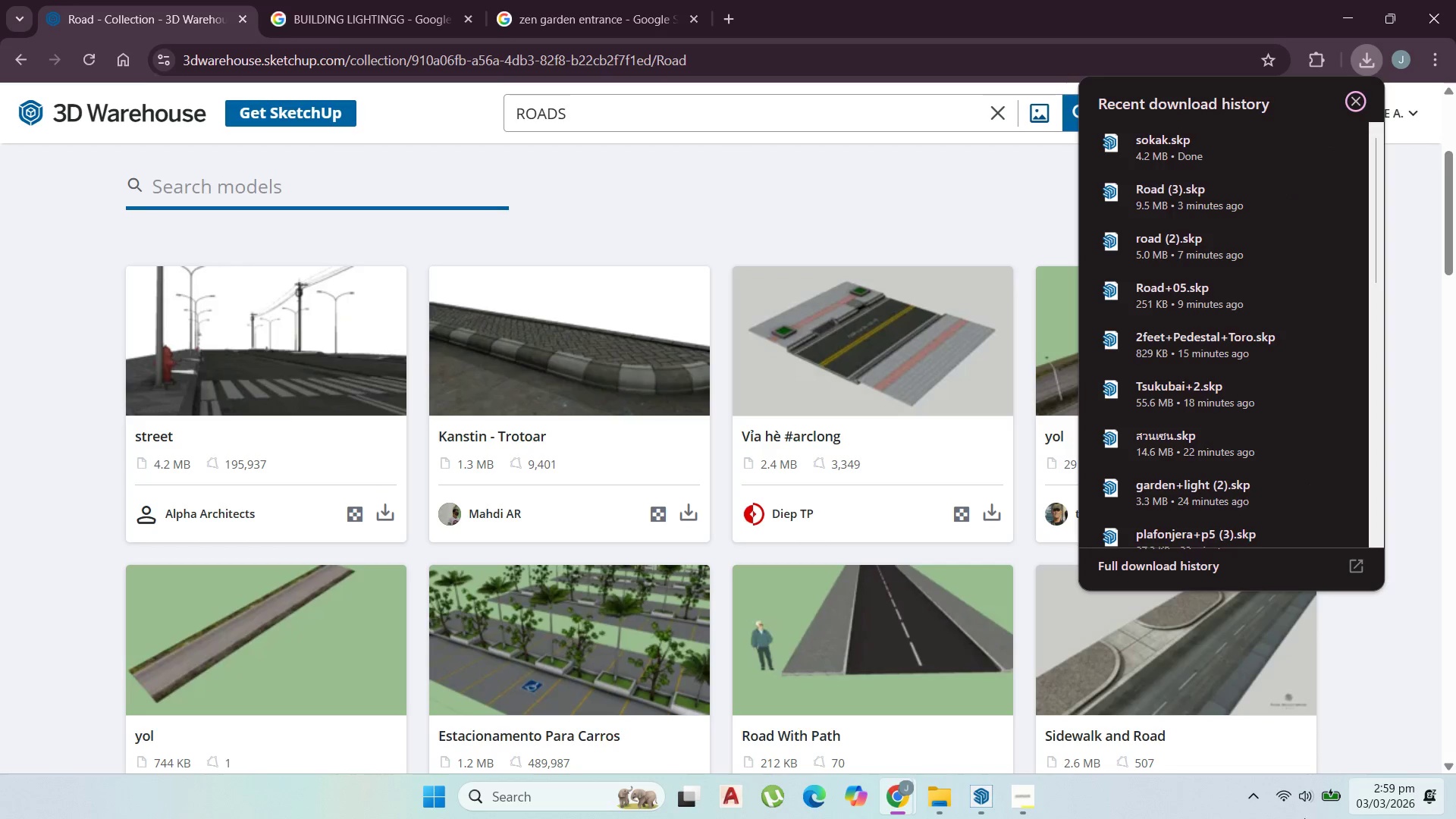 
mouse_move([1019, 790])
 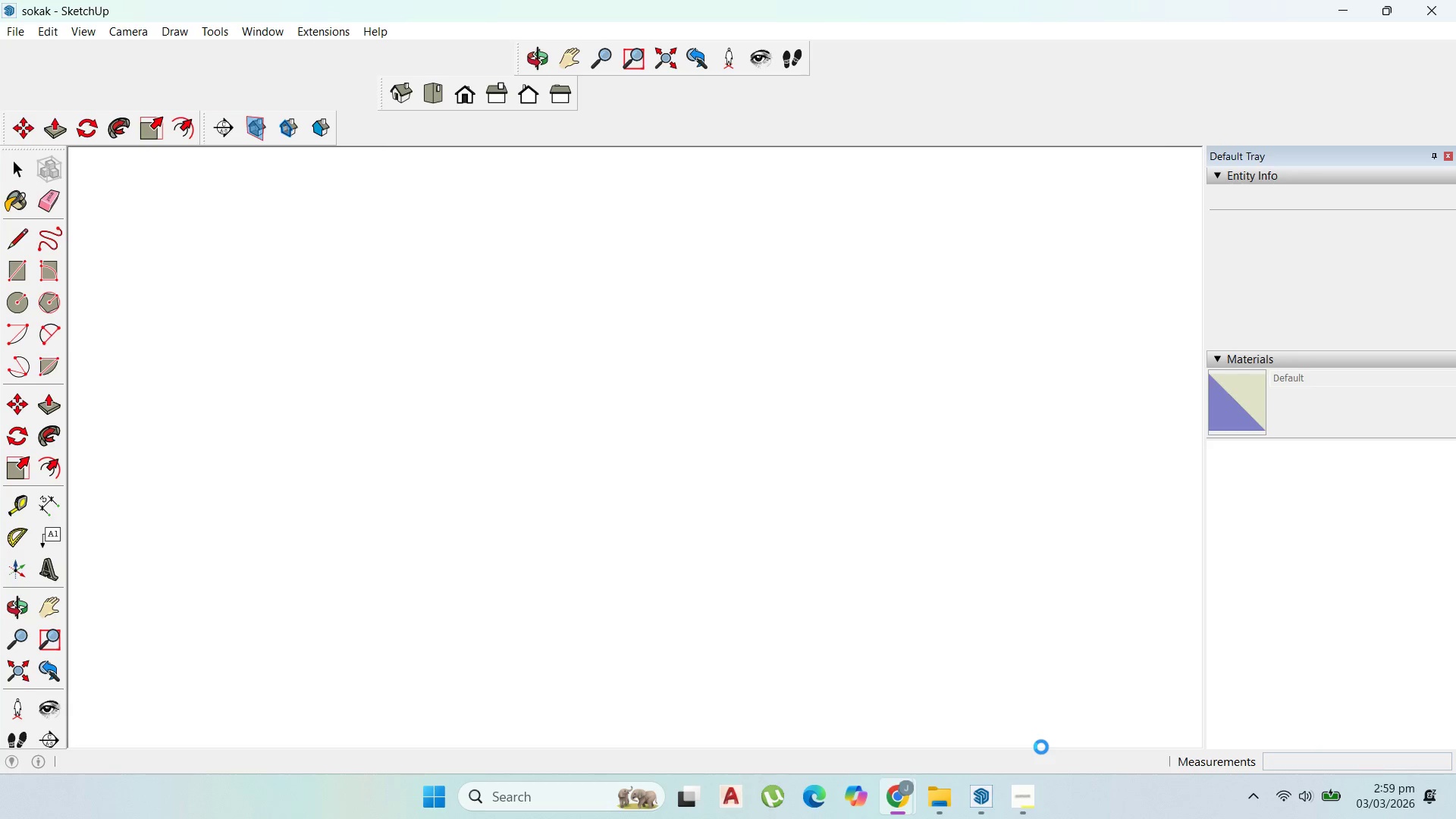 
wait(13.49)
 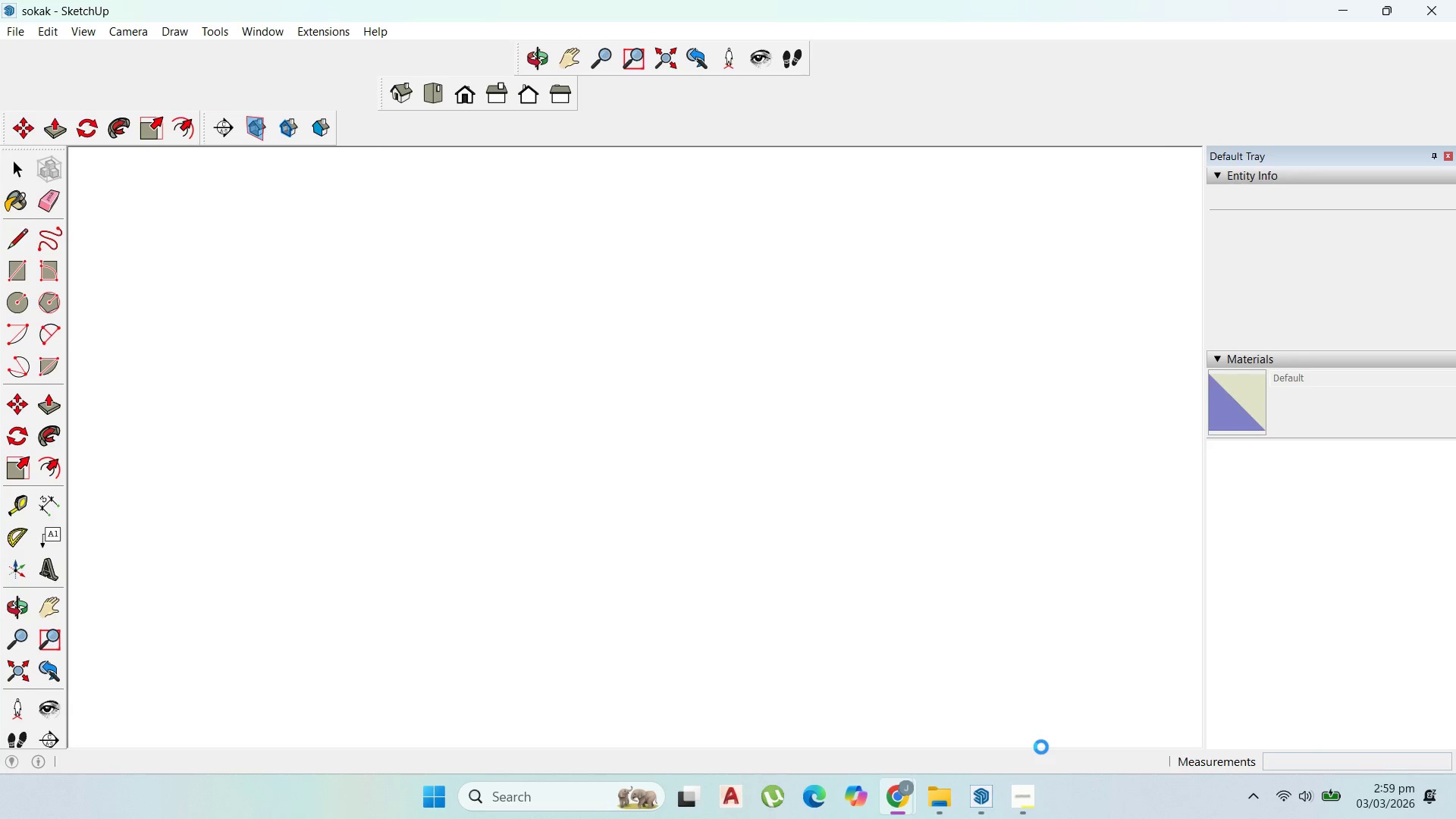 
scroll: coordinate [852, 425], scroll_direction: down, amount: 8.0
 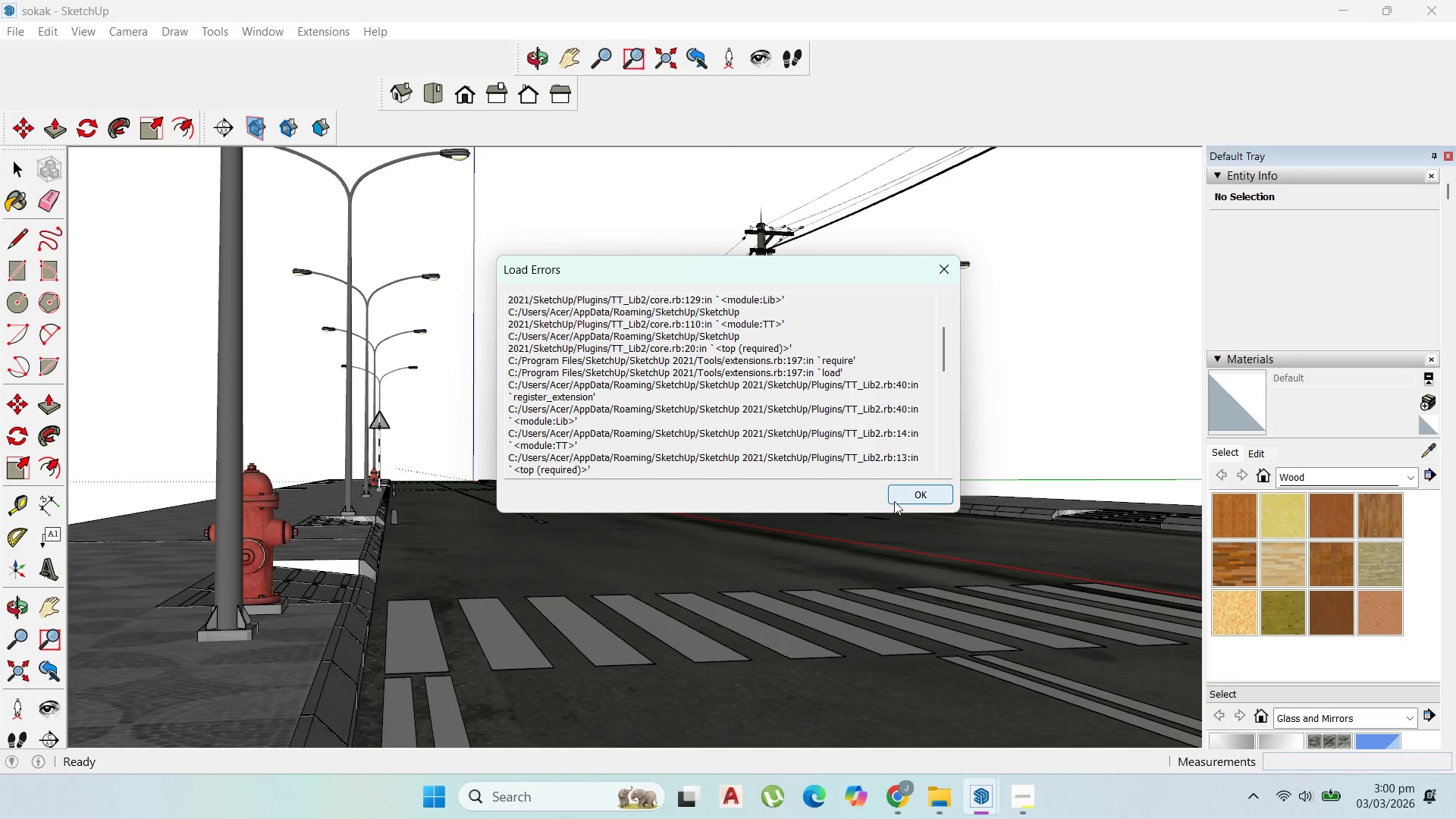 
left_click([904, 497])
 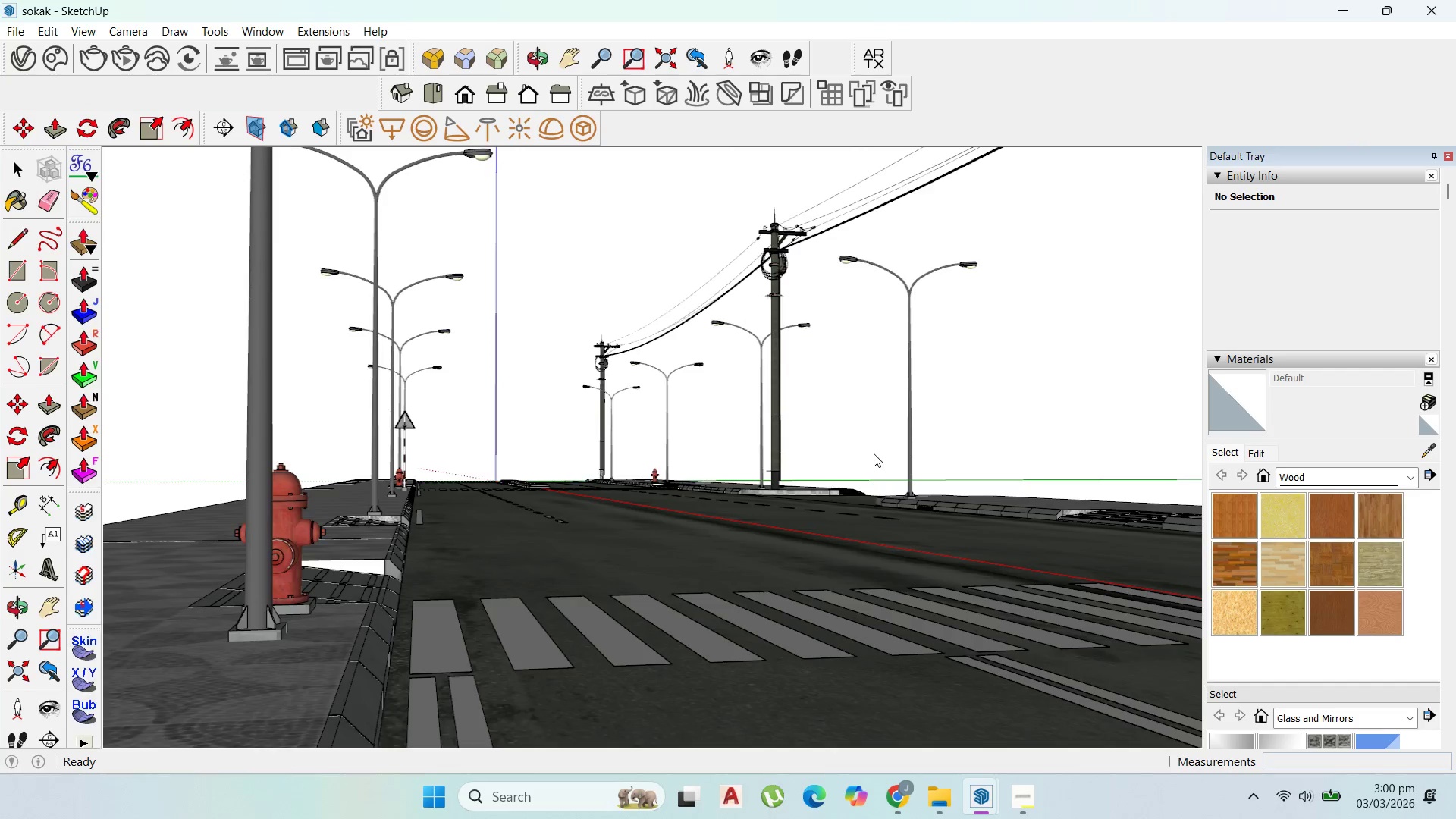 
scroll: coordinate [695, 511], scroll_direction: down, amount: 13.0
 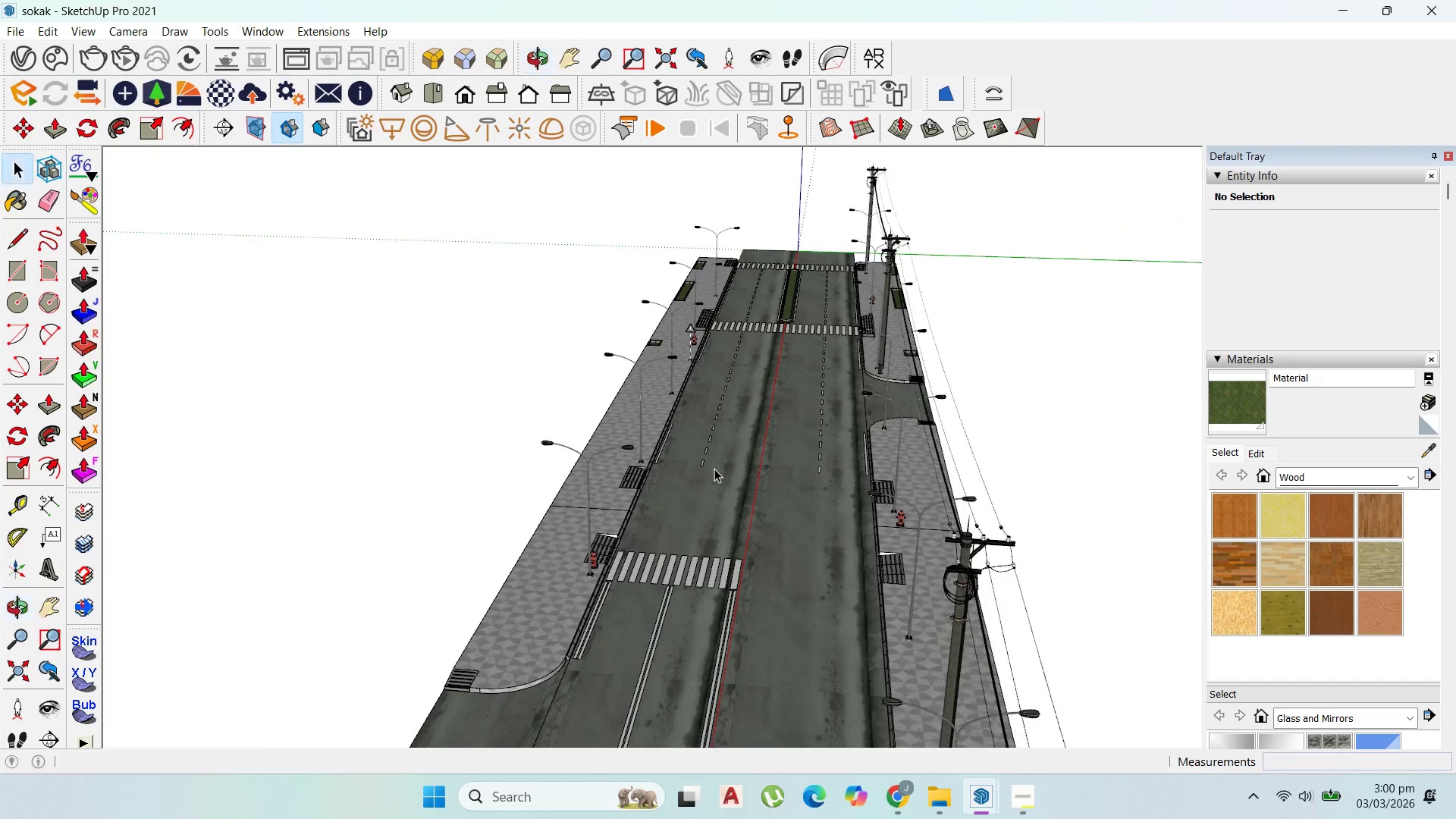 
scroll: coordinate [512, 623], scroll_direction: up, amount: 16.0
 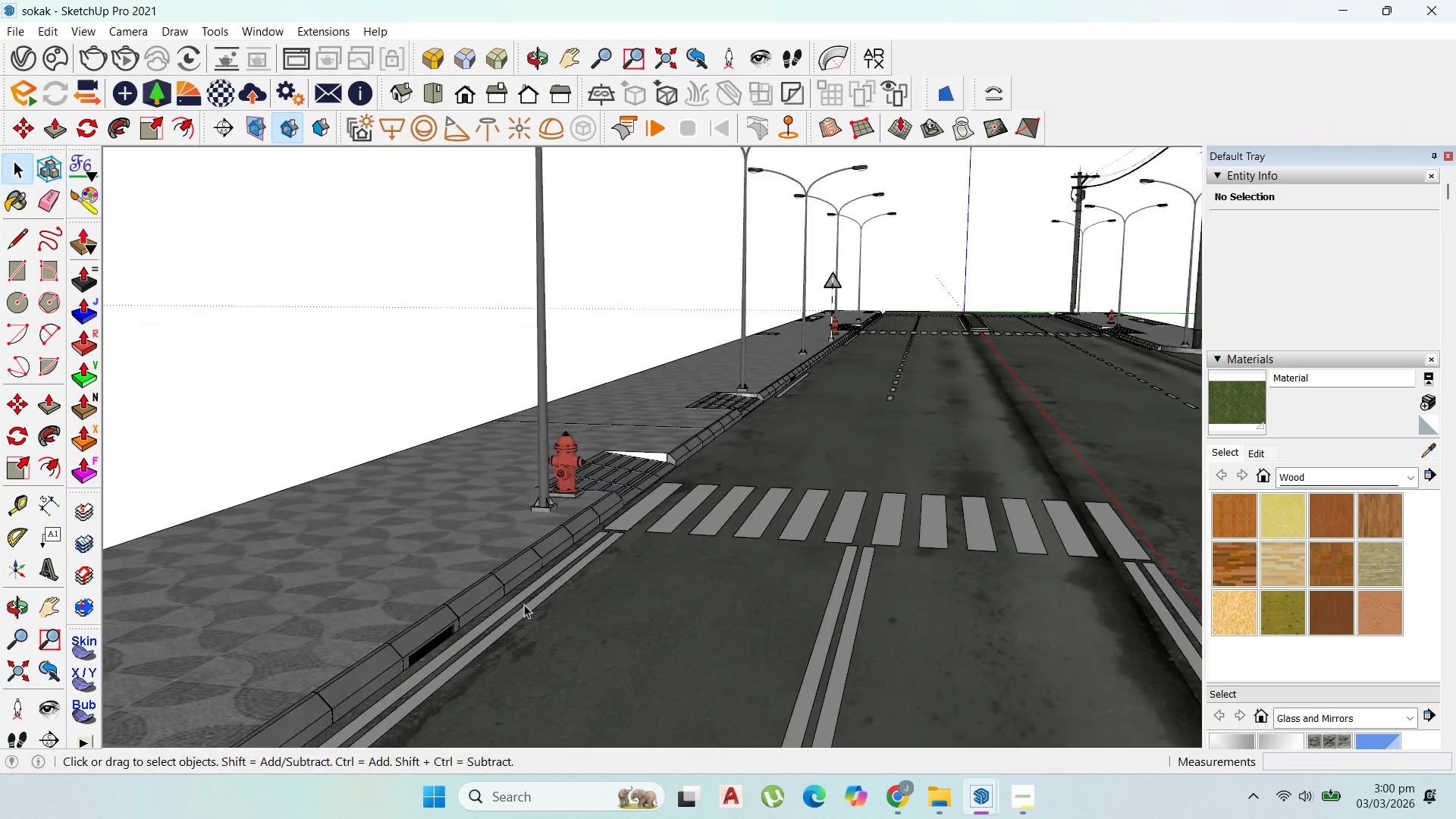 
left_click([651, 541])
 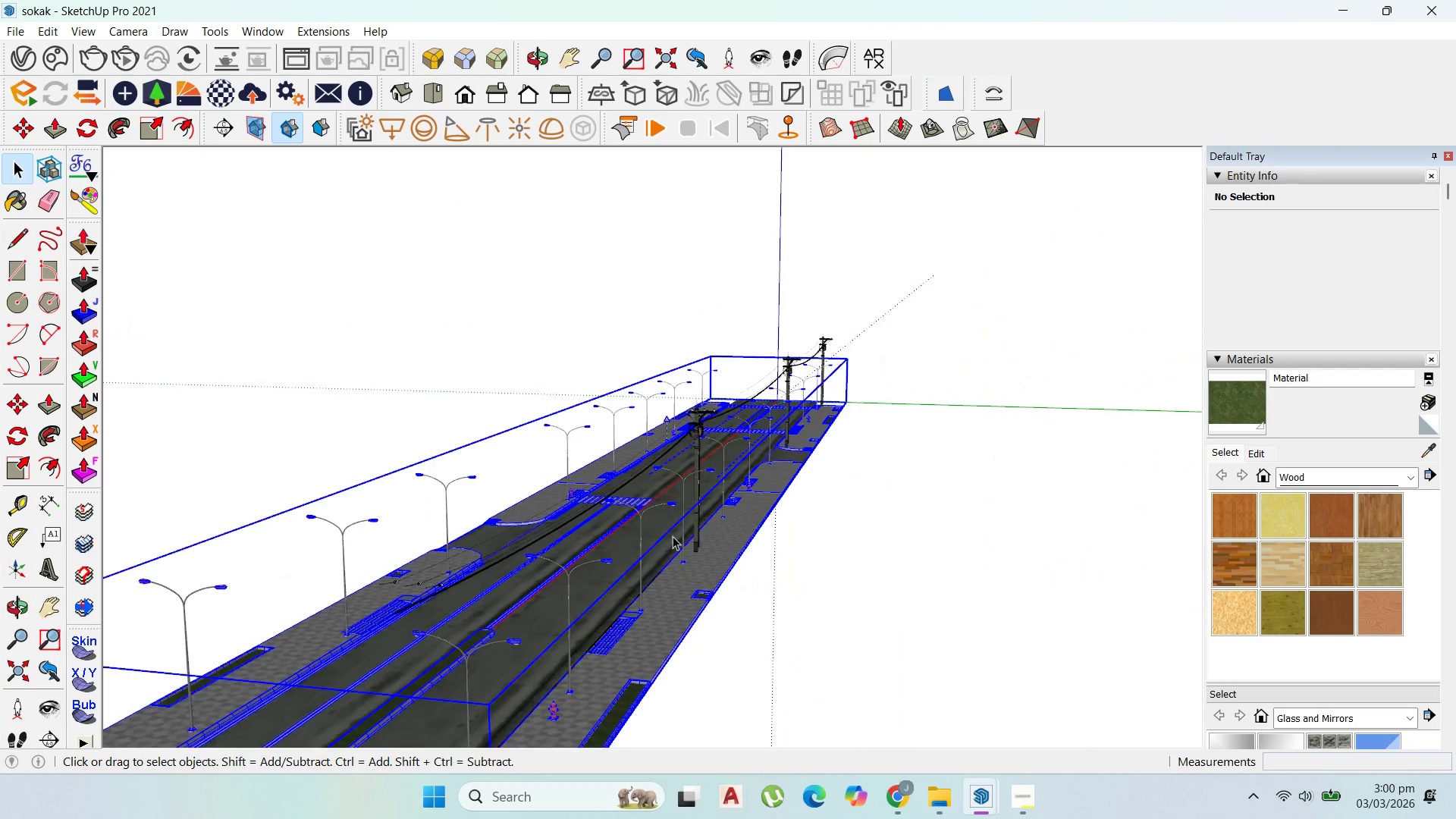 
scroll: coordinate [588, 516], scroll_direction: down, amount: 21.0
 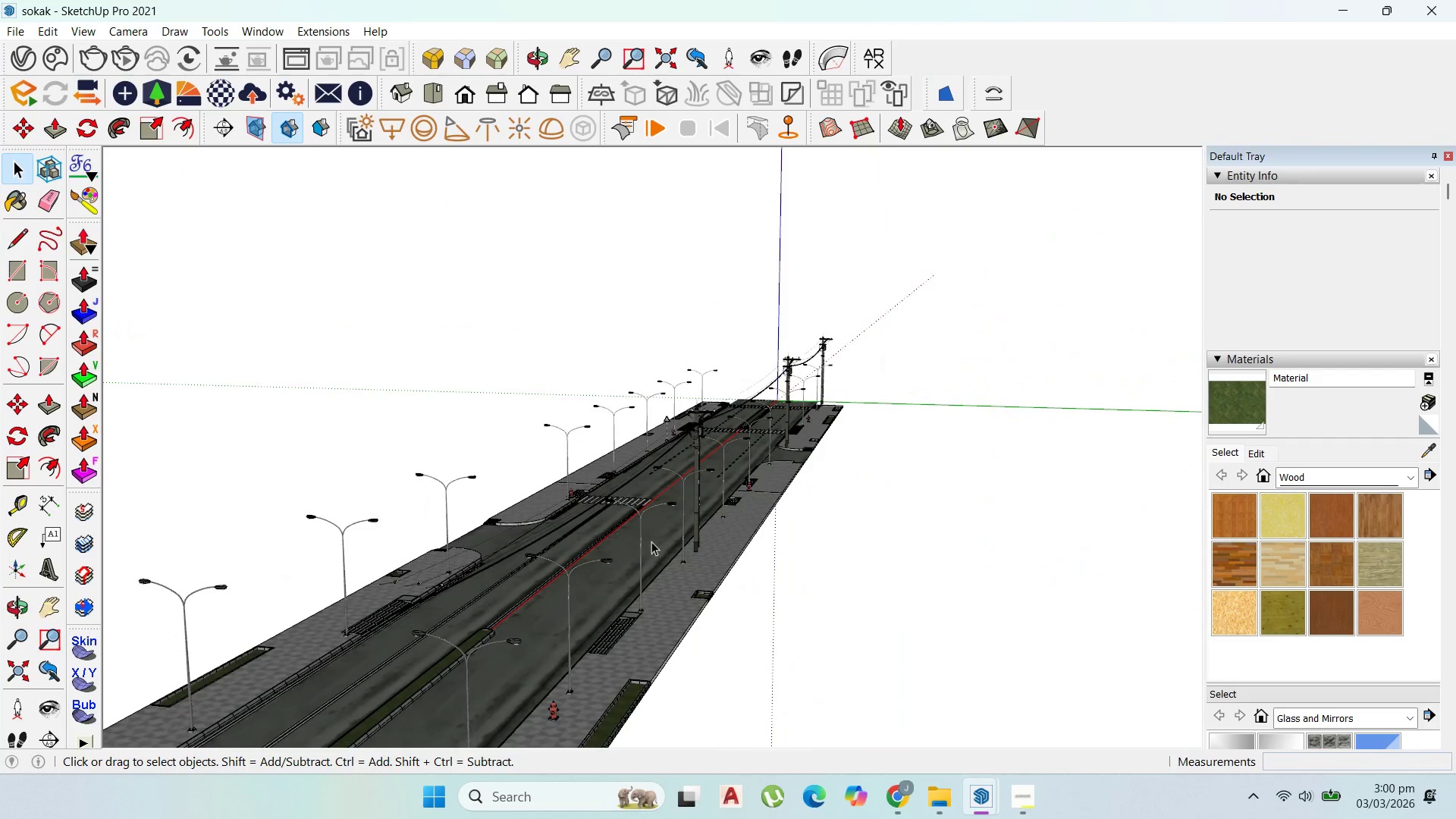 
scroll: coordinate [733, 436], scroll_direction: up, amount: 5.0
 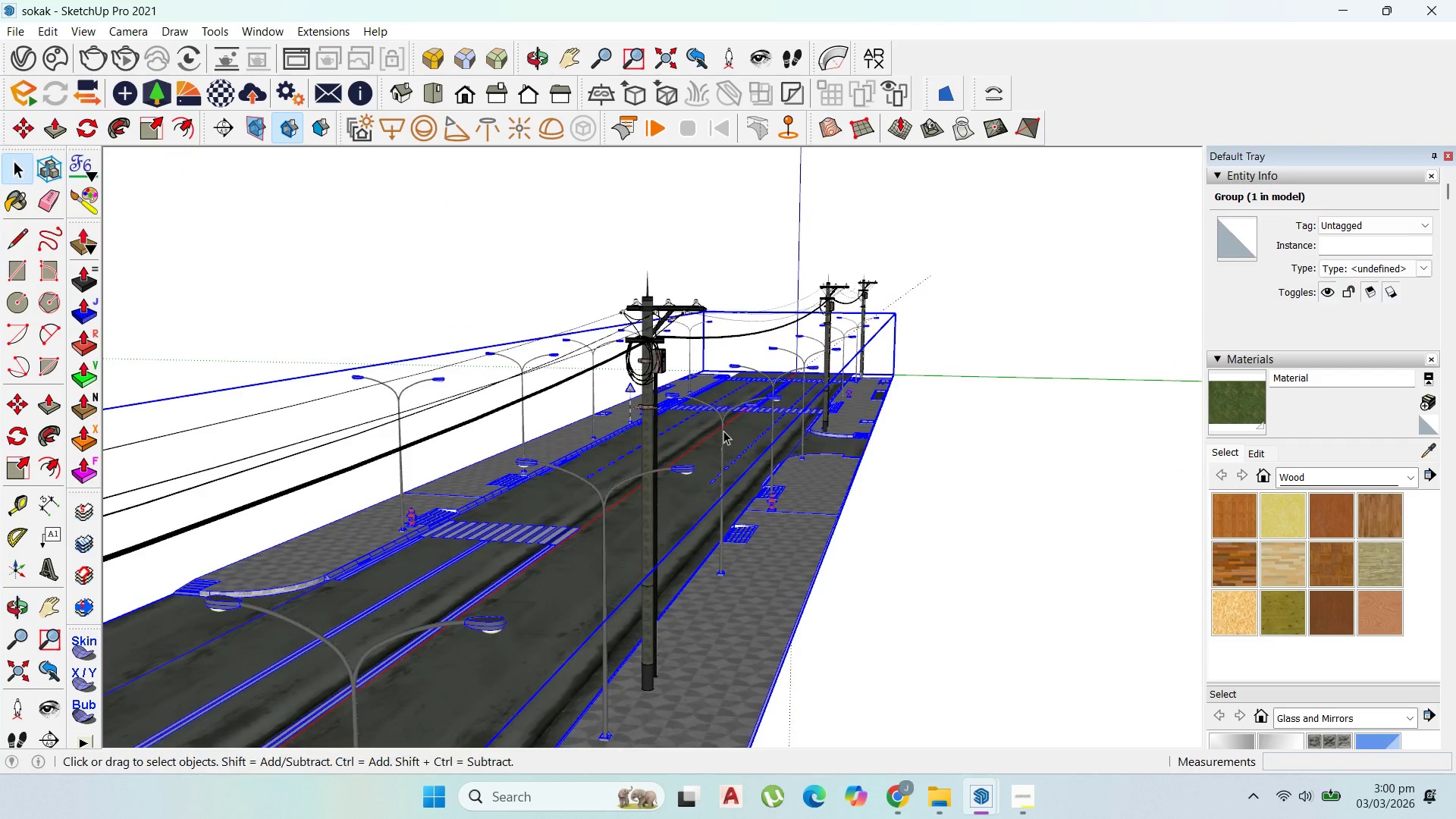 
key(Control+C)
 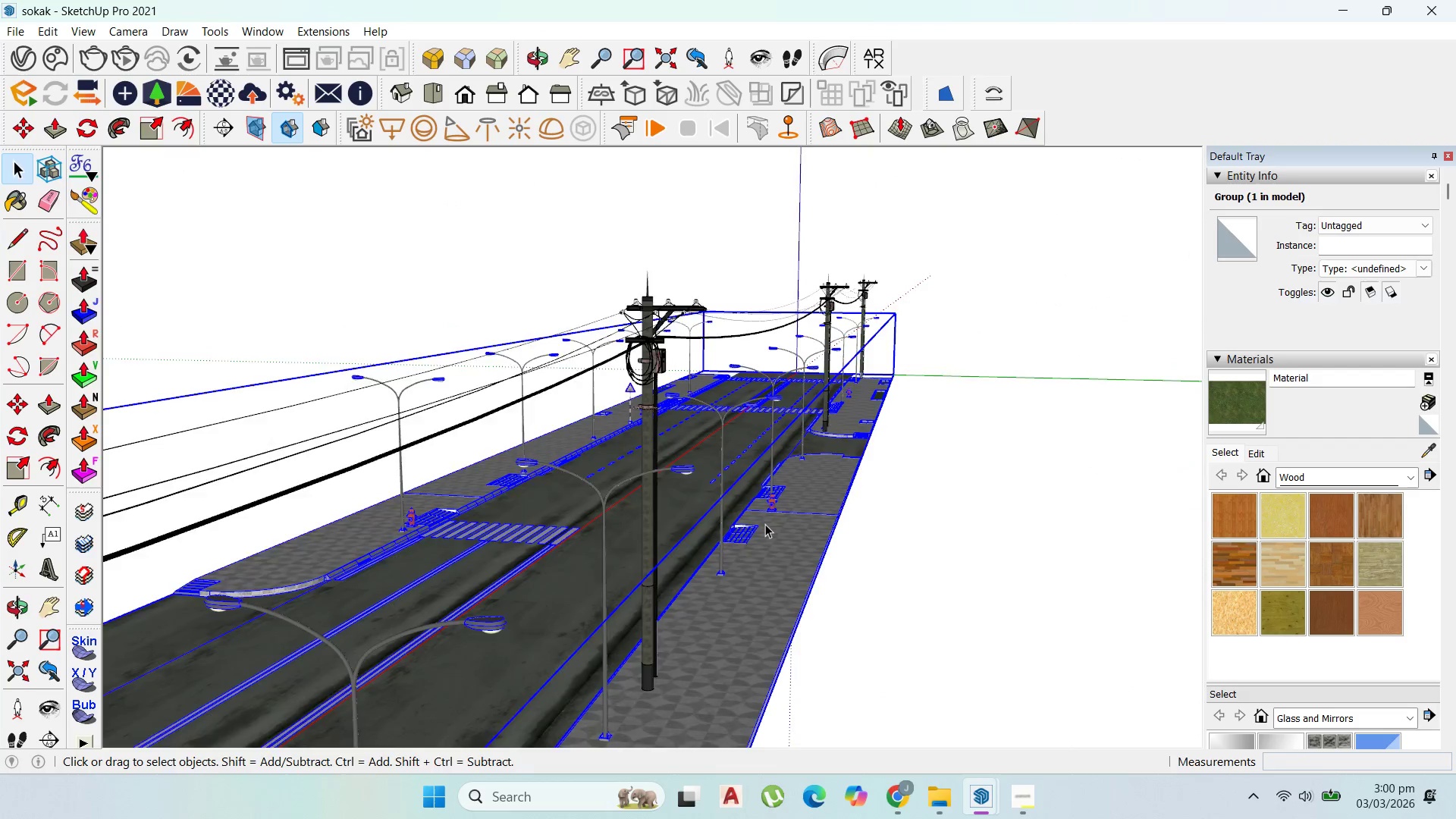 
scroll: coordinate [771, 533], scroll_direction: down, amount: 14.0
 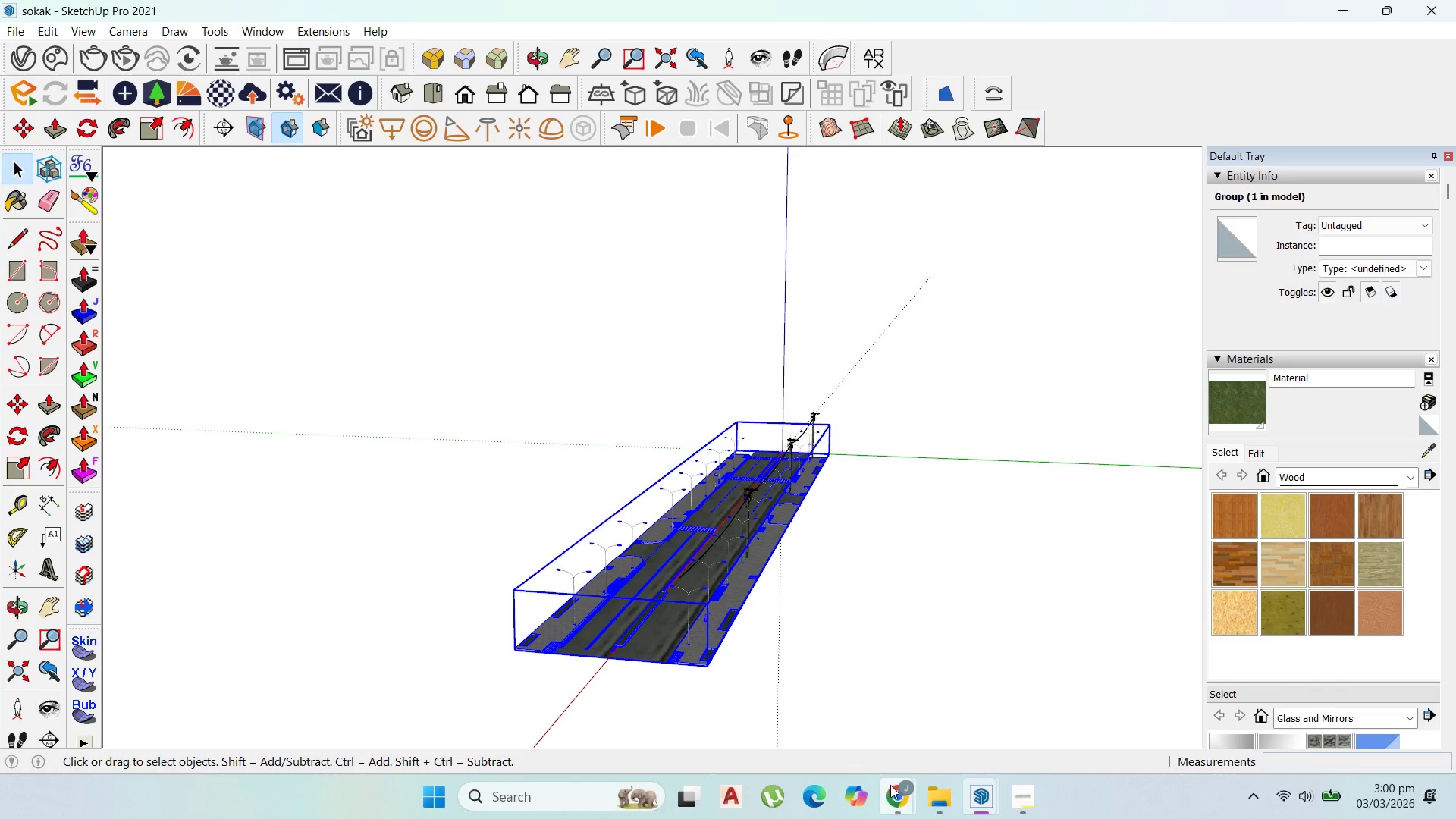 
wait(7.33)
 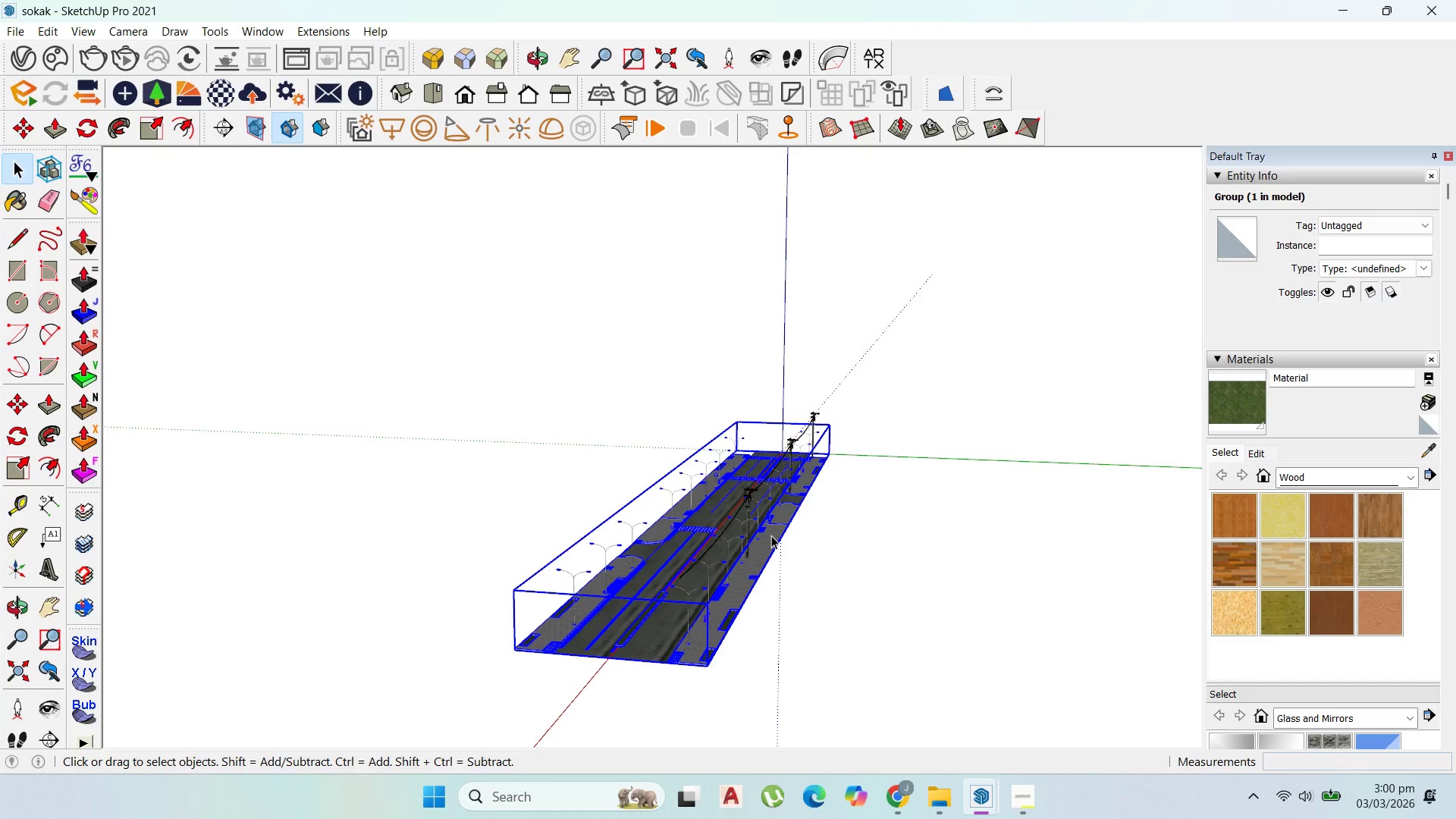 
left_click([903, 727])
 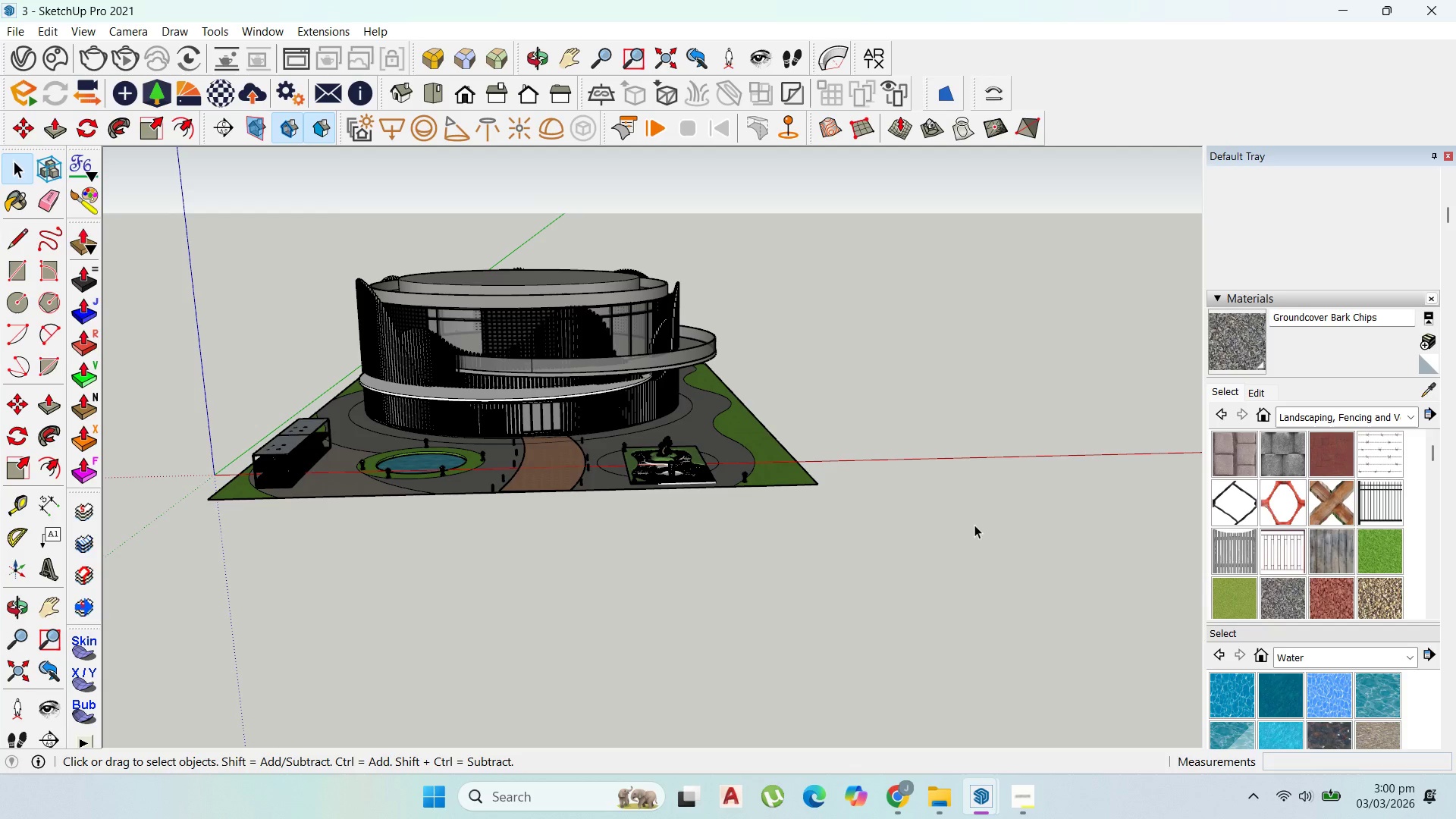 
scroll: coordinate [836, 511], scroll_direction: down, amount: 6.0
 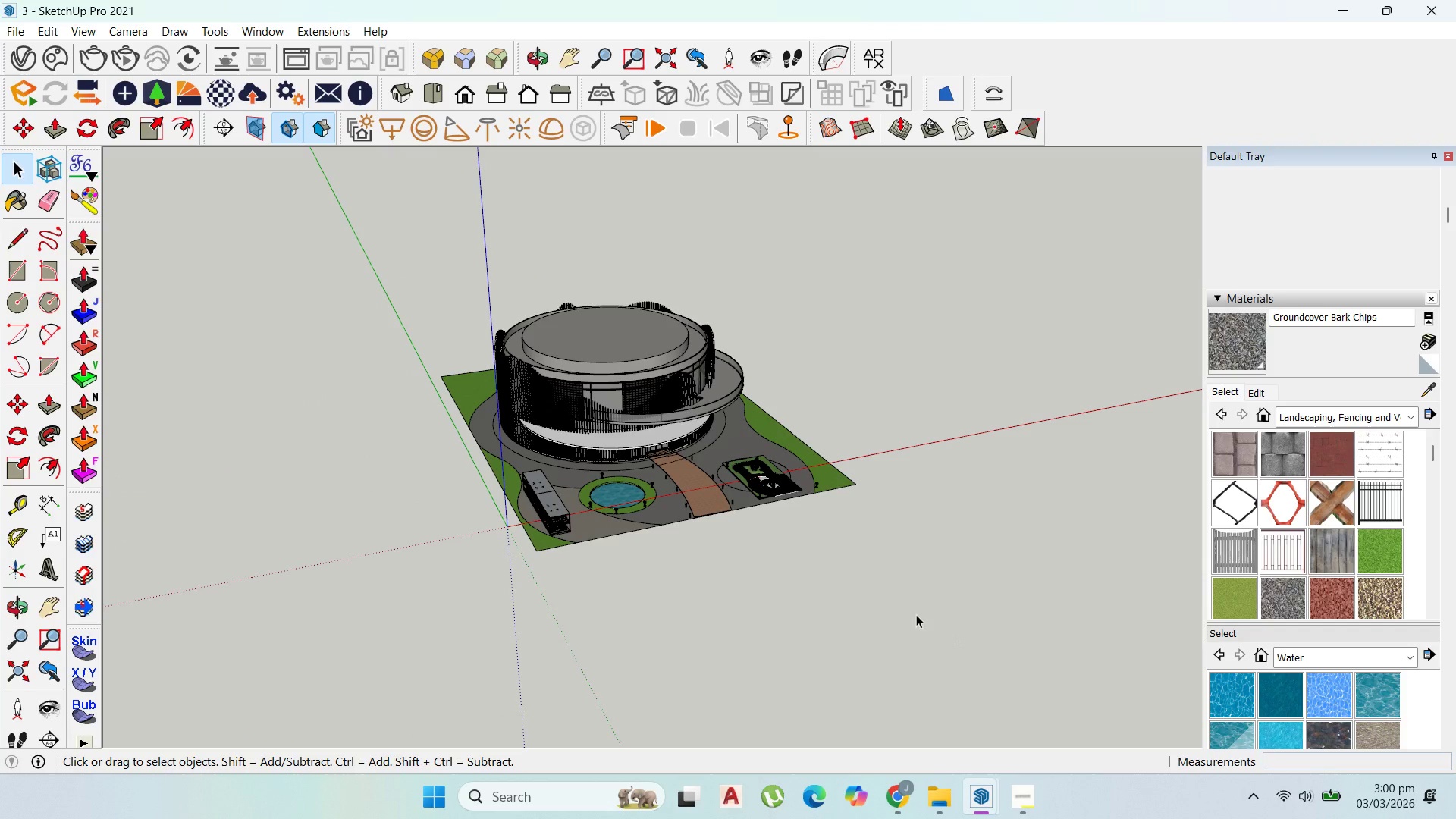 
scroll: coordinate [838, 535], scroll_direction: up, amount: 6.0
 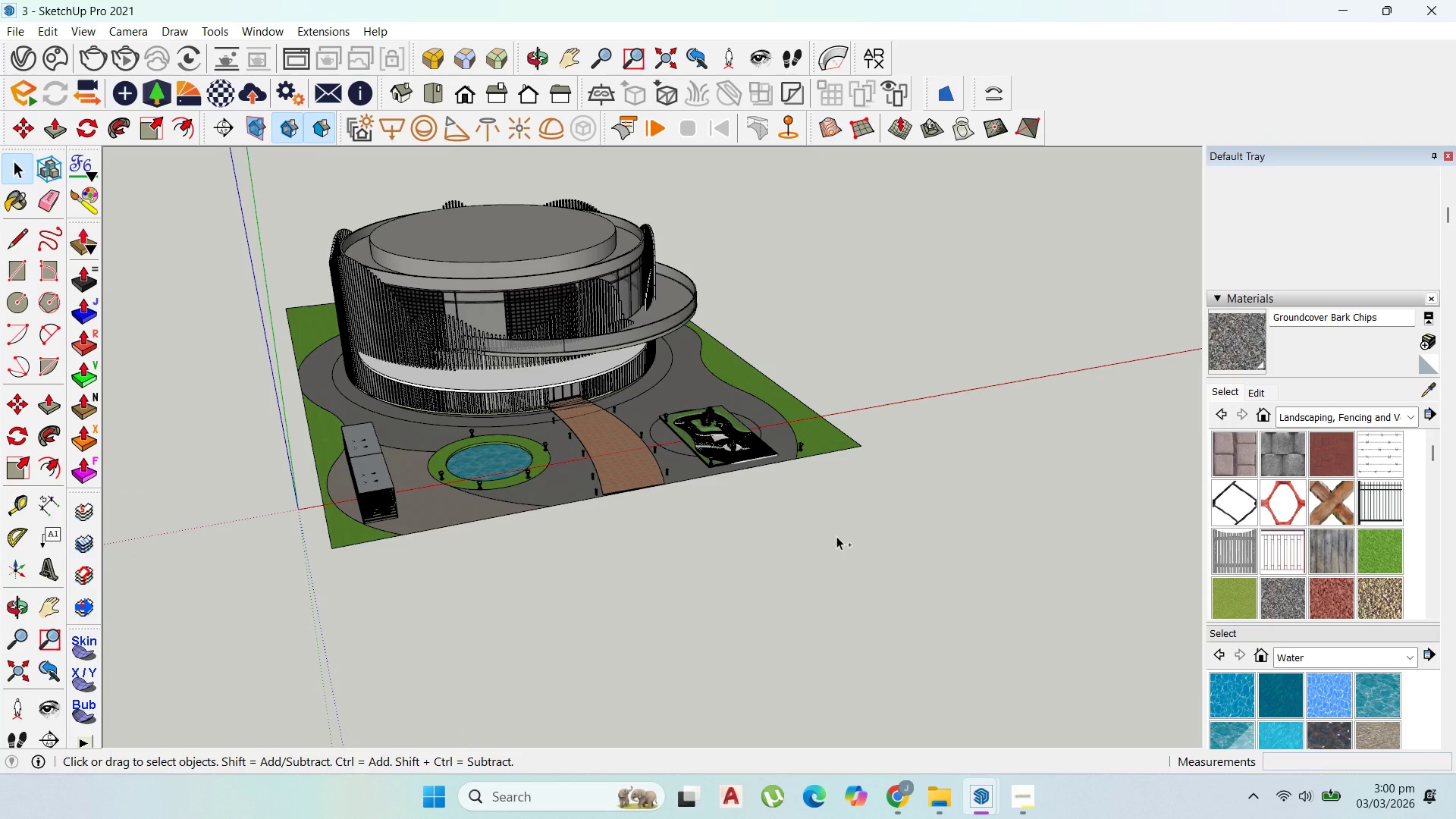 
key(Control+V)
 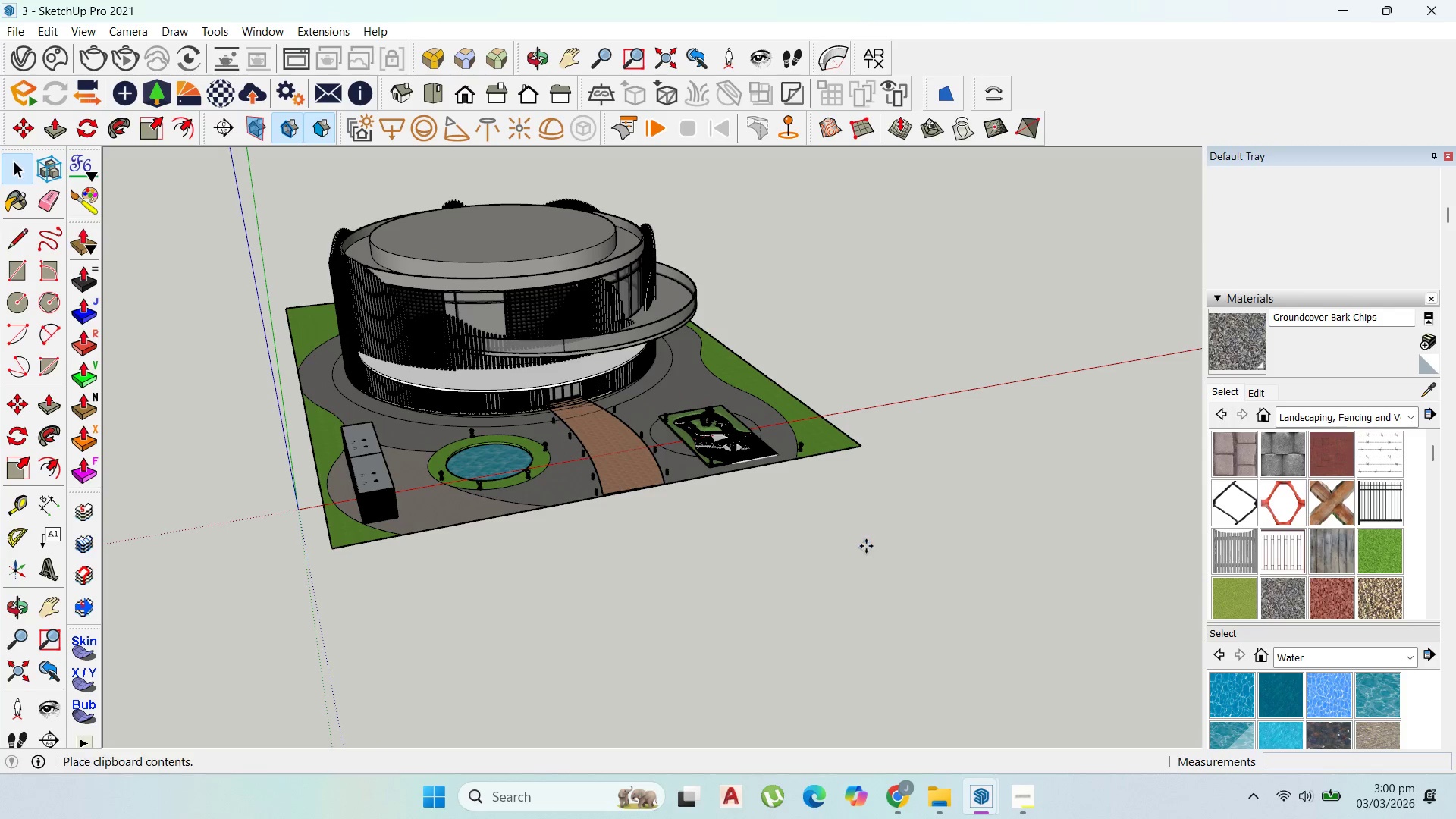 
scroll: coordinate [915, 547], scroll_direction: down, amount: 2.0
 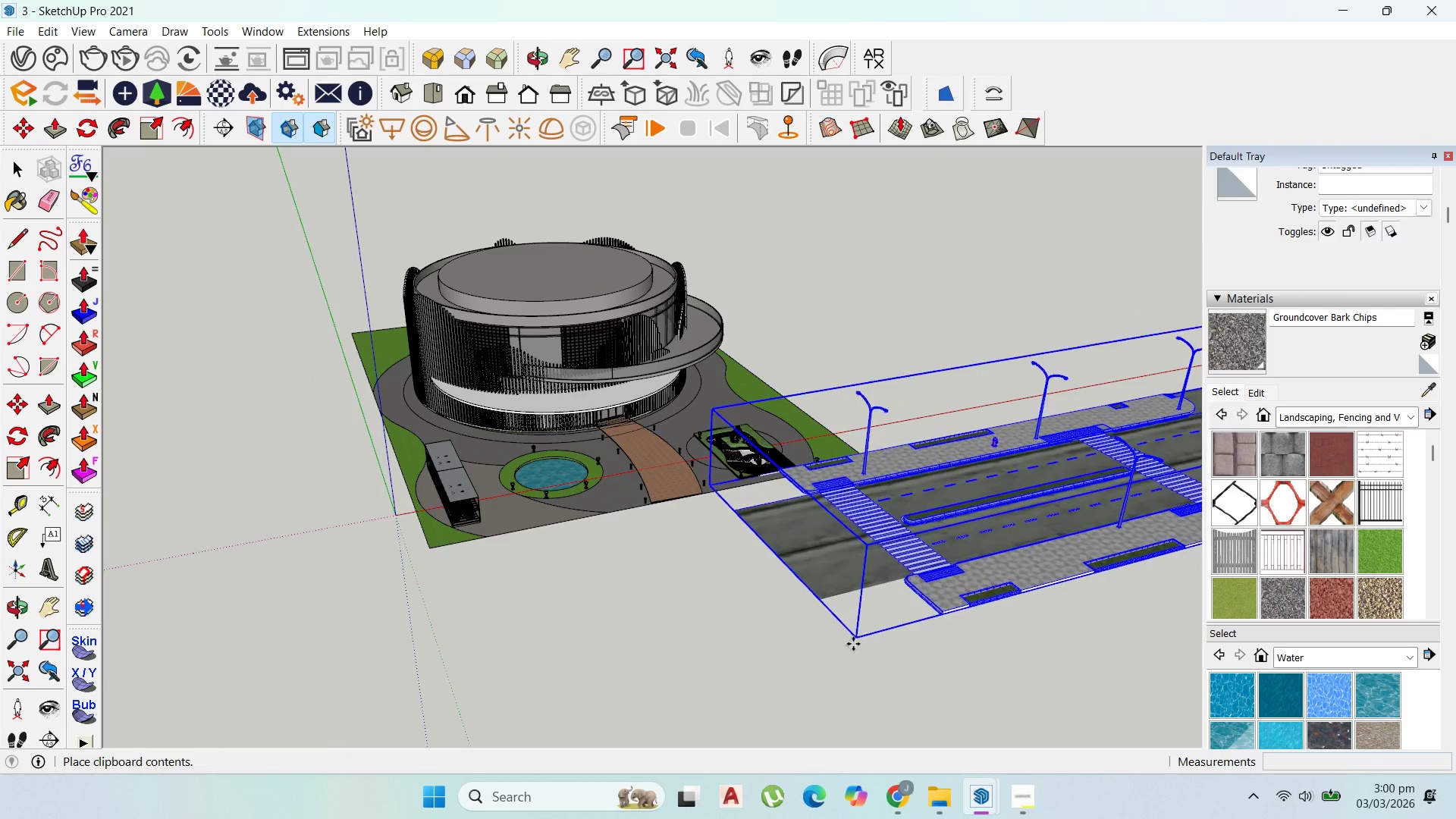 
left_click([849, 652])
 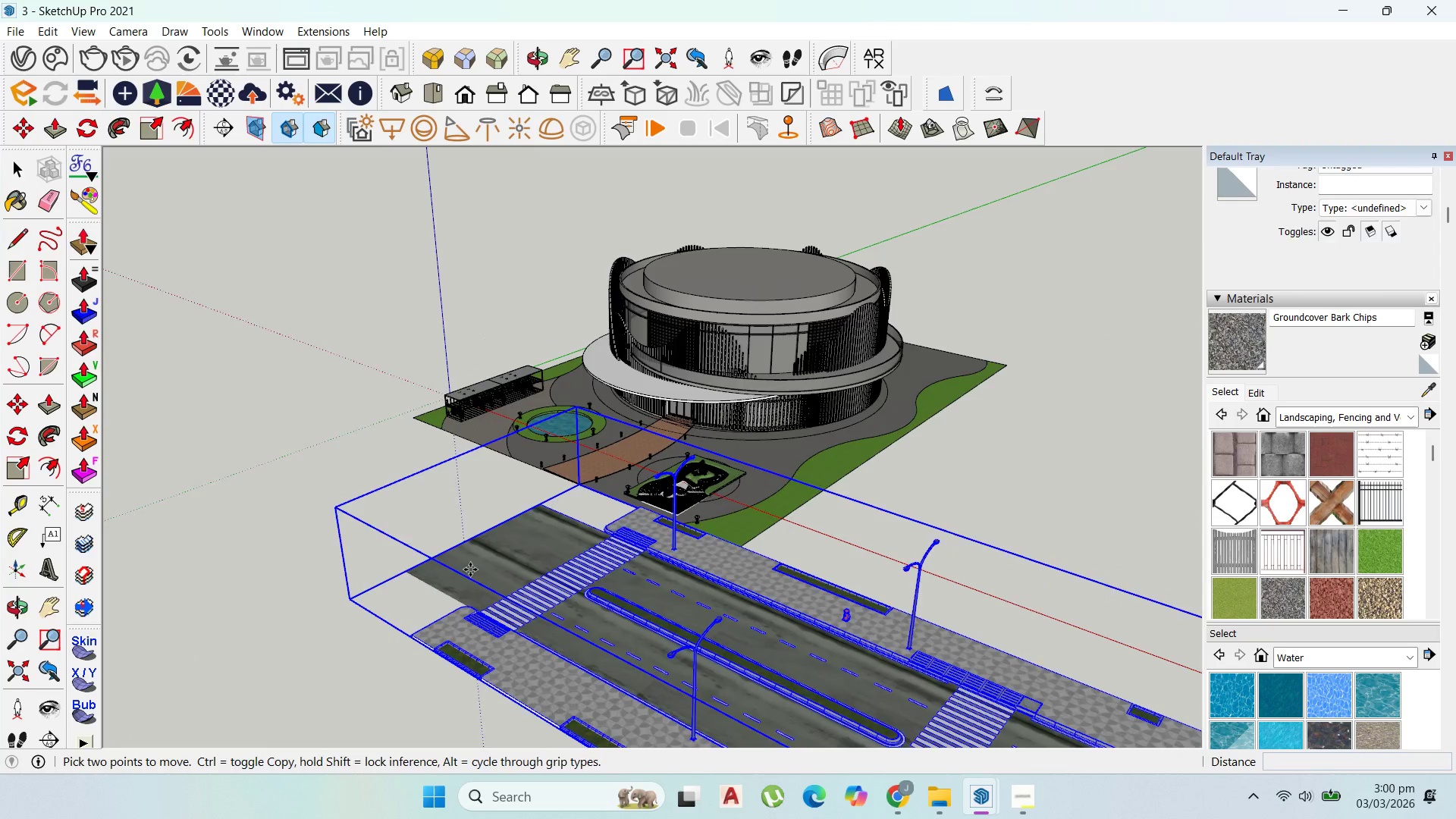 
scroll: coordinate [846, 603], scroll_direction: up, amount: 12.0
 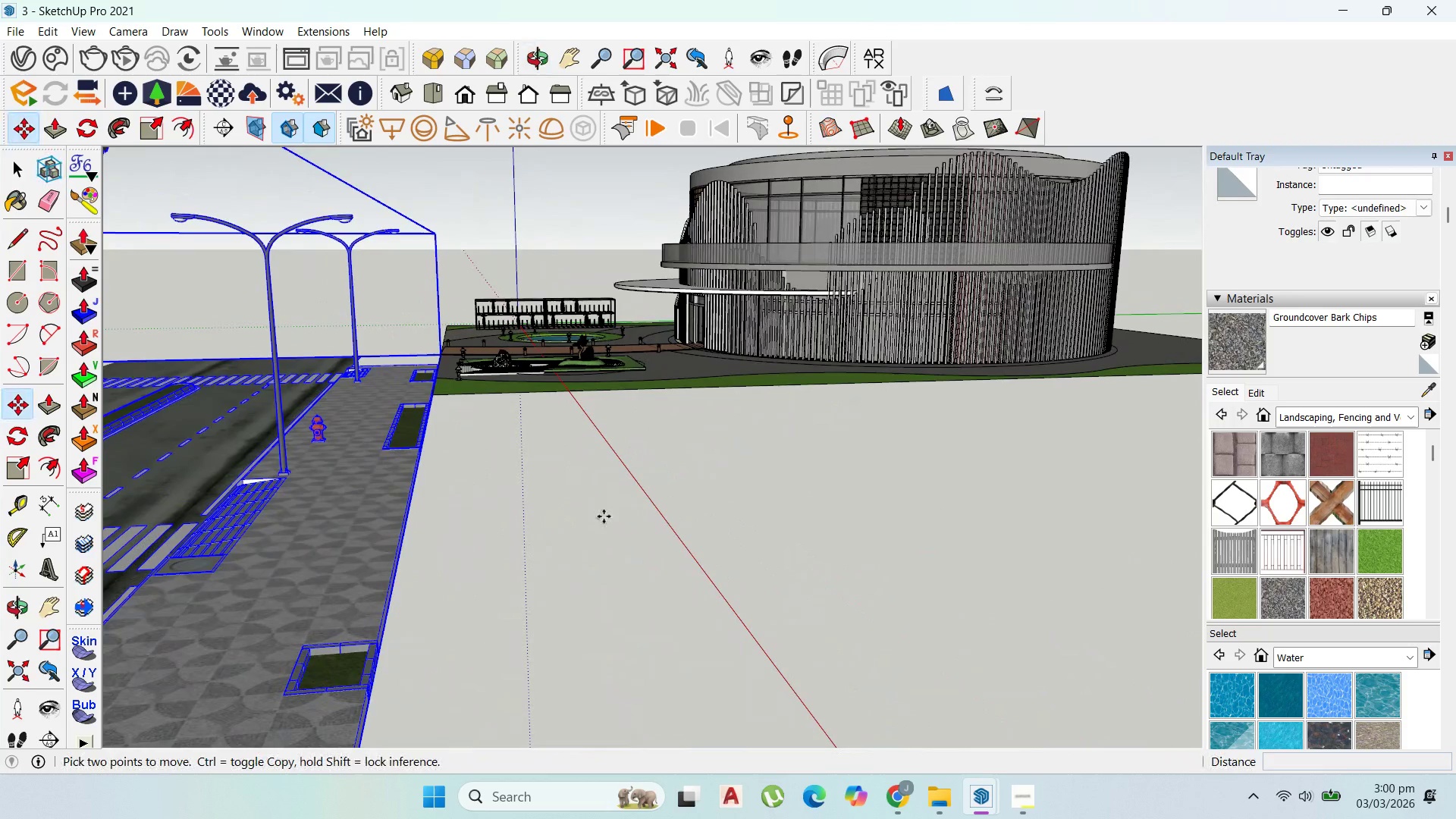 
scroll: coordinate [642, 504], scroll_direction: down, amount: 1.0
 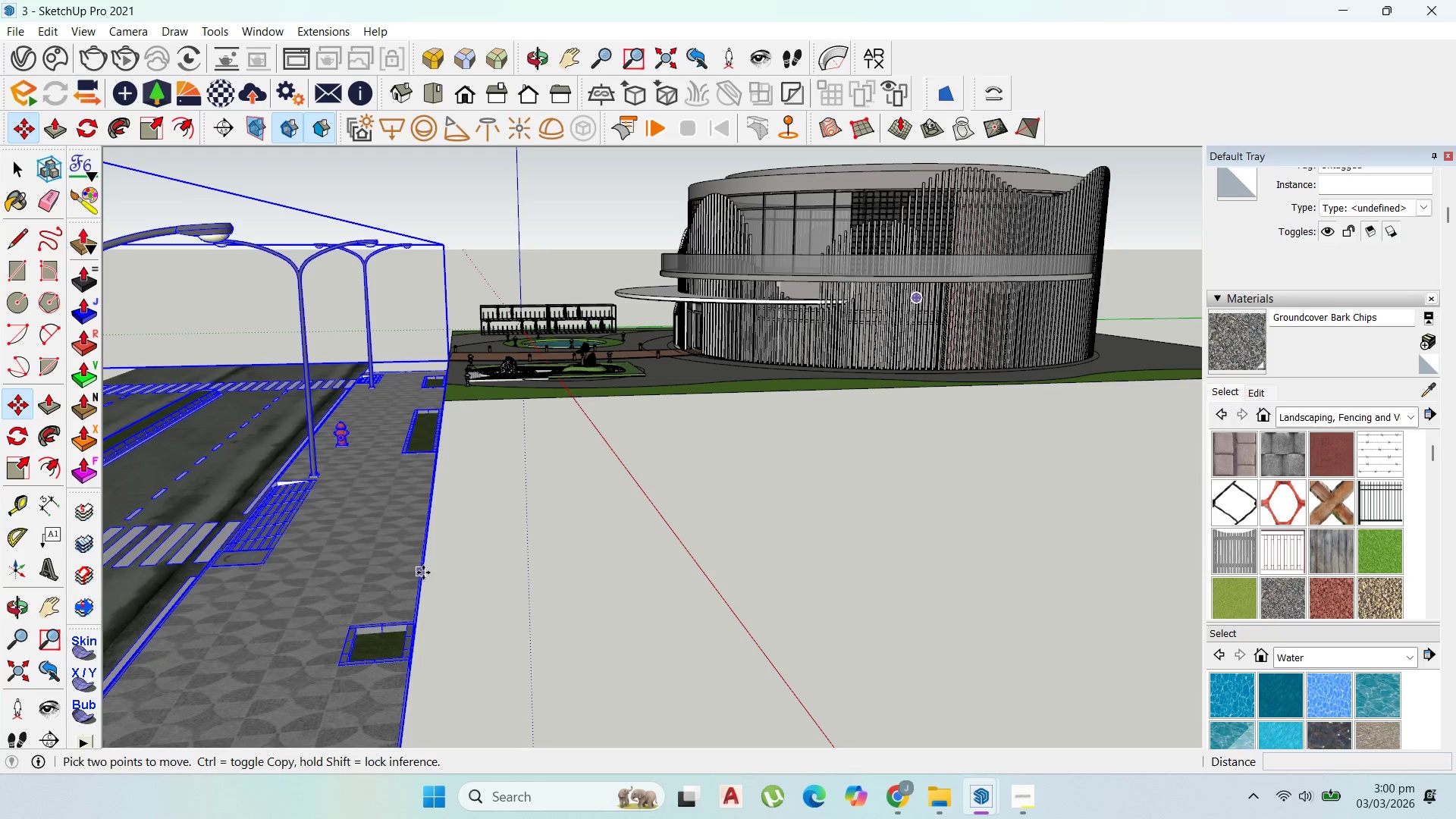 
left_click([423, 573])
 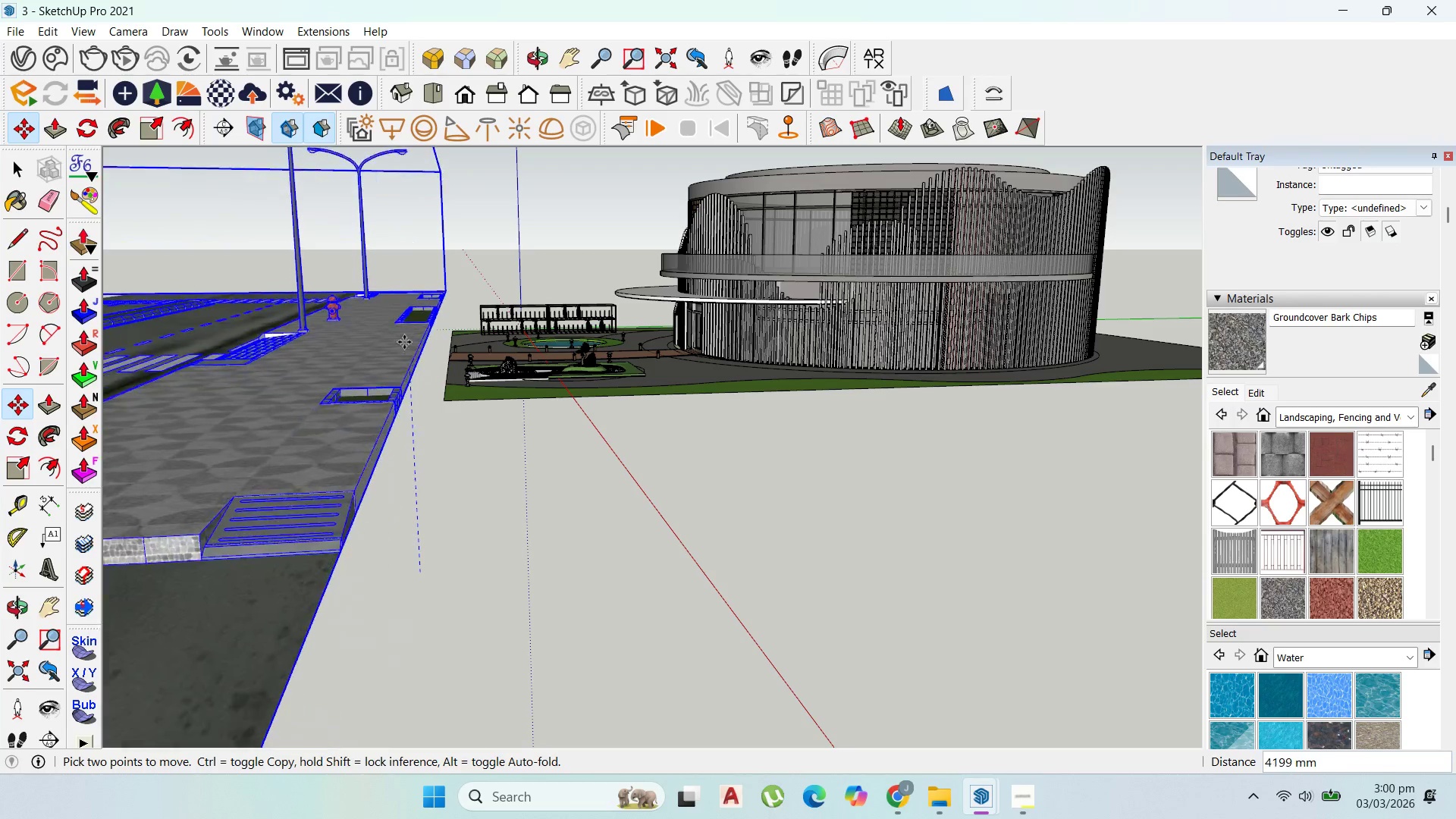 
scroll: coordinate [404, 357], scroll_direction: up, amount: 4.0
 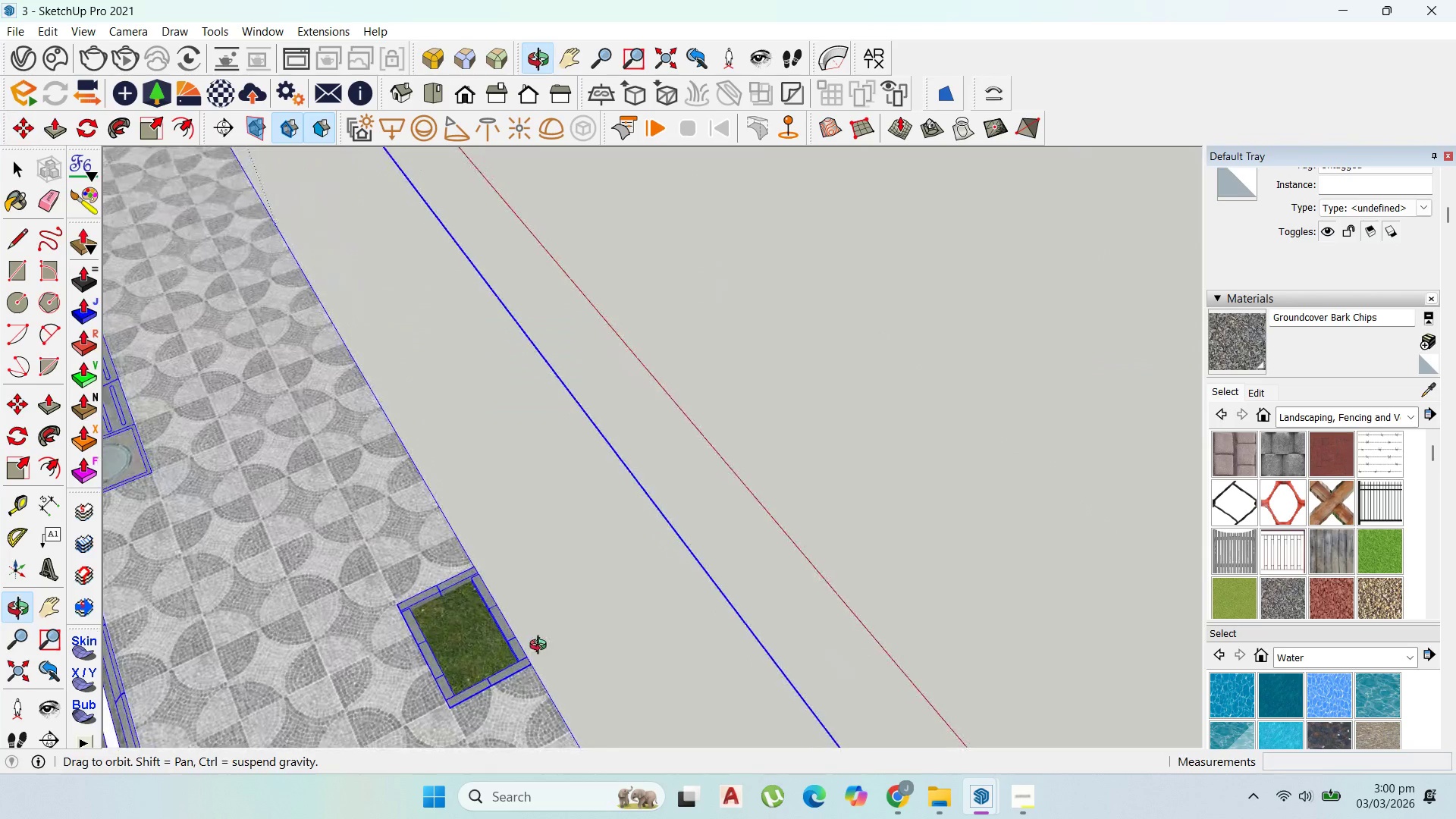 
scroll: coordinate [482, 318], scroll_direction: down, amount: 5.0
 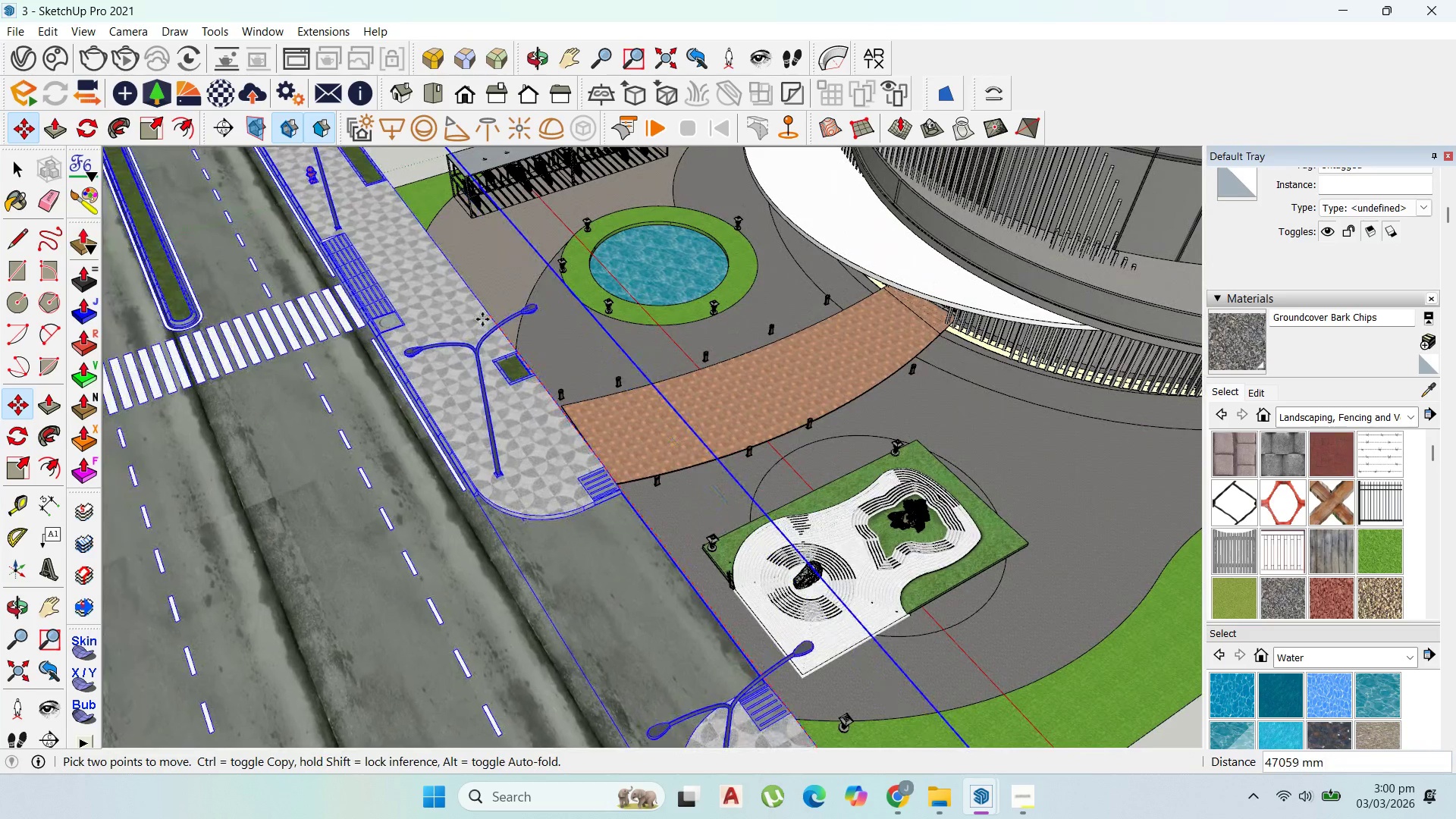 
left_click([482, 319])
 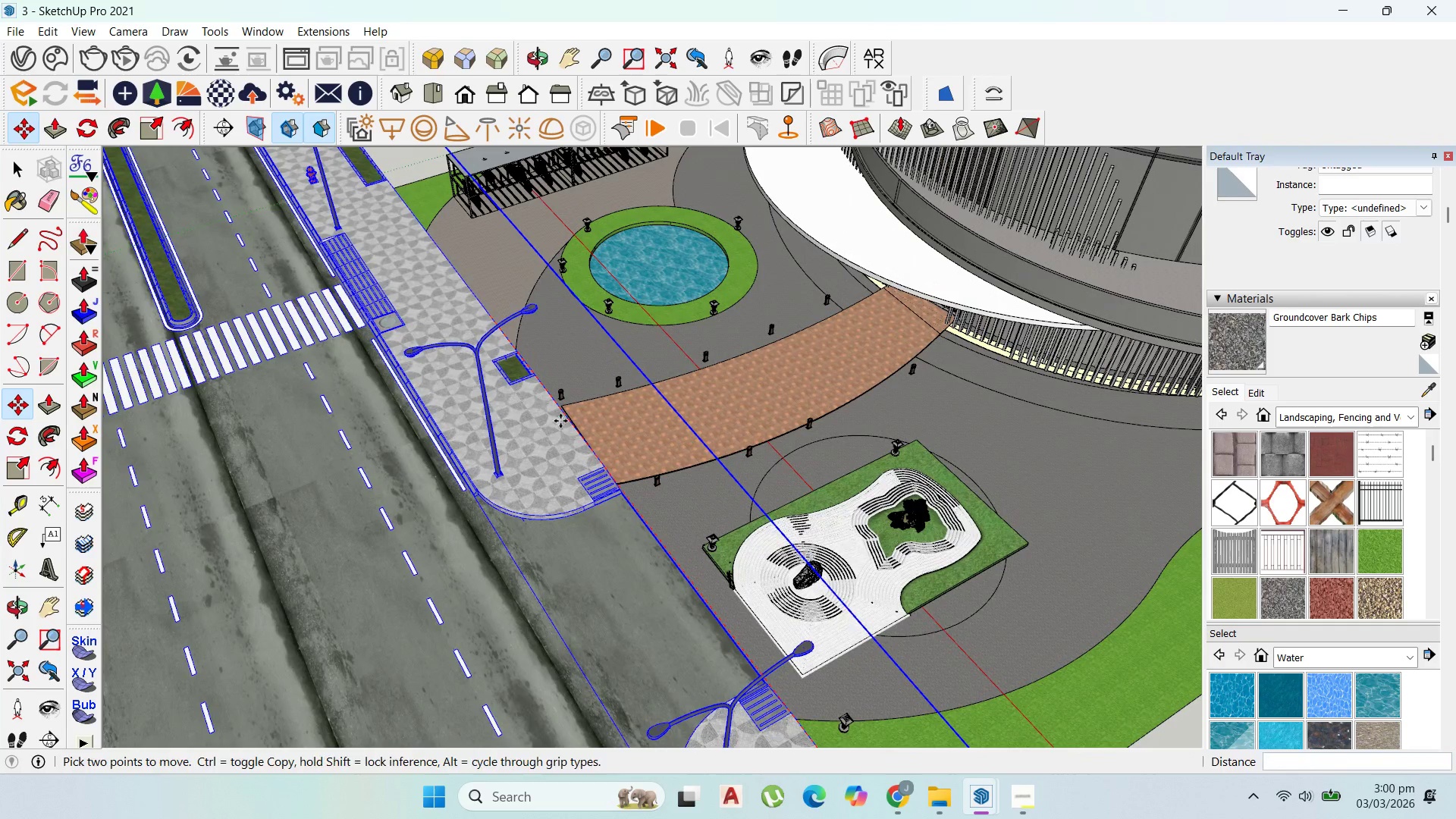 
scroll: coordinate [506, 479], scroll_direction: up, amount: 11.0
 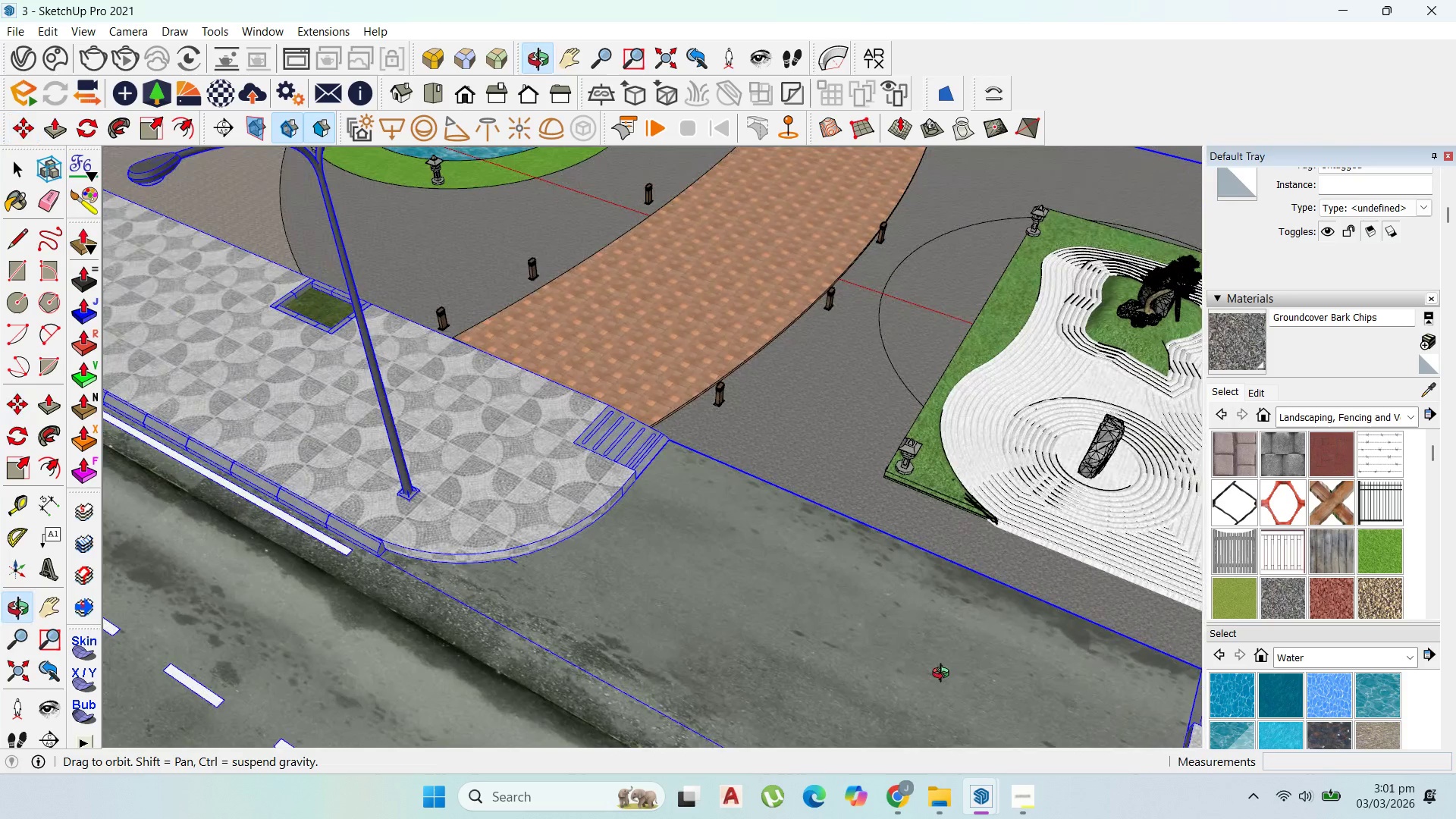 
scroll: coordinate [771, 498], scroll_direction: down, amount: 10.0
 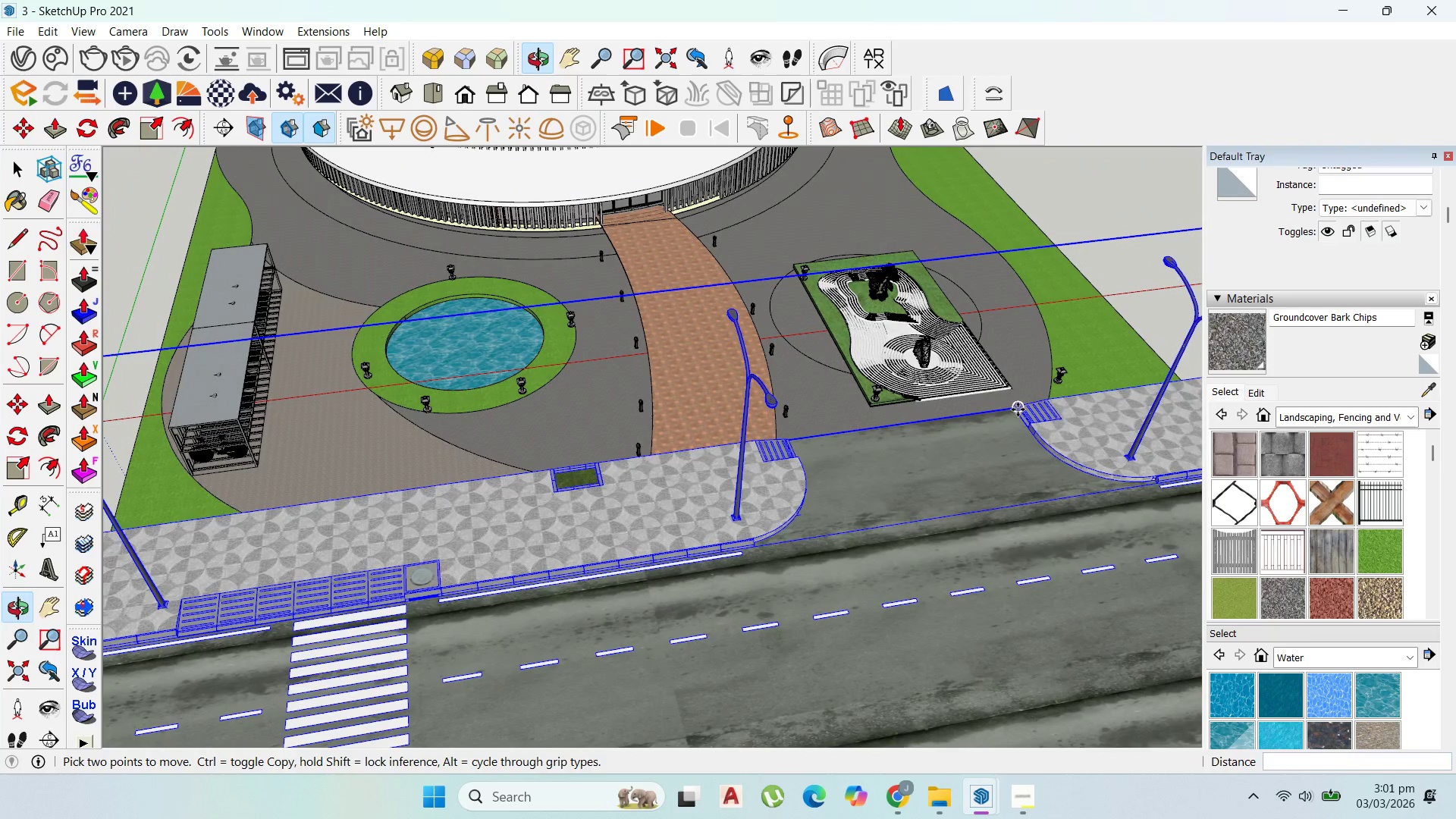 
left_click_drag(start_coordinate=[1018, 409], to_coordinate=[1006, 409])
 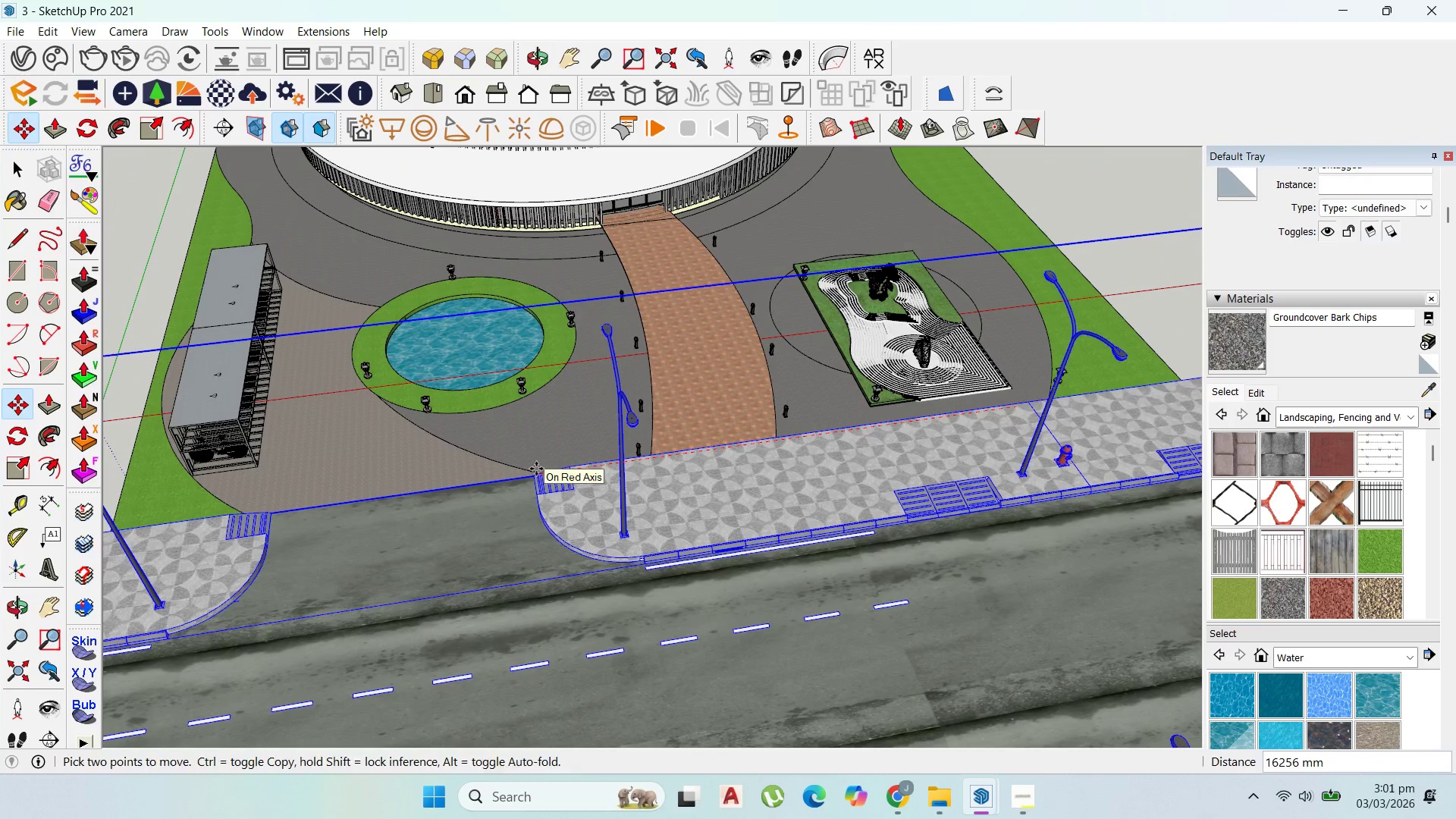 
scroll: coordinate [535, 439], scroll_direction: up, amount: 6.0
 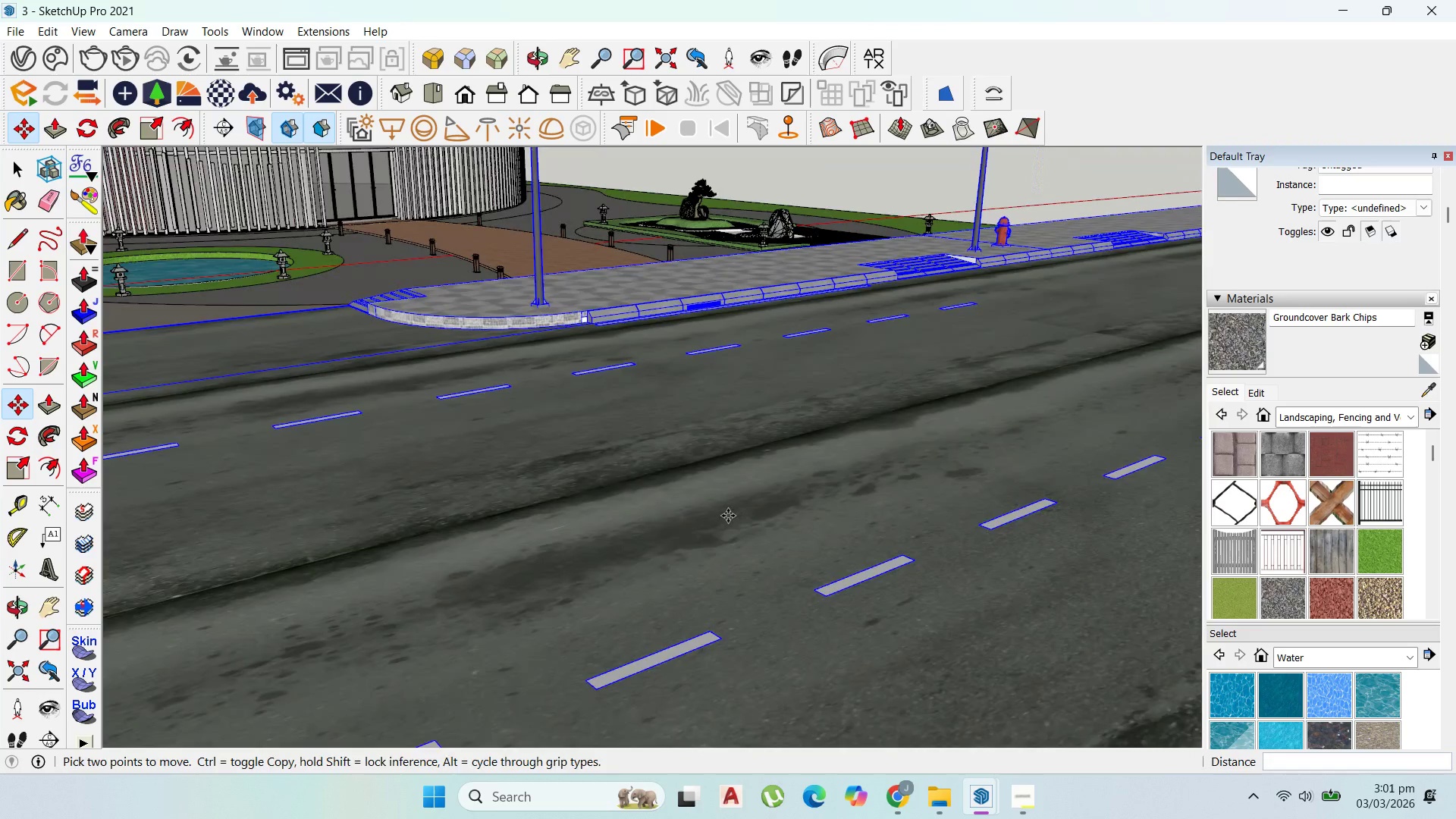 
scroll: coordinate [710, 562], scroll_direction: down, amount: 17.0
 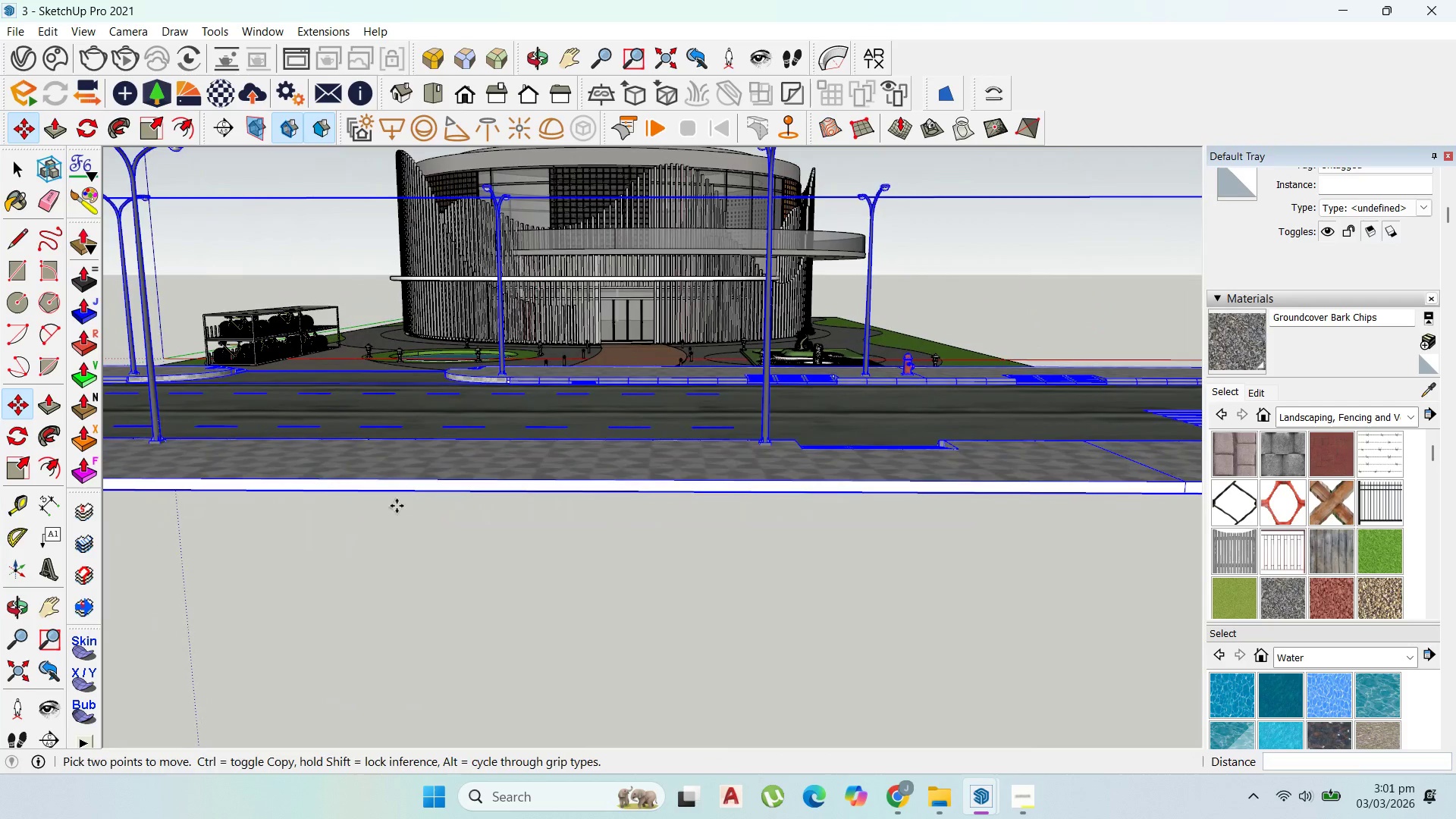 
scroll: coordinate [480, 346], scroll_direction: up, amount: 3.0
 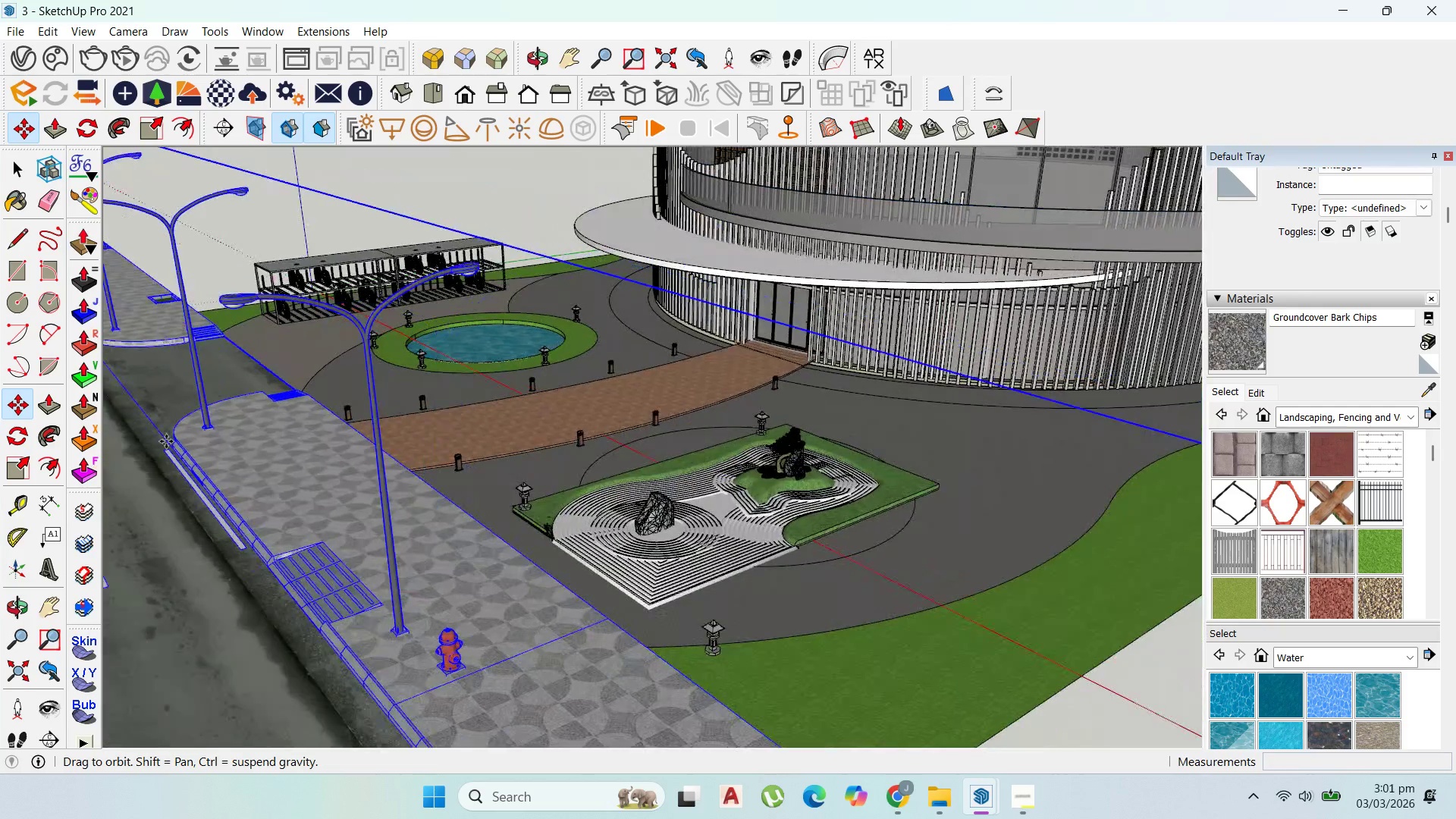 
scroll: coordinate [776, 475], scroll_direction: down, amount: 29.0
 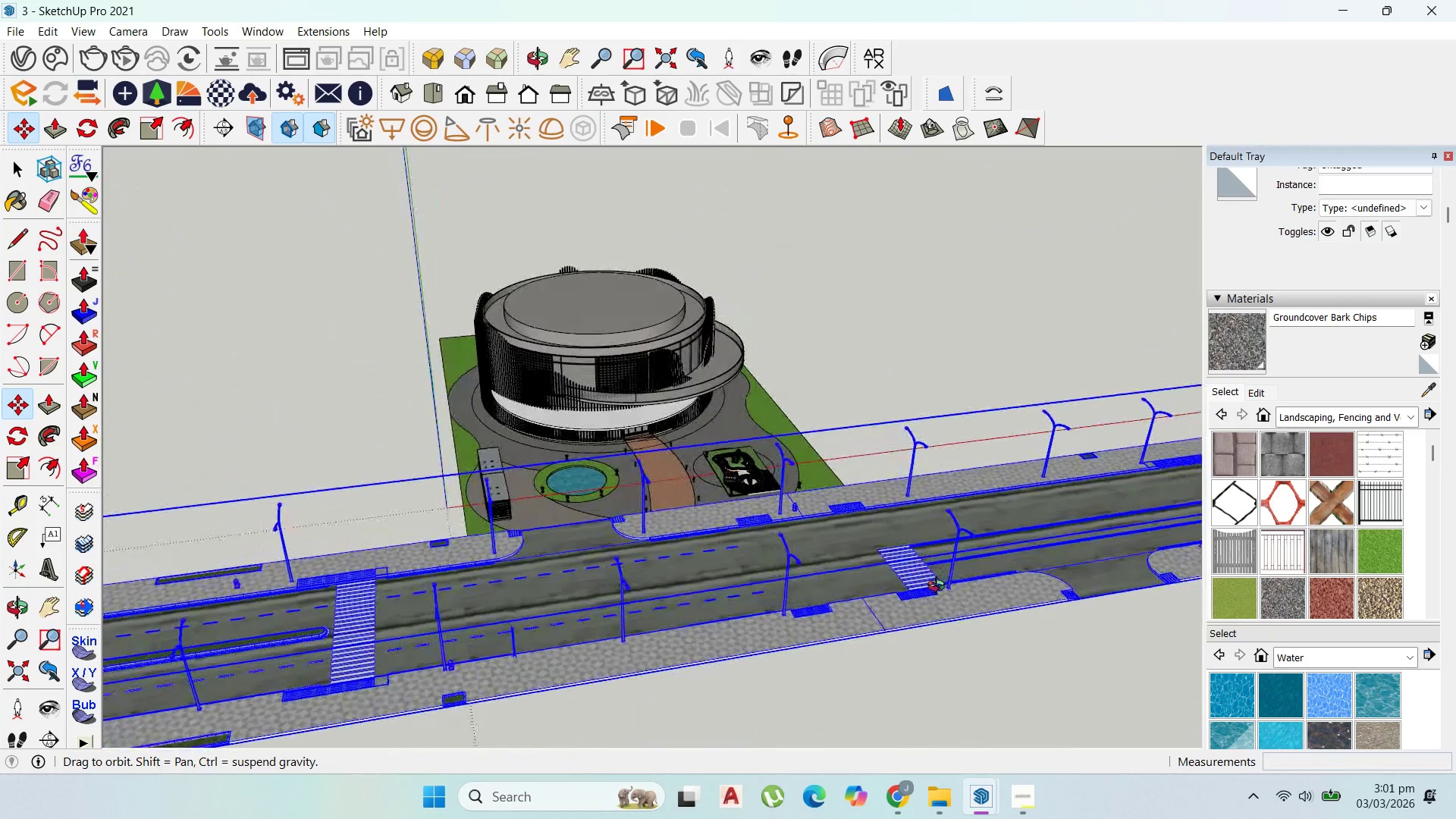 
scroll: coordinate [885, 588], scroll_direction: up, amount: 3.0
 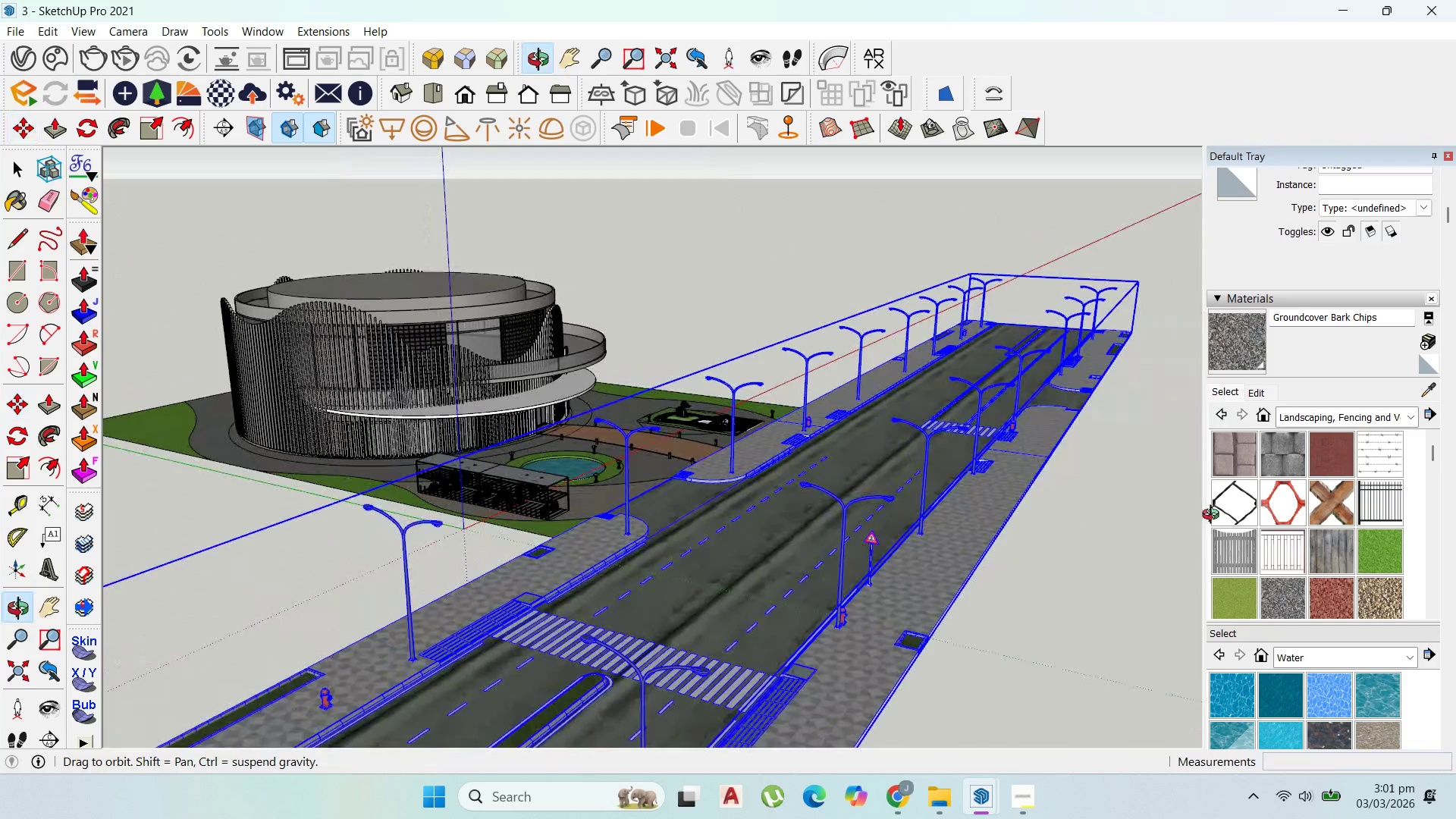 
scroll: coordinate [965, 437], scroll_direction: down, amount: 21.0
 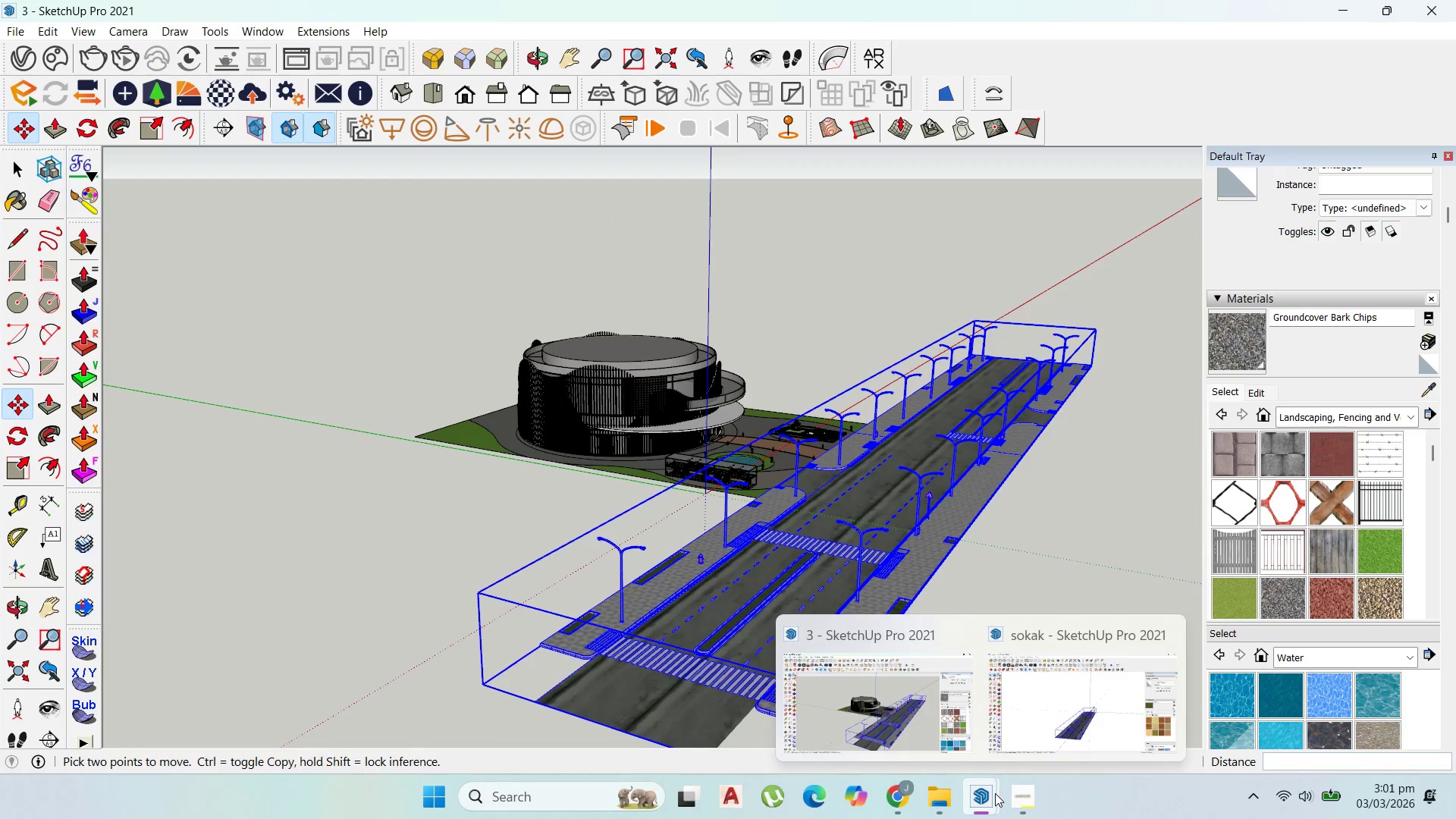 
left_click([1043, 714])
 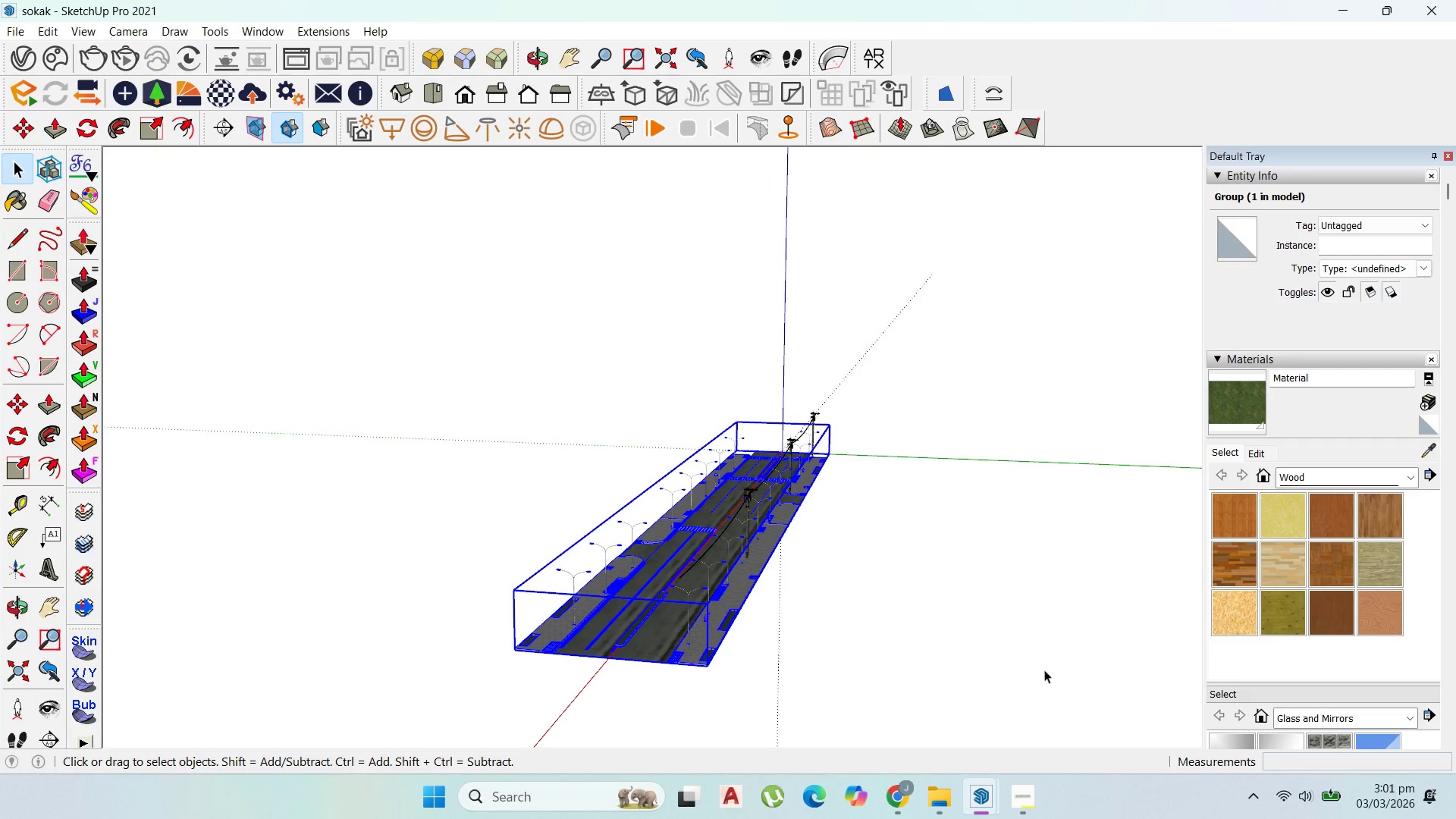 
scroll: coordinate [618, 459], scroll_direction: up, amount: 19.0
 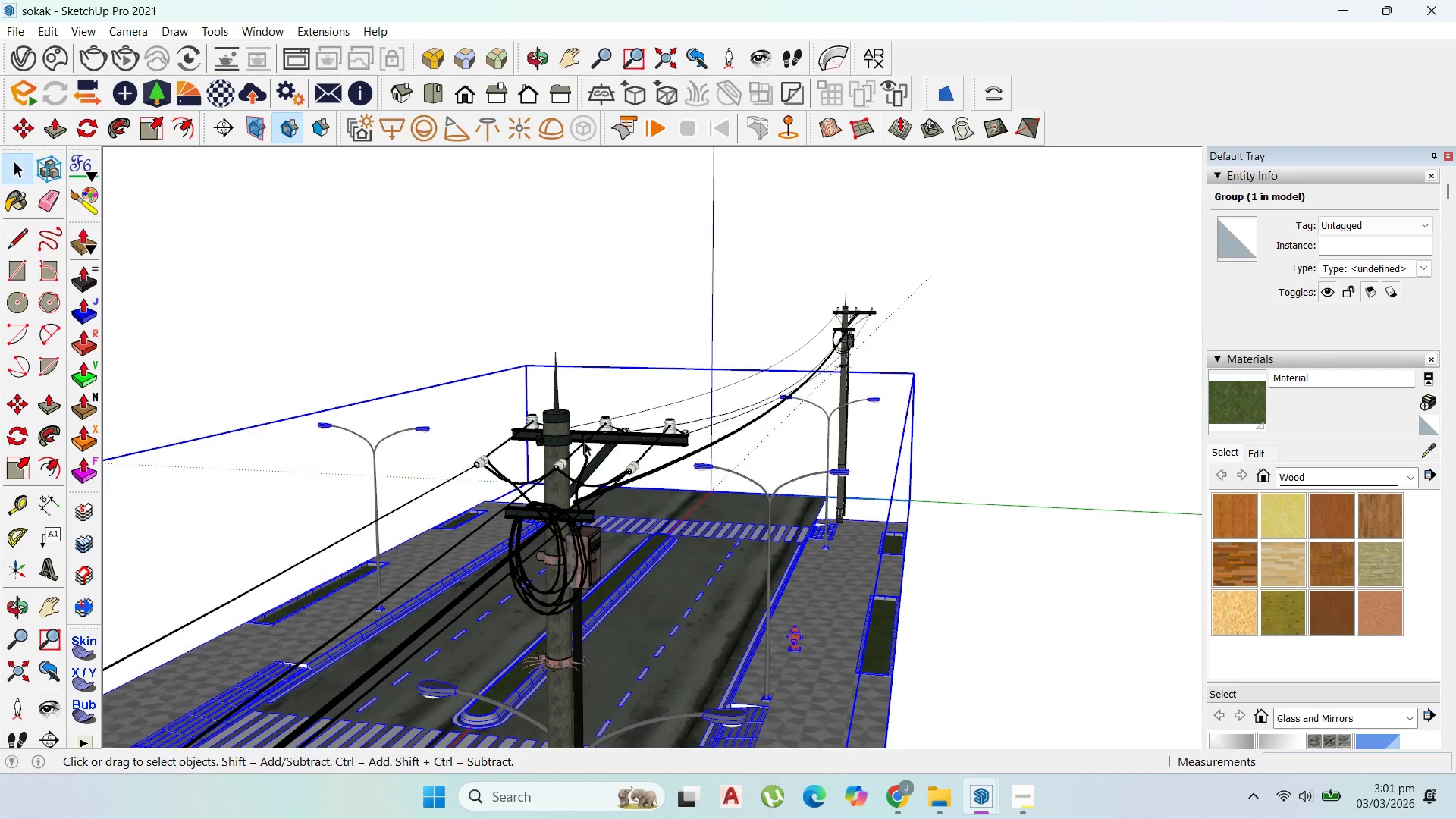 
left_click([585, 442])
 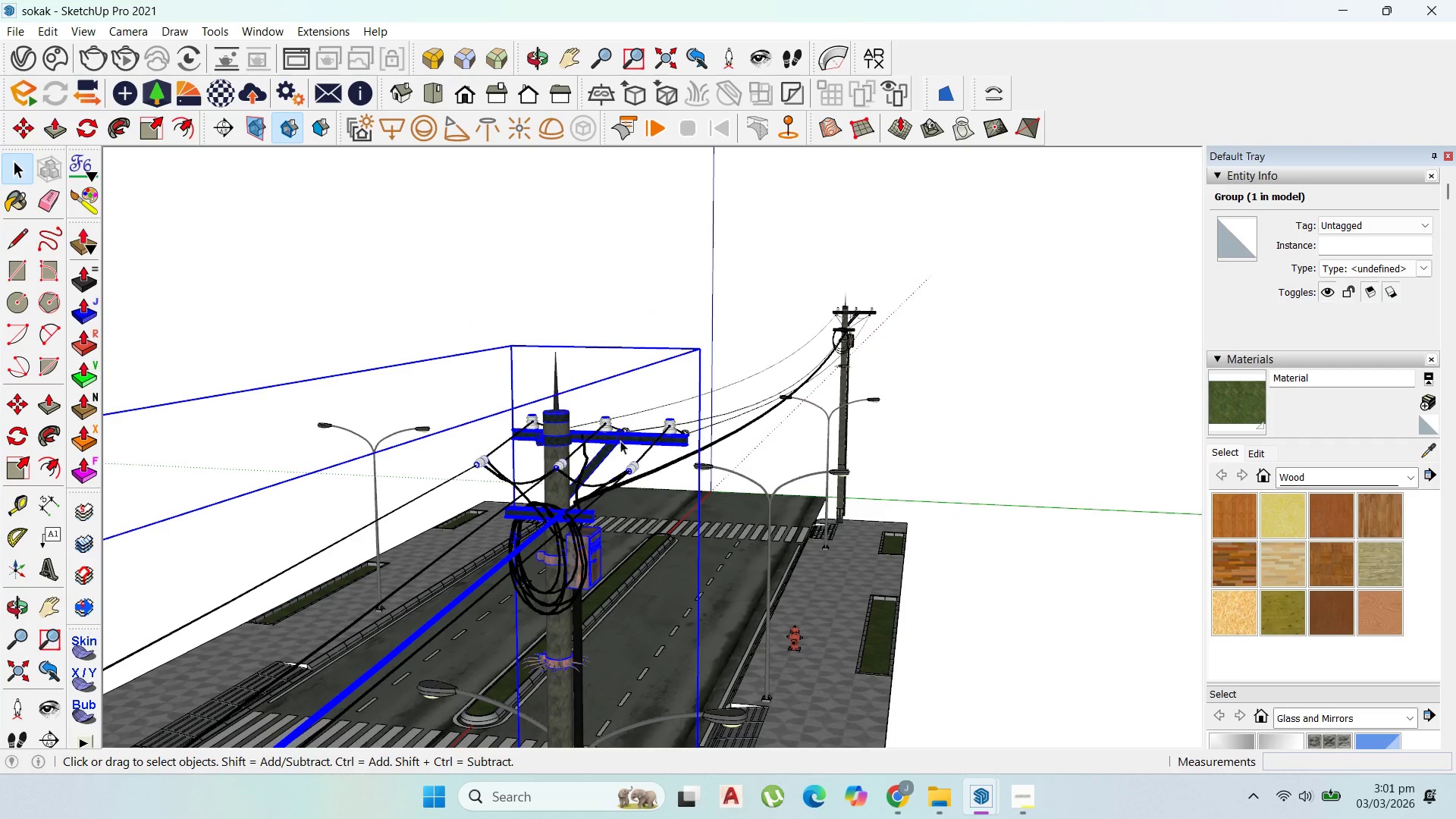 
scroll: coordinate [648, 432], scroll_direction: down, amount: 1.0
 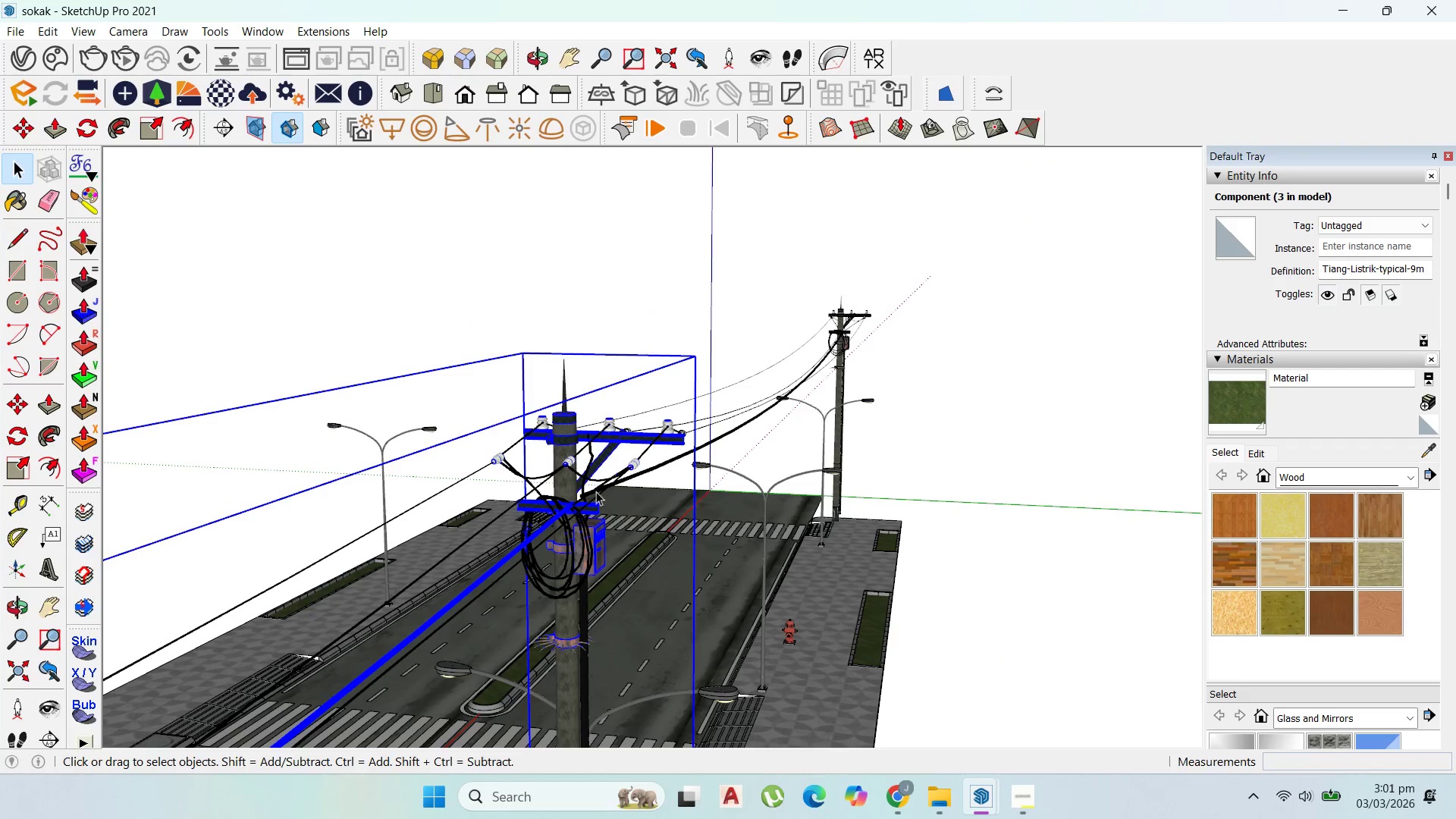 
left_click([575, 541])
 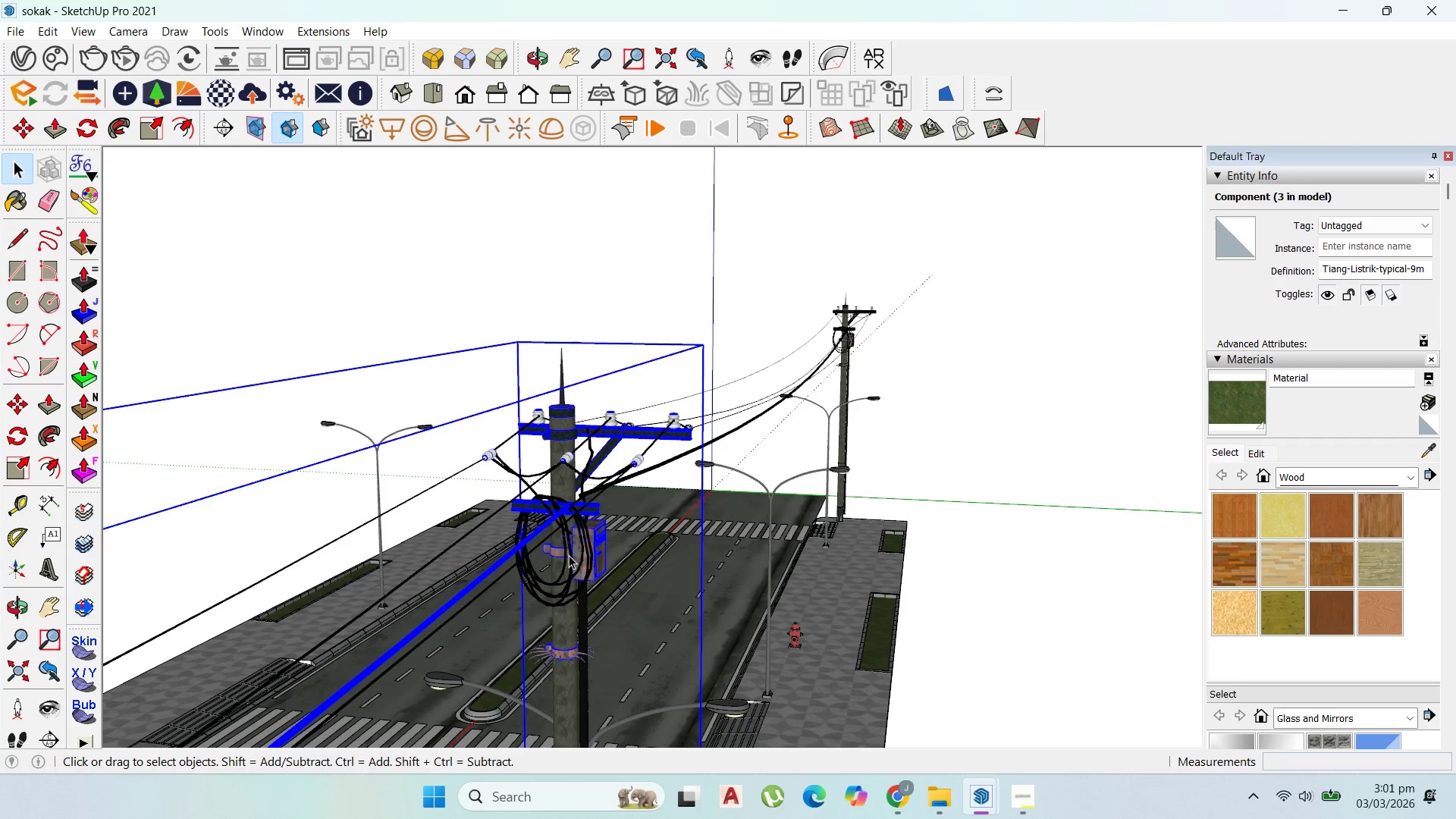 
scroll: coordinate [594, 503], scroll_direction: up, amount: 1.0
 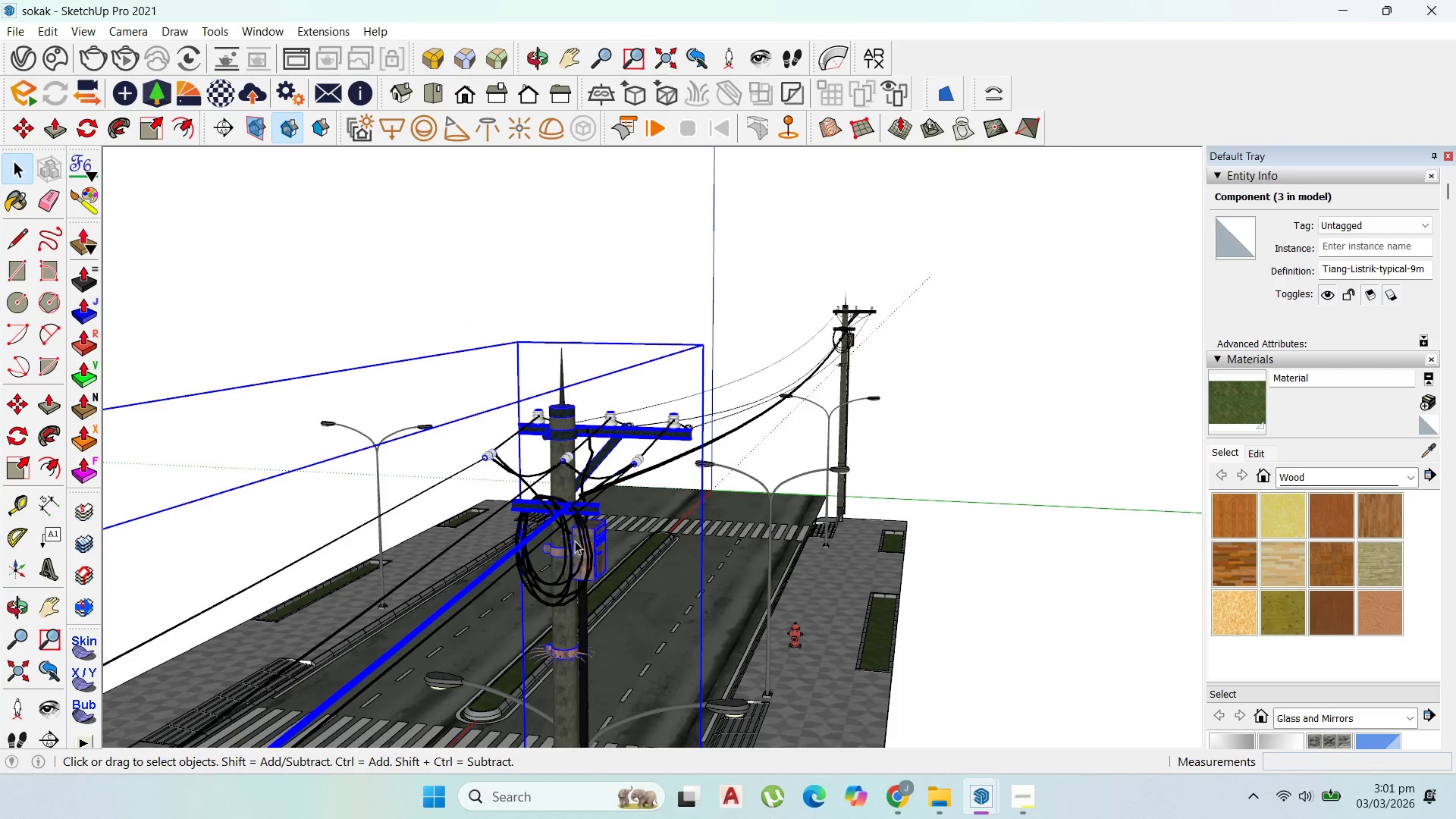 
double_click([569, 555])
 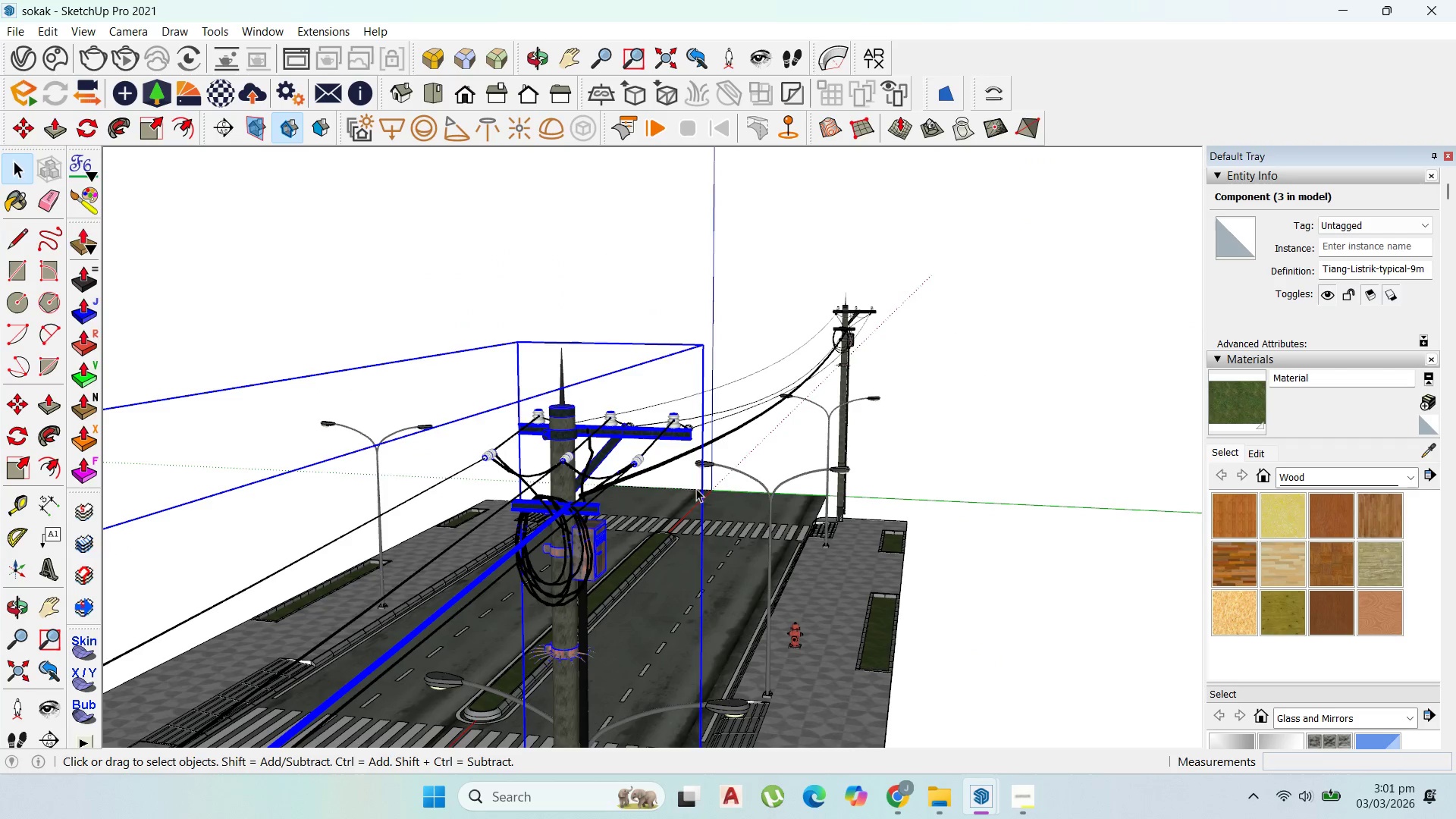 
hold_key(key=ShiftLeft, duration=1.52)
left_click([750, 427])
 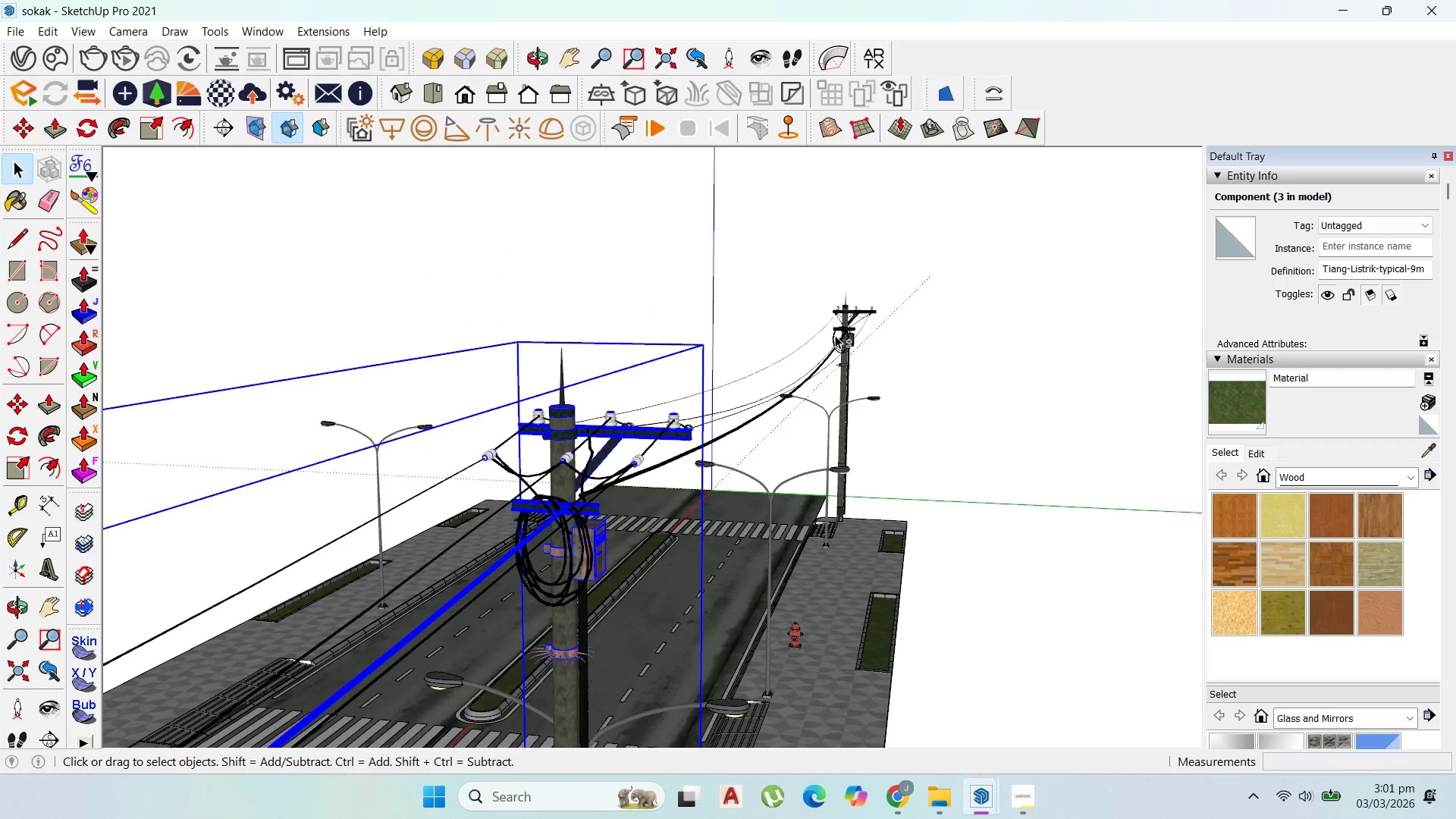 
key(Shift+ShiftLeft)
 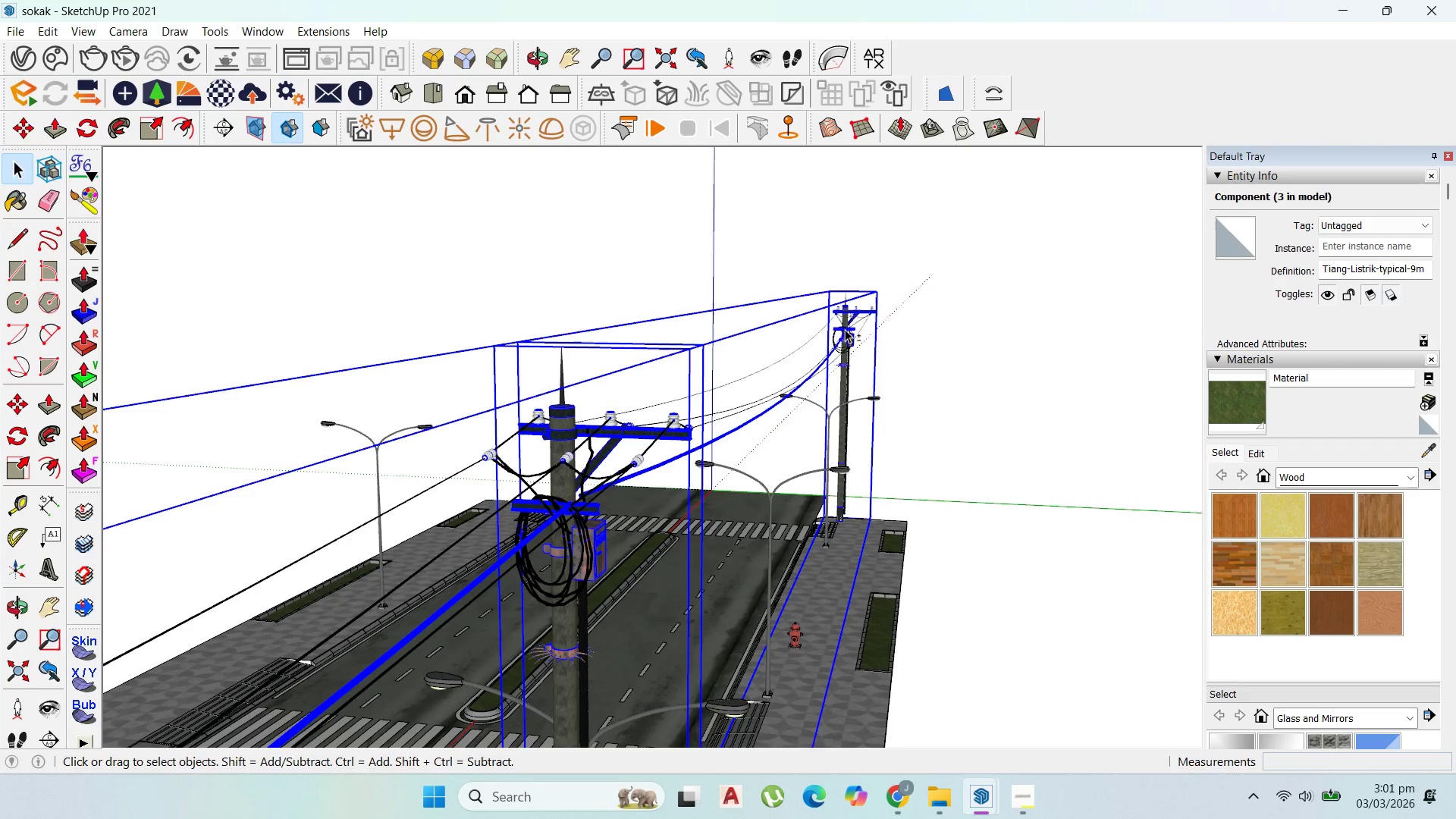 
key(Shift+ShiftLeft)
 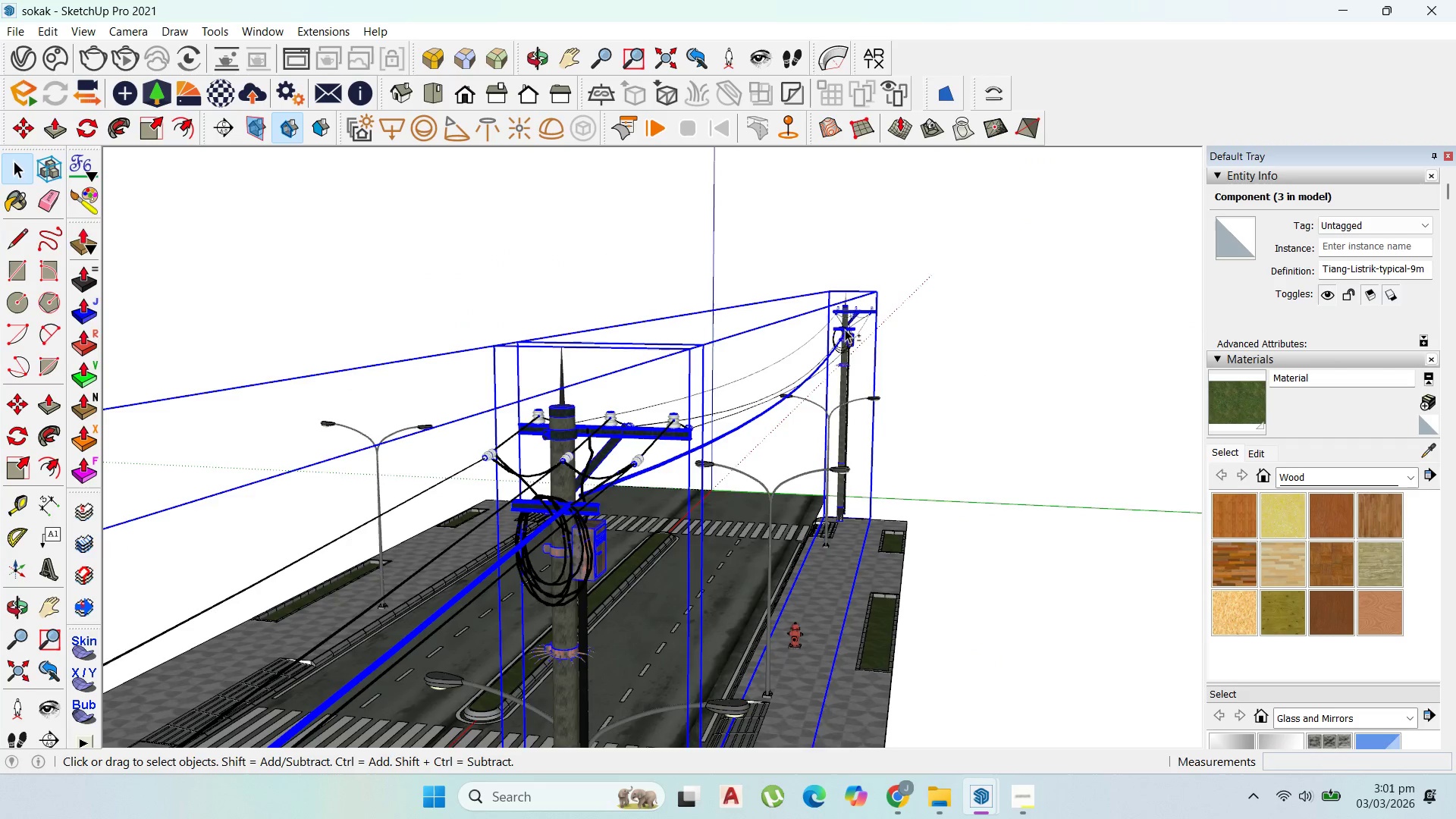 
key(Shift+ShiftLeft)
 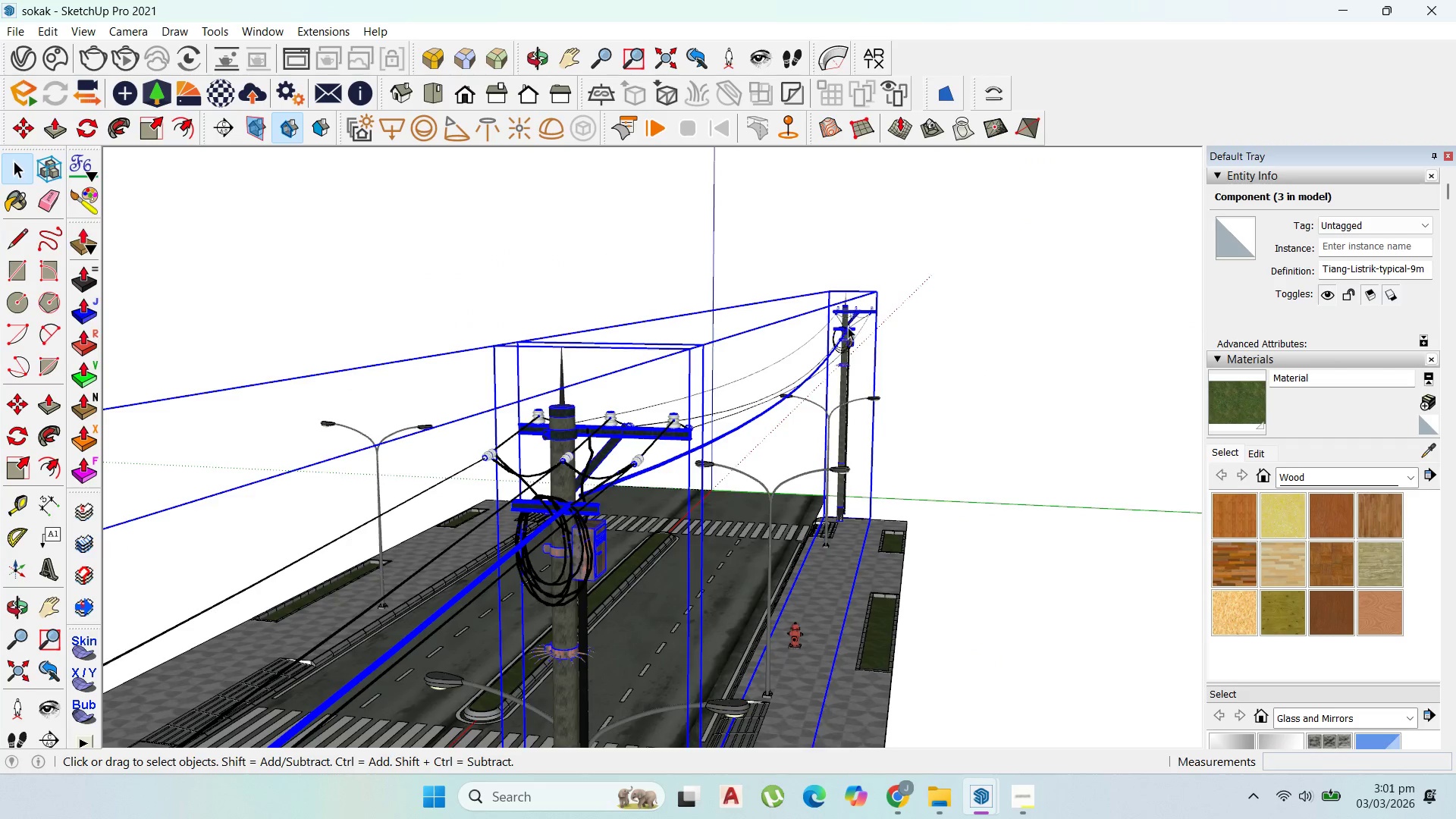 
key(Shift+ShiftLeft)
 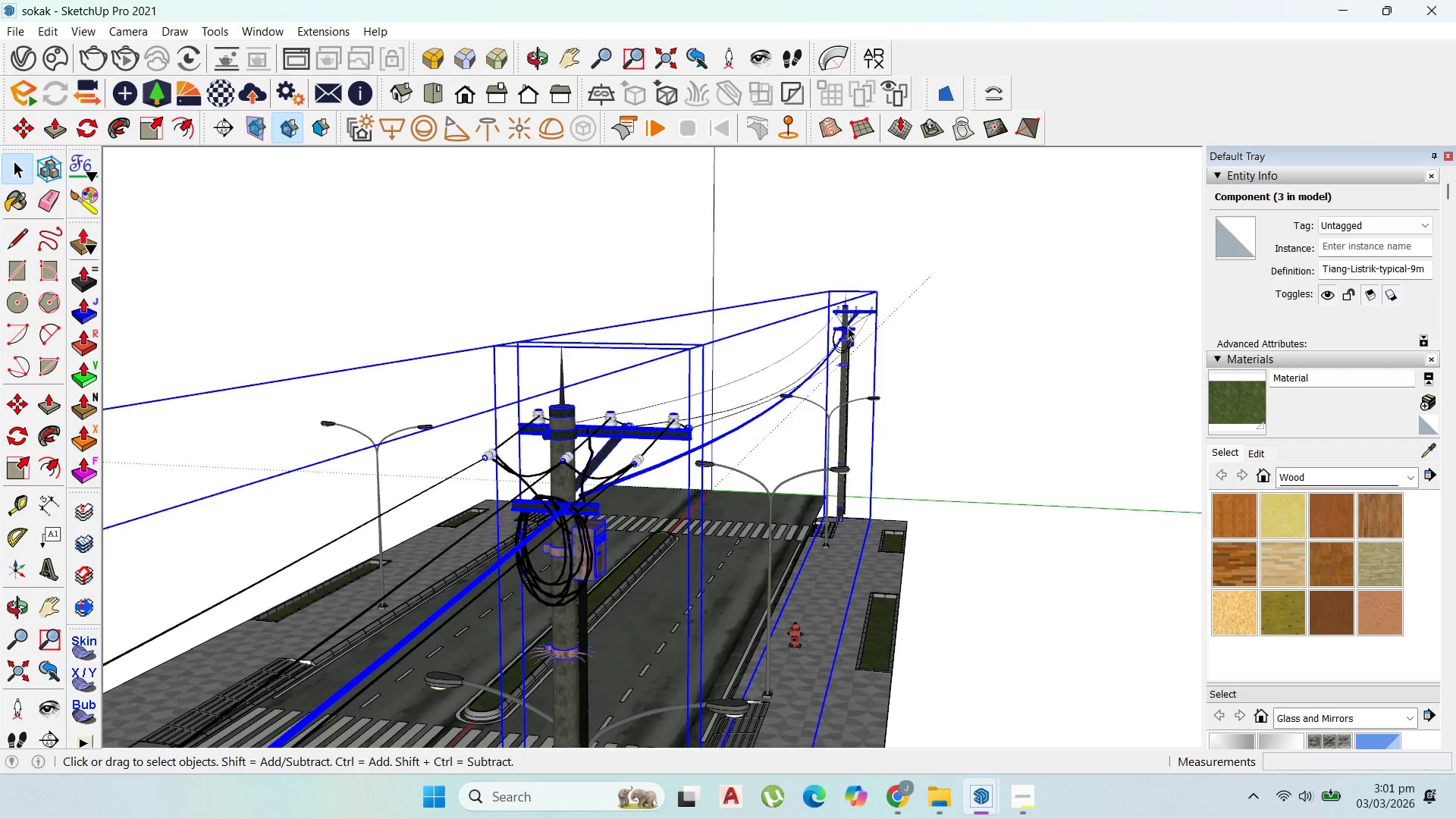 
key(Shift+ShiftLeft)
 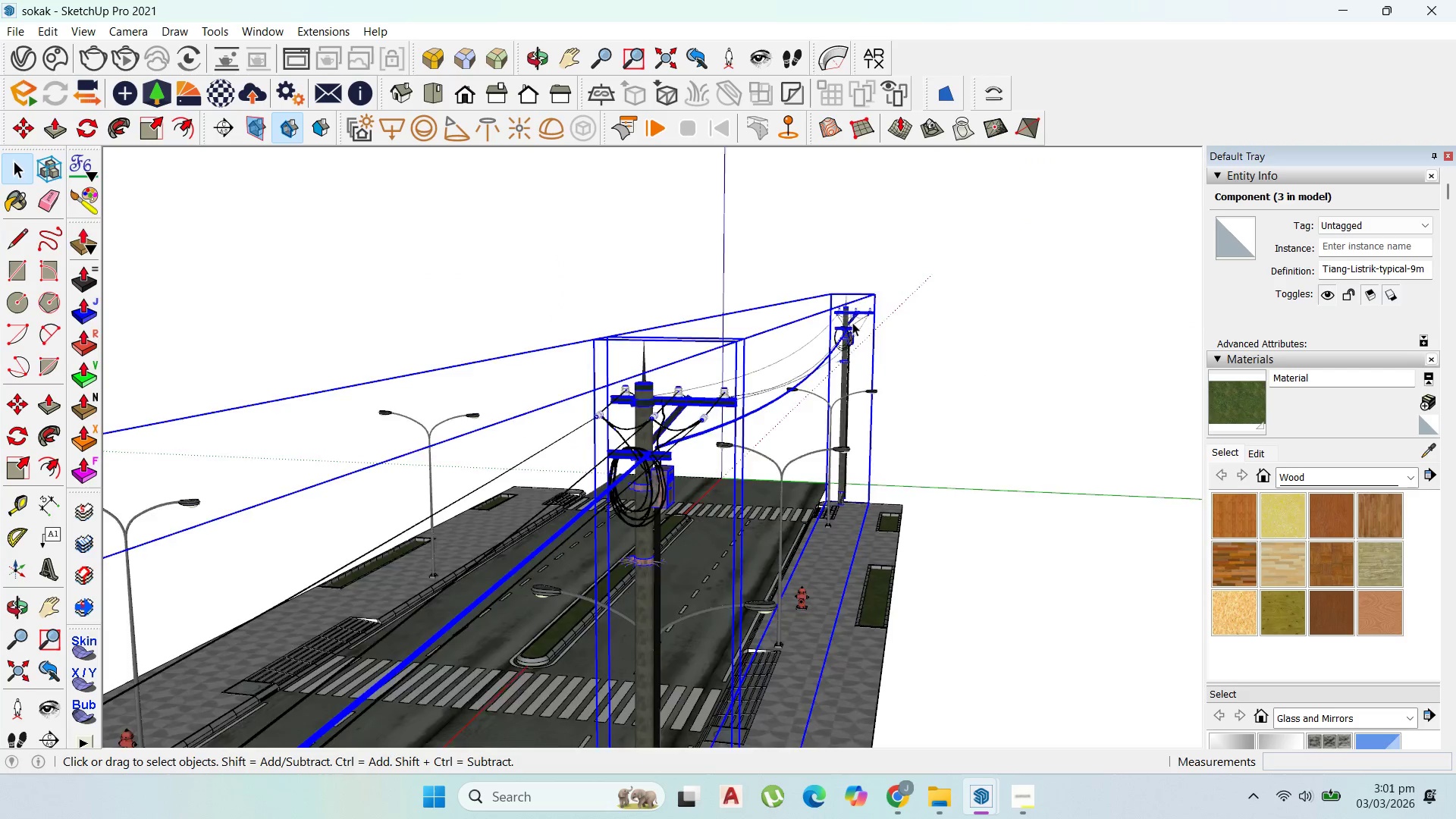 
hold_key(key=ShiftLeft, duration=0.97)
 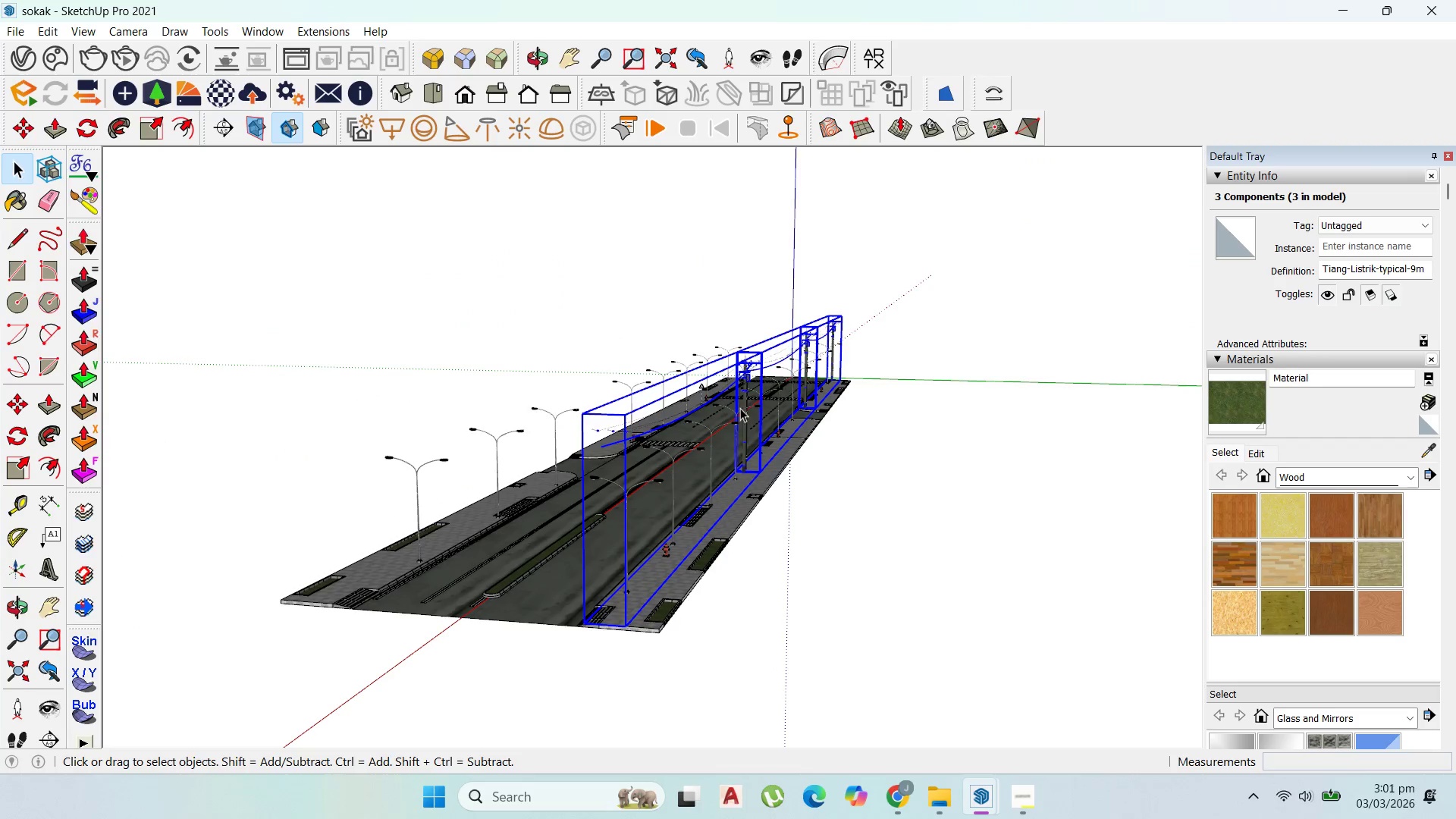 
scroll: coordinate [854, 331], scroll_direction: down, amount: 12.0
 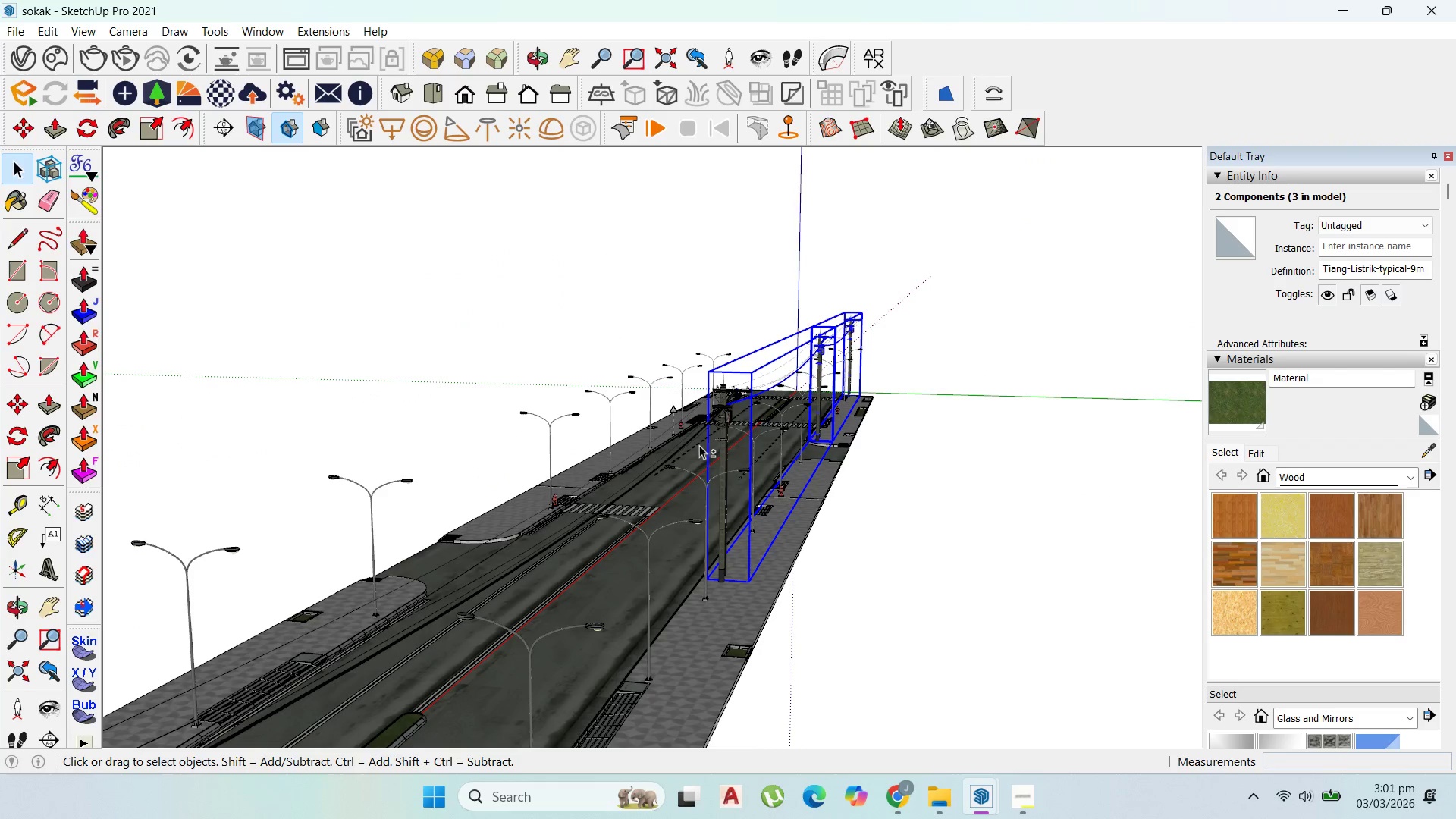 
scroll: coordinate [715, 429], scroll_direction: up, amount: 2.0
 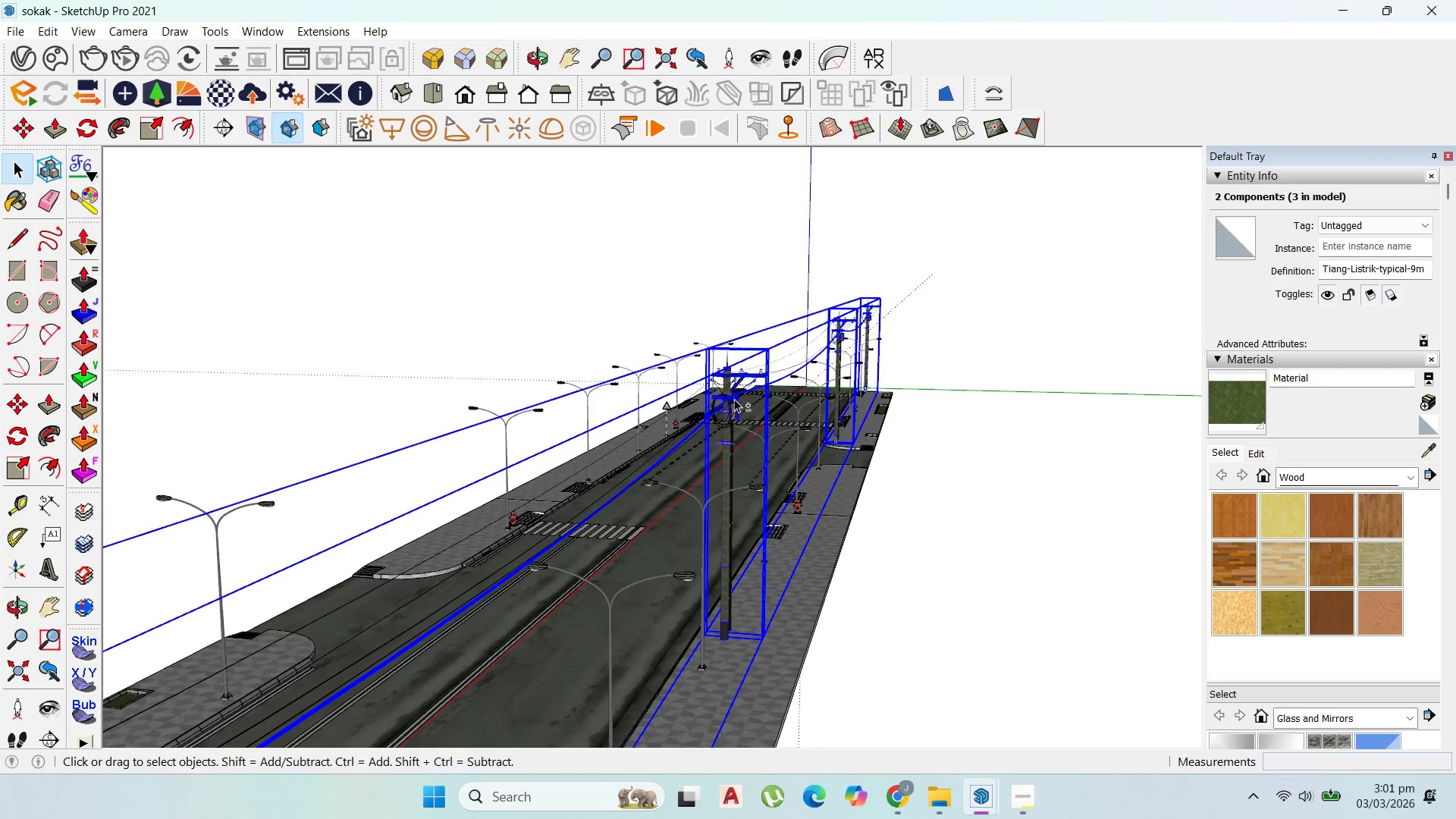 
hold_key(key=ShiftLeft, duration=0.58)
scroll: coordinate [638, 472], scroll_direction: down, amount: 8.0
 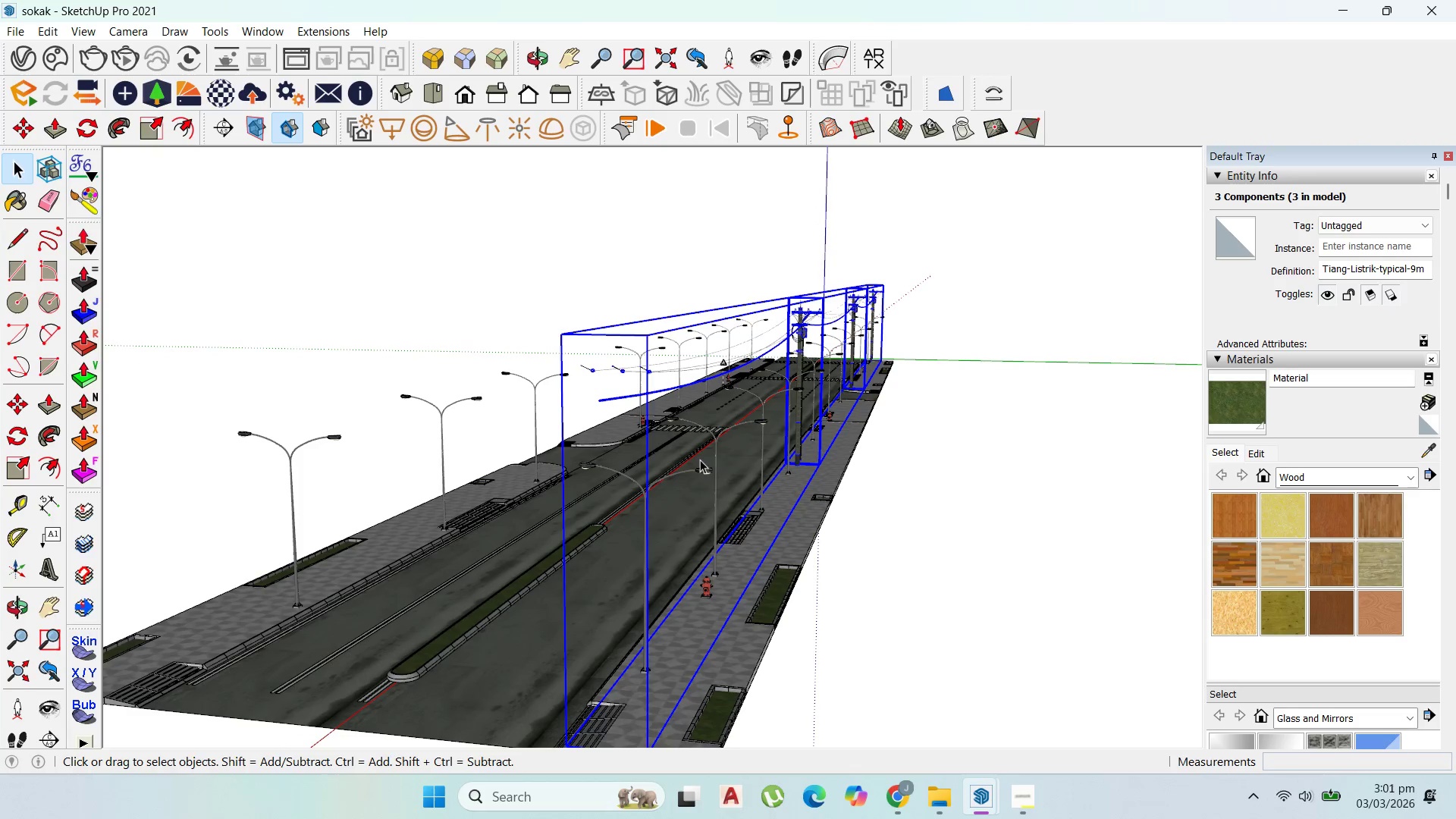 
key(Control+C)
 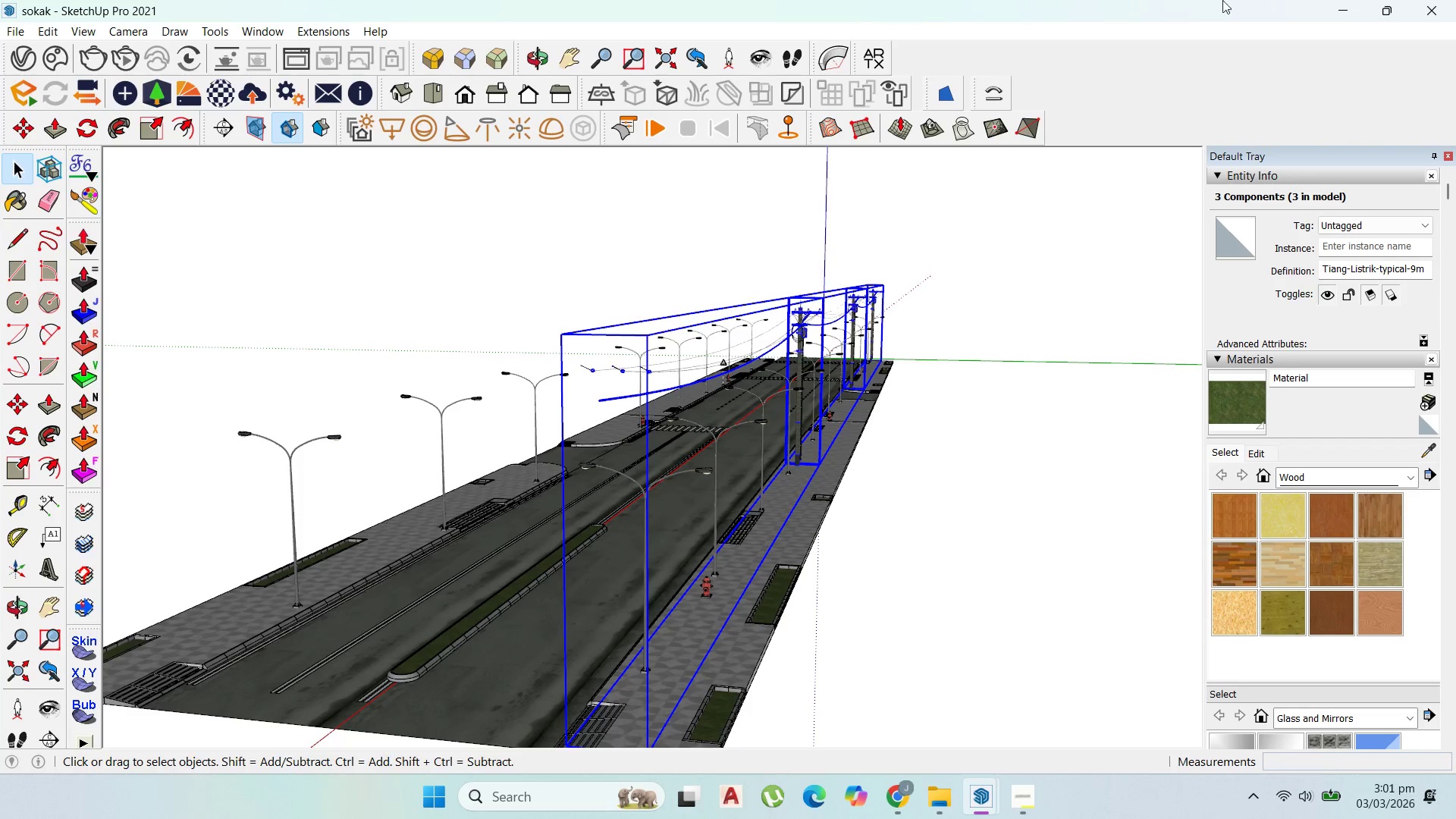 
left_click([1349, 0])
 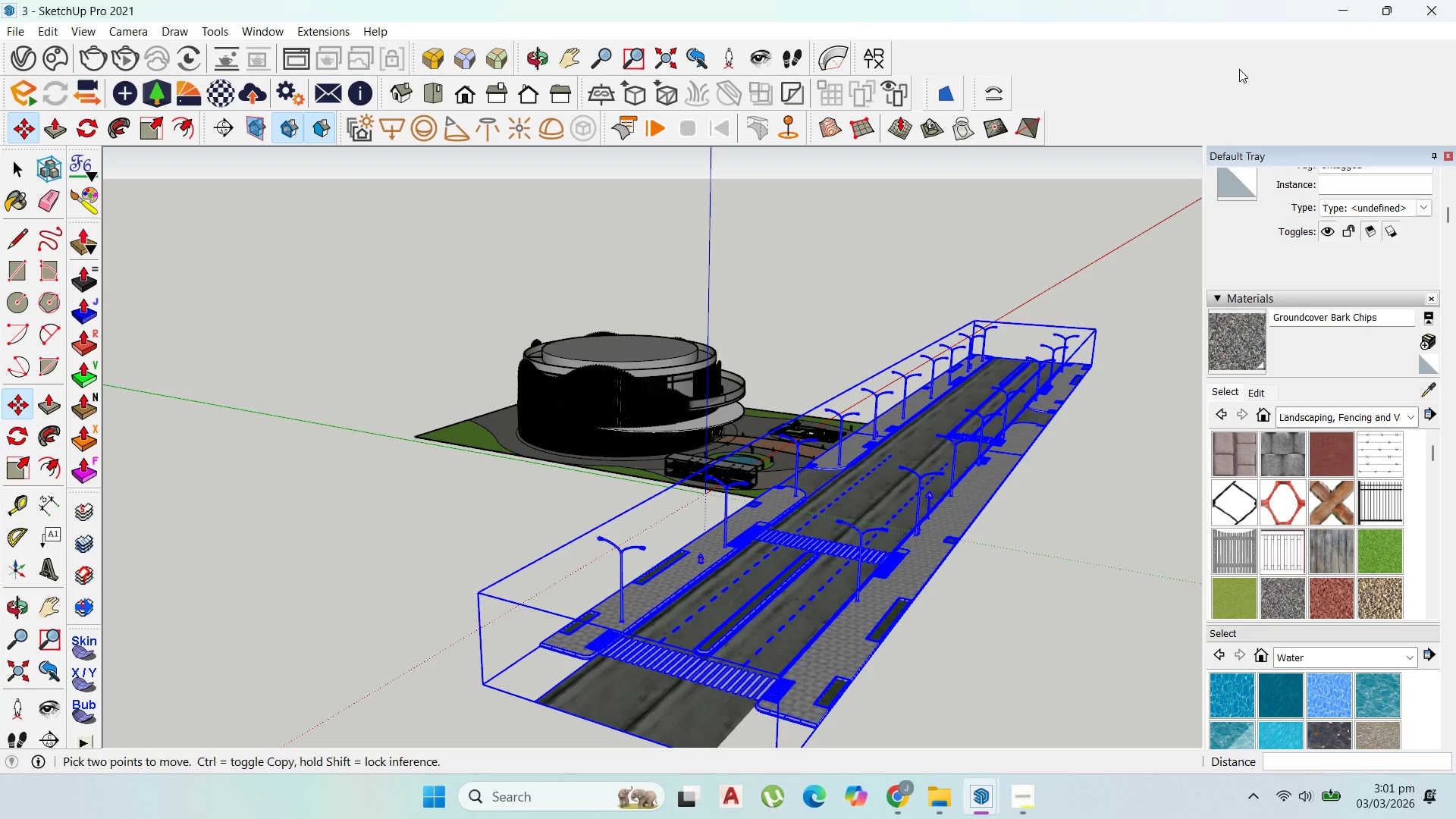 
wait(9.88)
 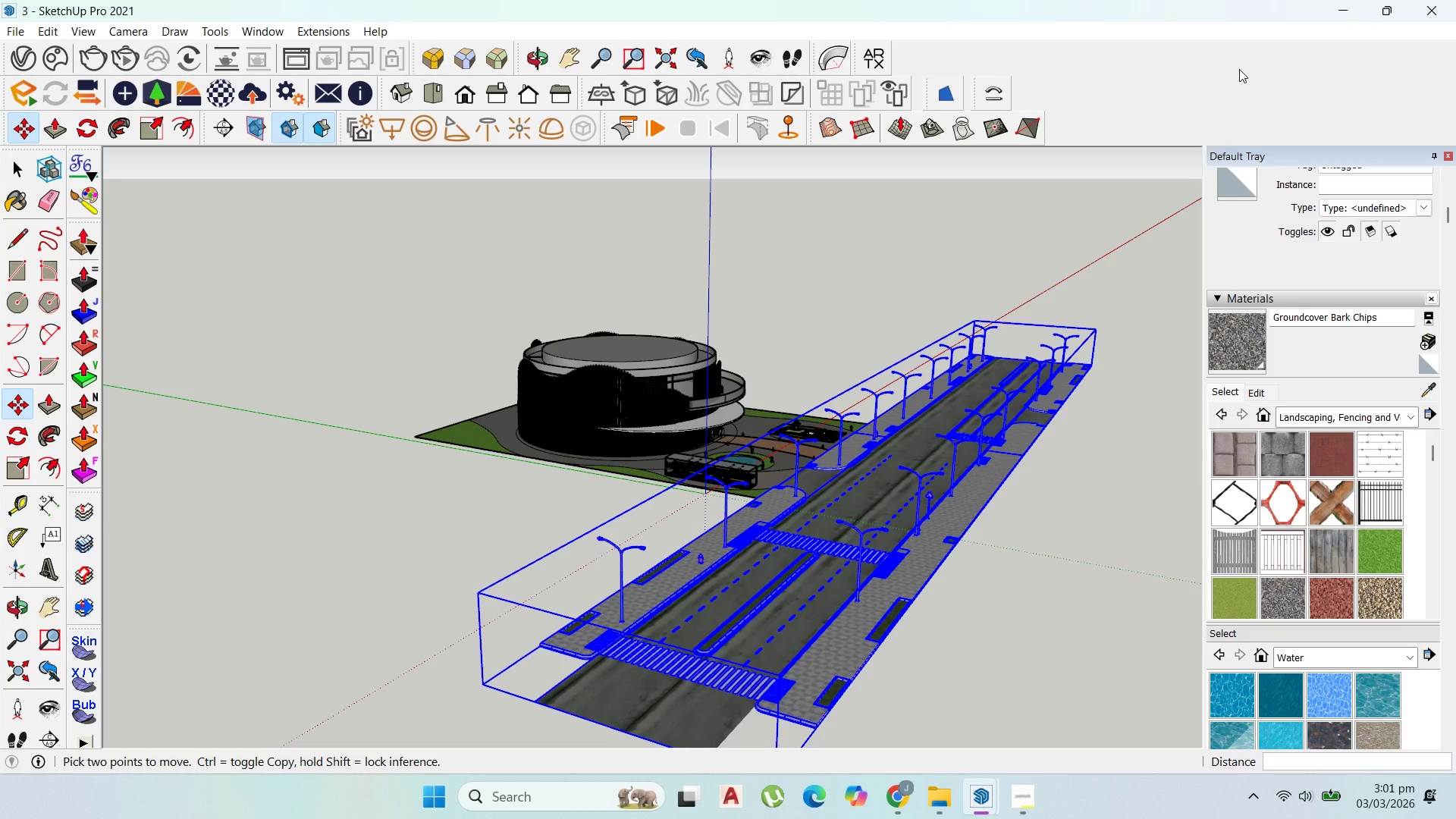 
scroll: coordinate [908, 561], scroll_direction: down, amount: 1.0
 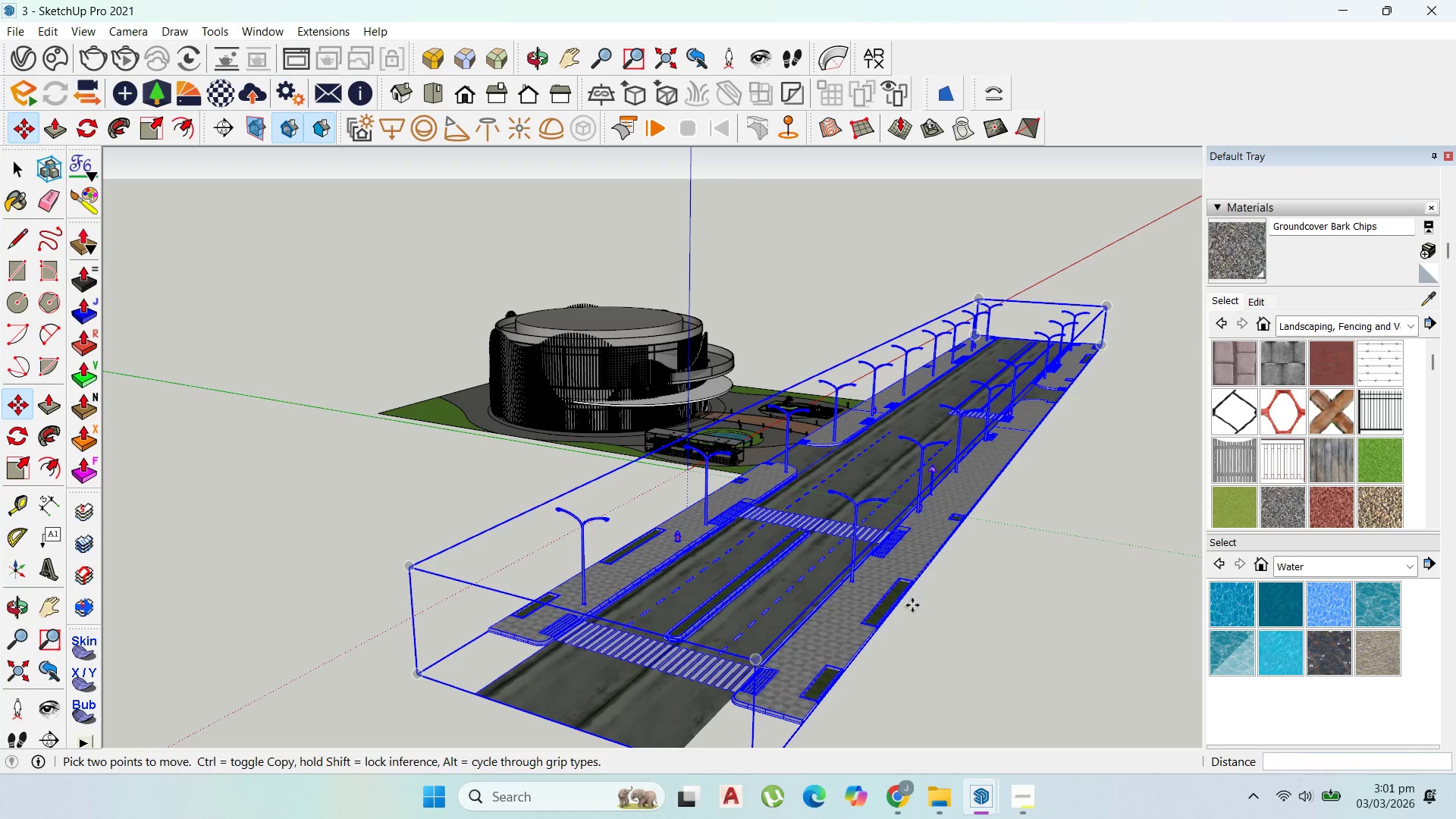 
key(Control+V)
 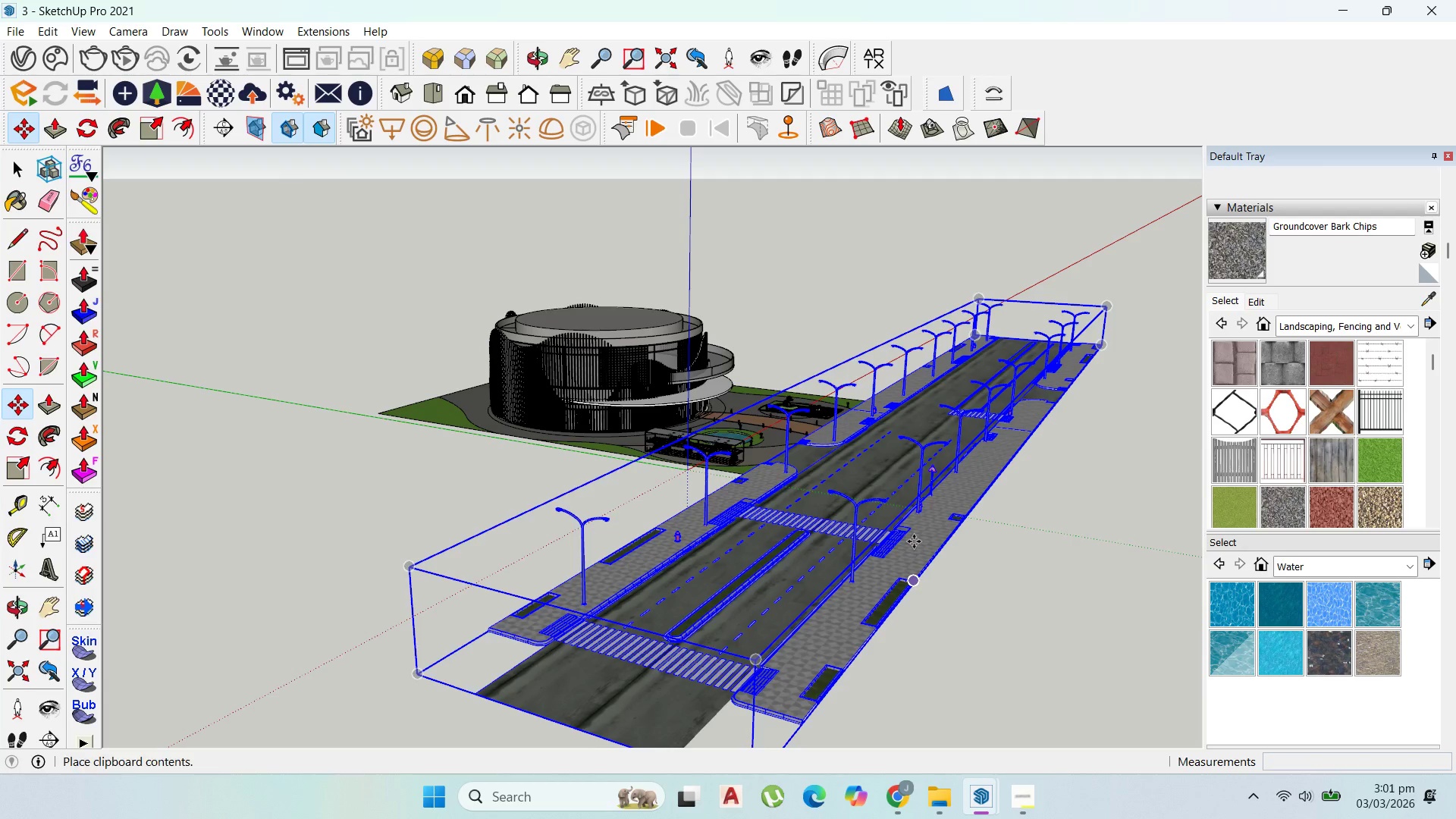 
wait(5.08)
 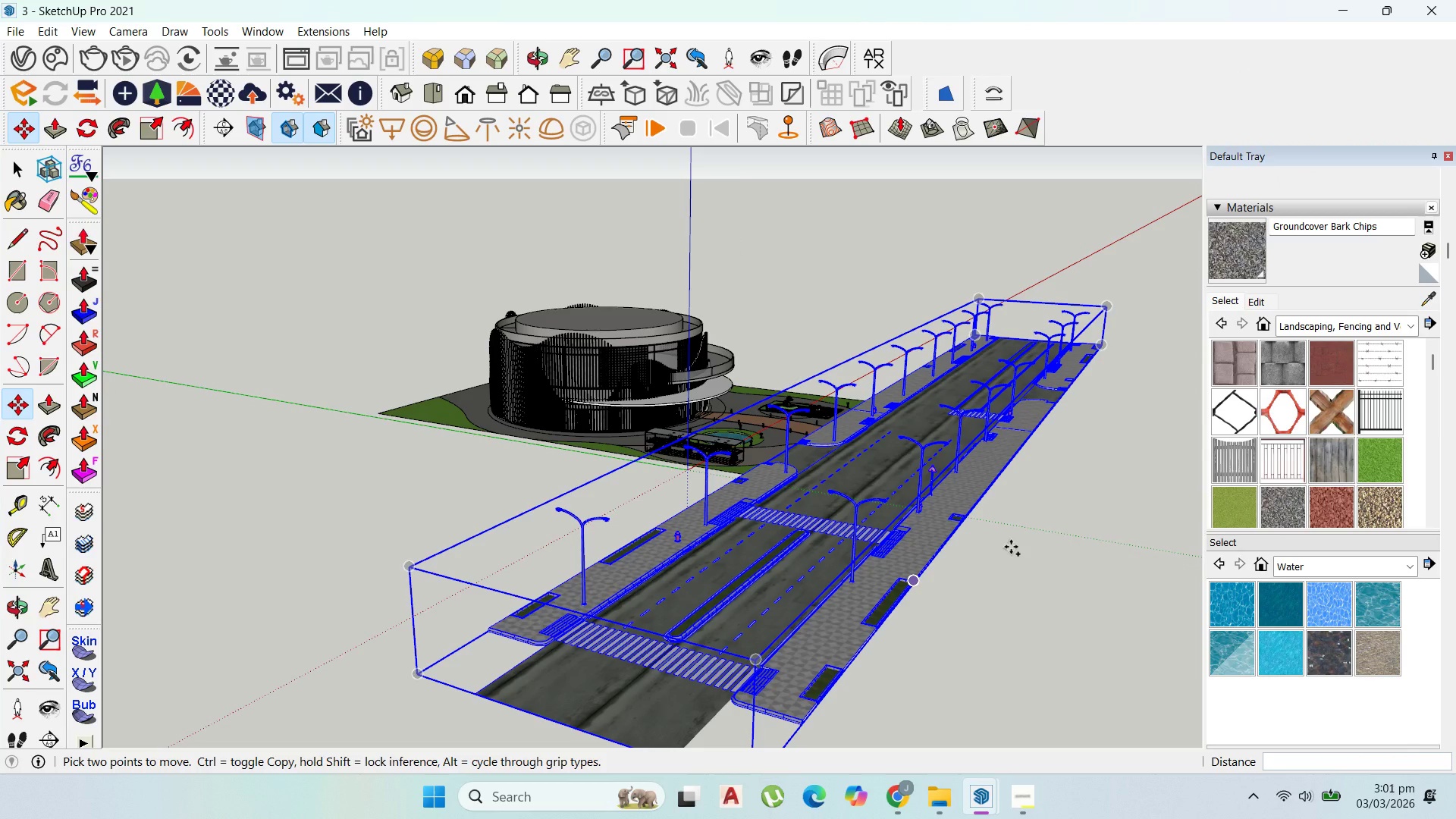 
scroll: coordinate [783, 676], scroll_direction: up, amount: 3.0
 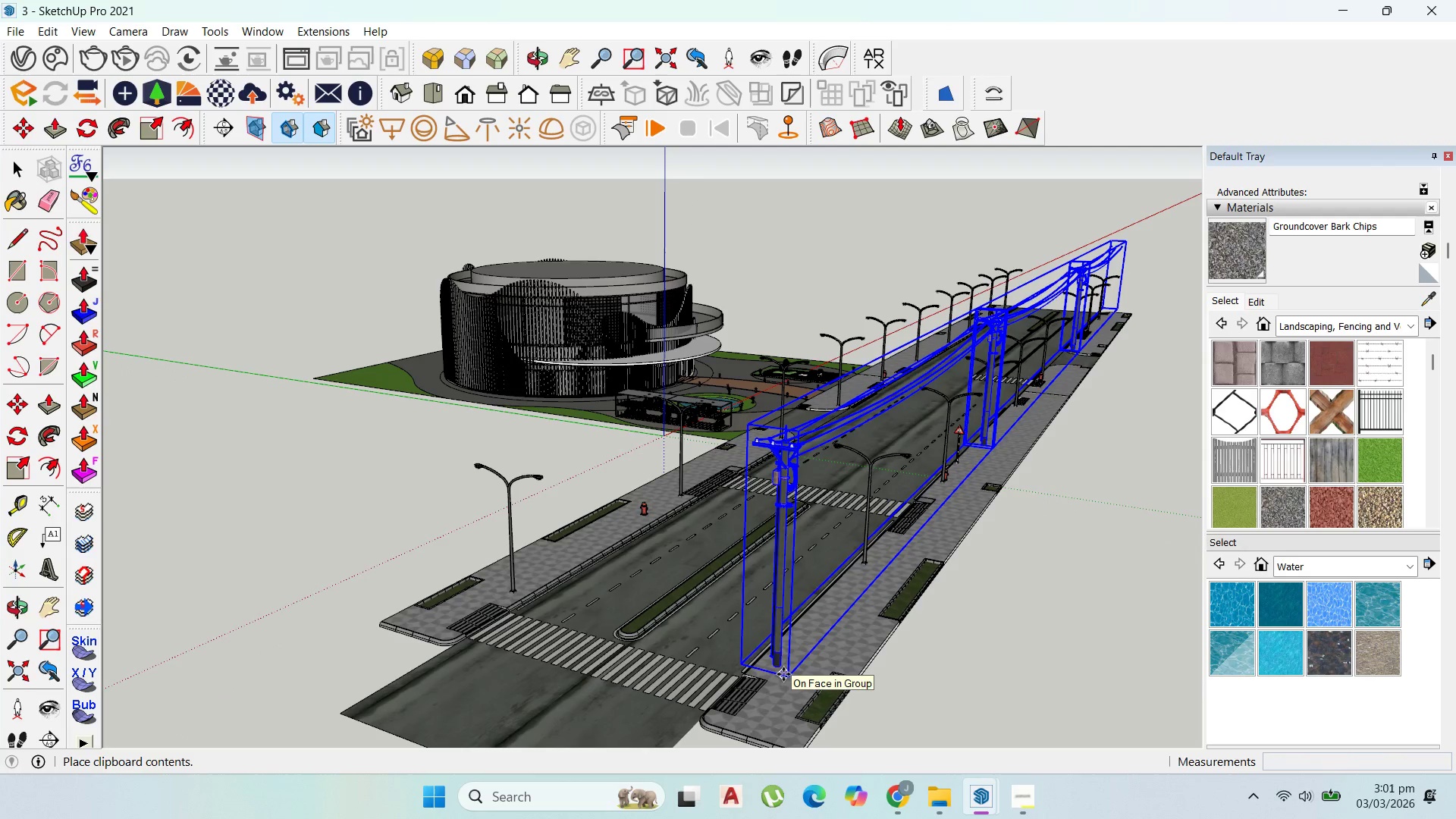 
left_click([783, 674])
 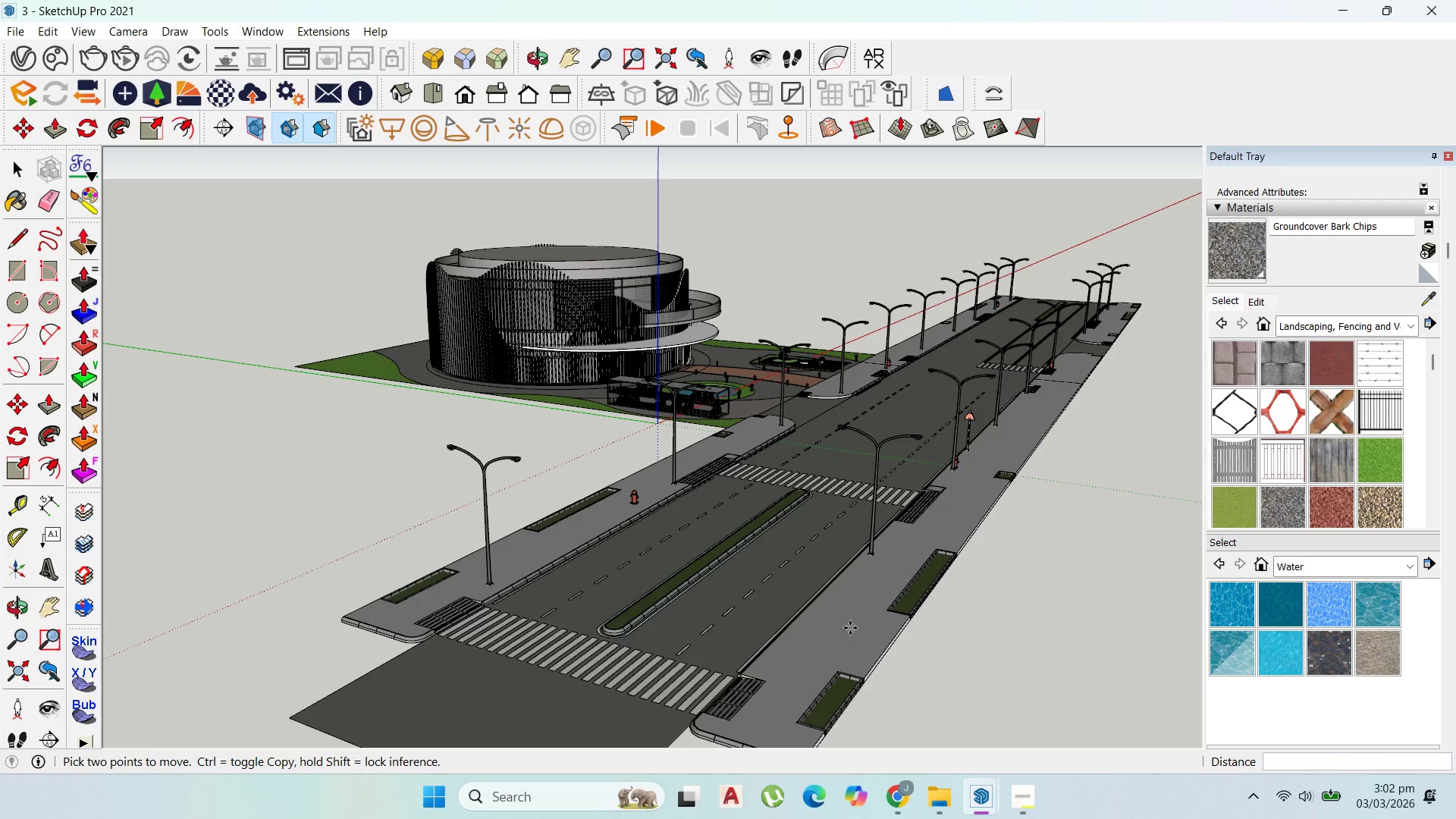 
scroll: coordinate [783, 674], scroll_direction: up, amount: 1.0
 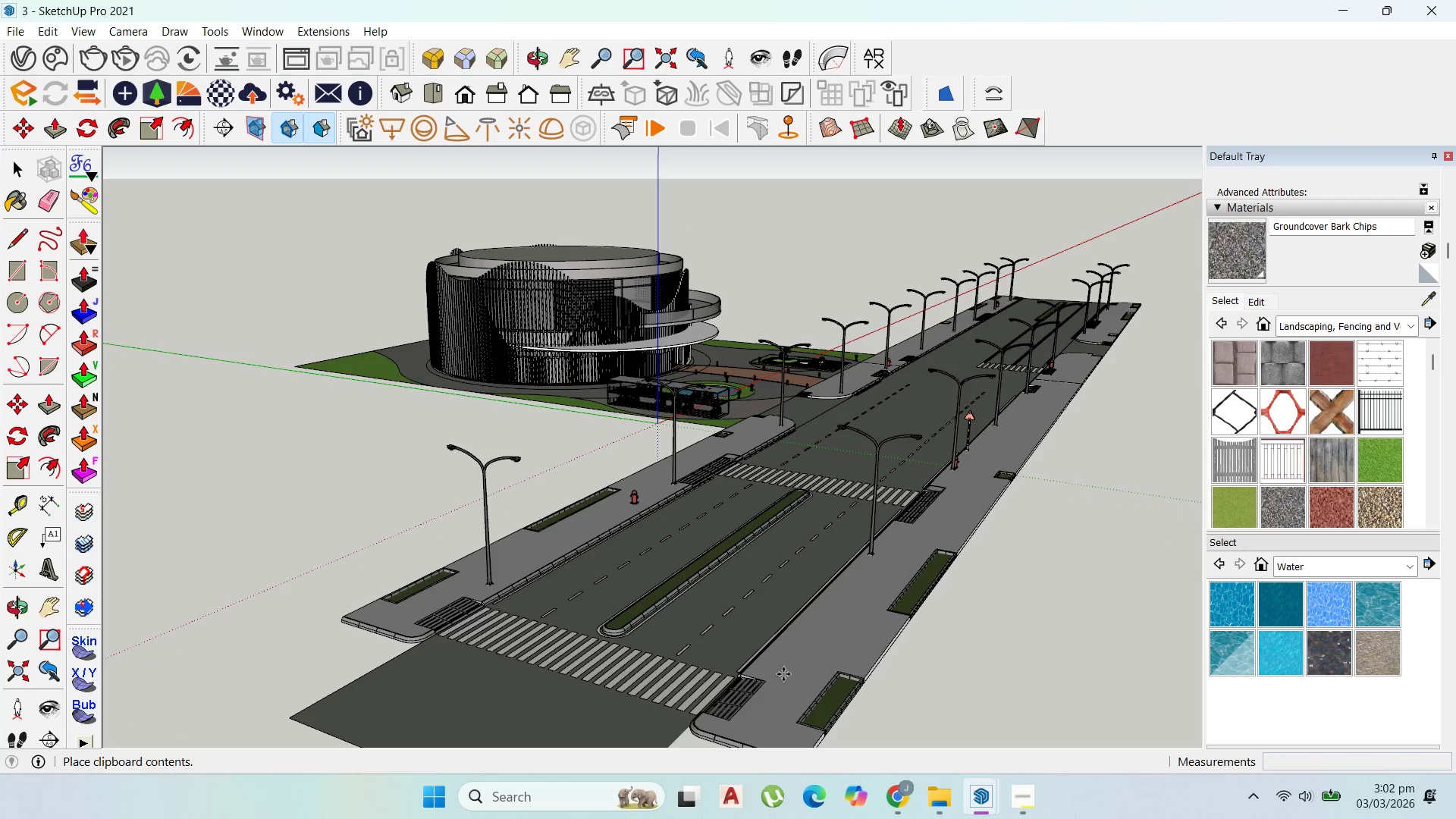 
scroll: coordinate [951, 528], scroll_direction: down, amount: 3.0
 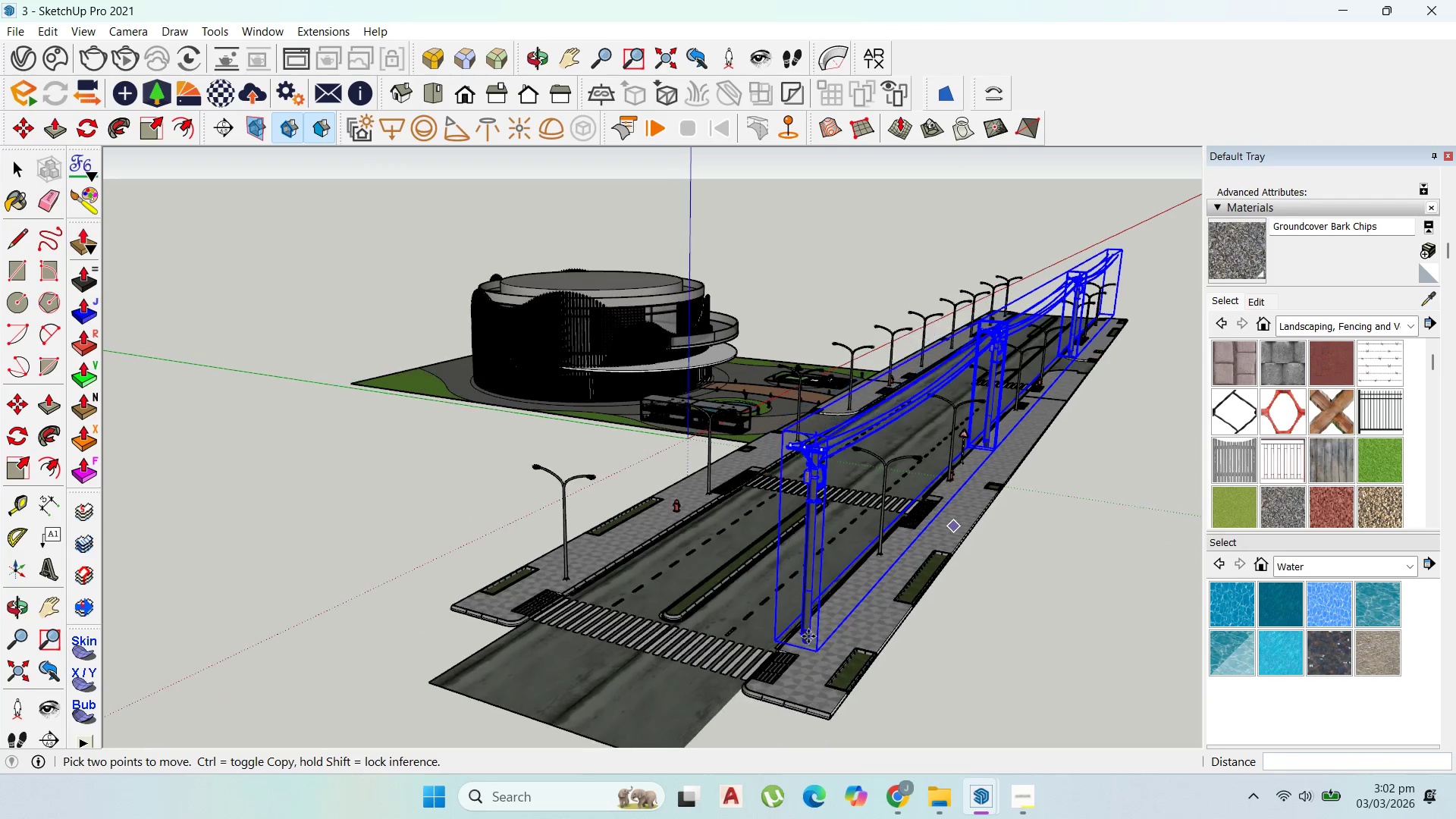 
scroll: coordinate [867, 580], scroll_direction: up, amount: 31.0
 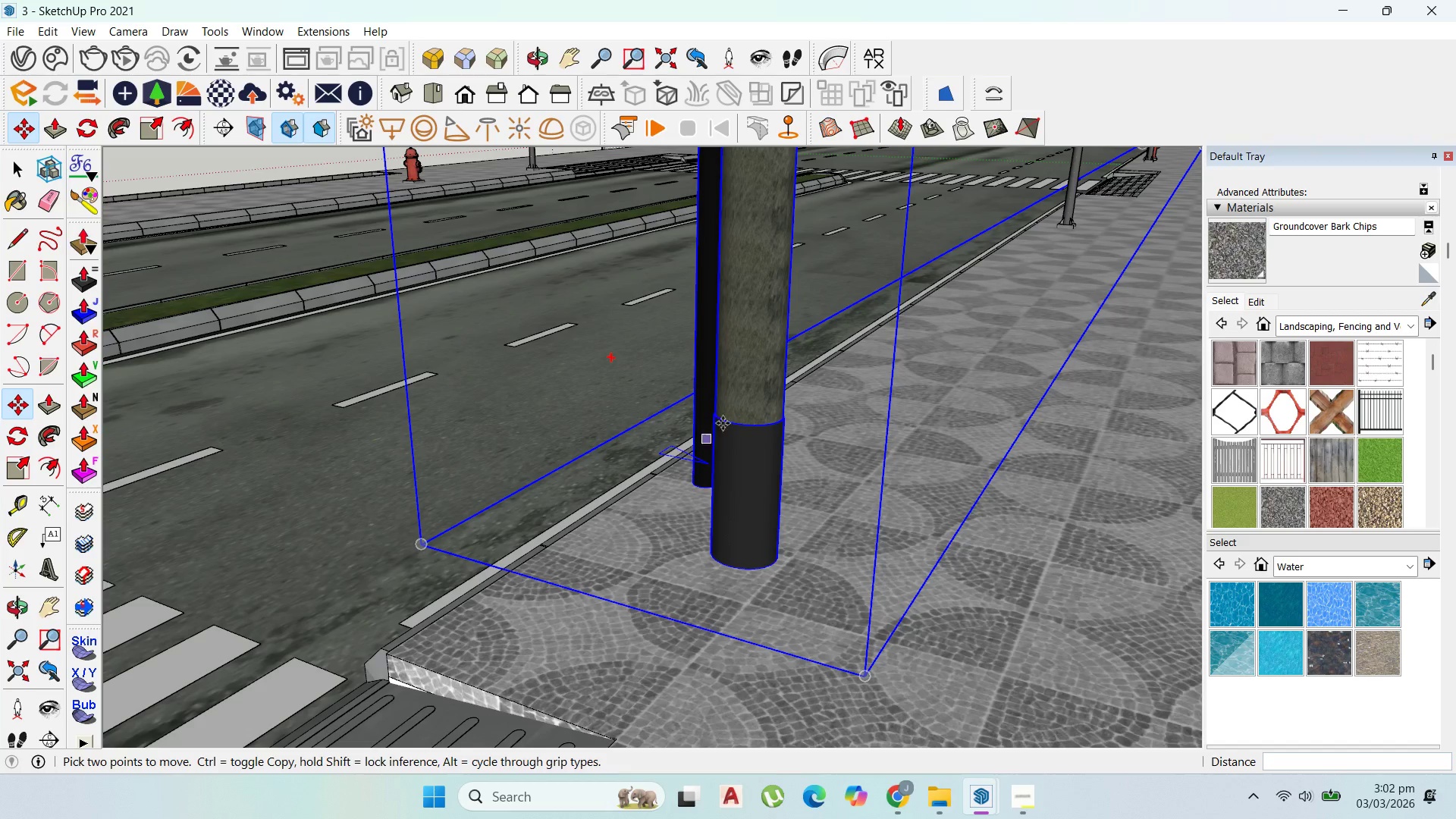 
left_click([744, 419])
 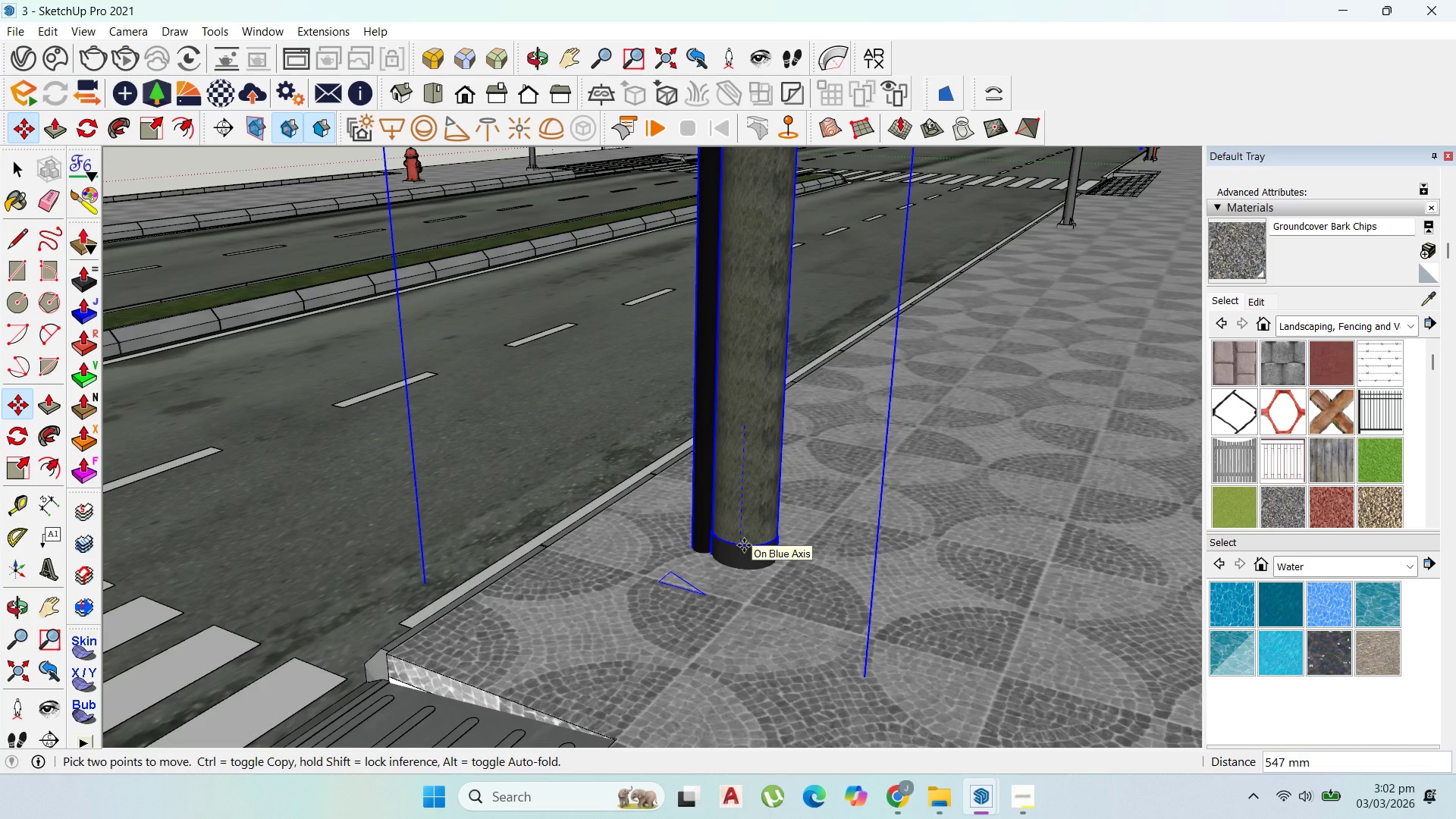 
hold_key(key=ShiftLeft, duration=1.31)
left_click([734, 583])
 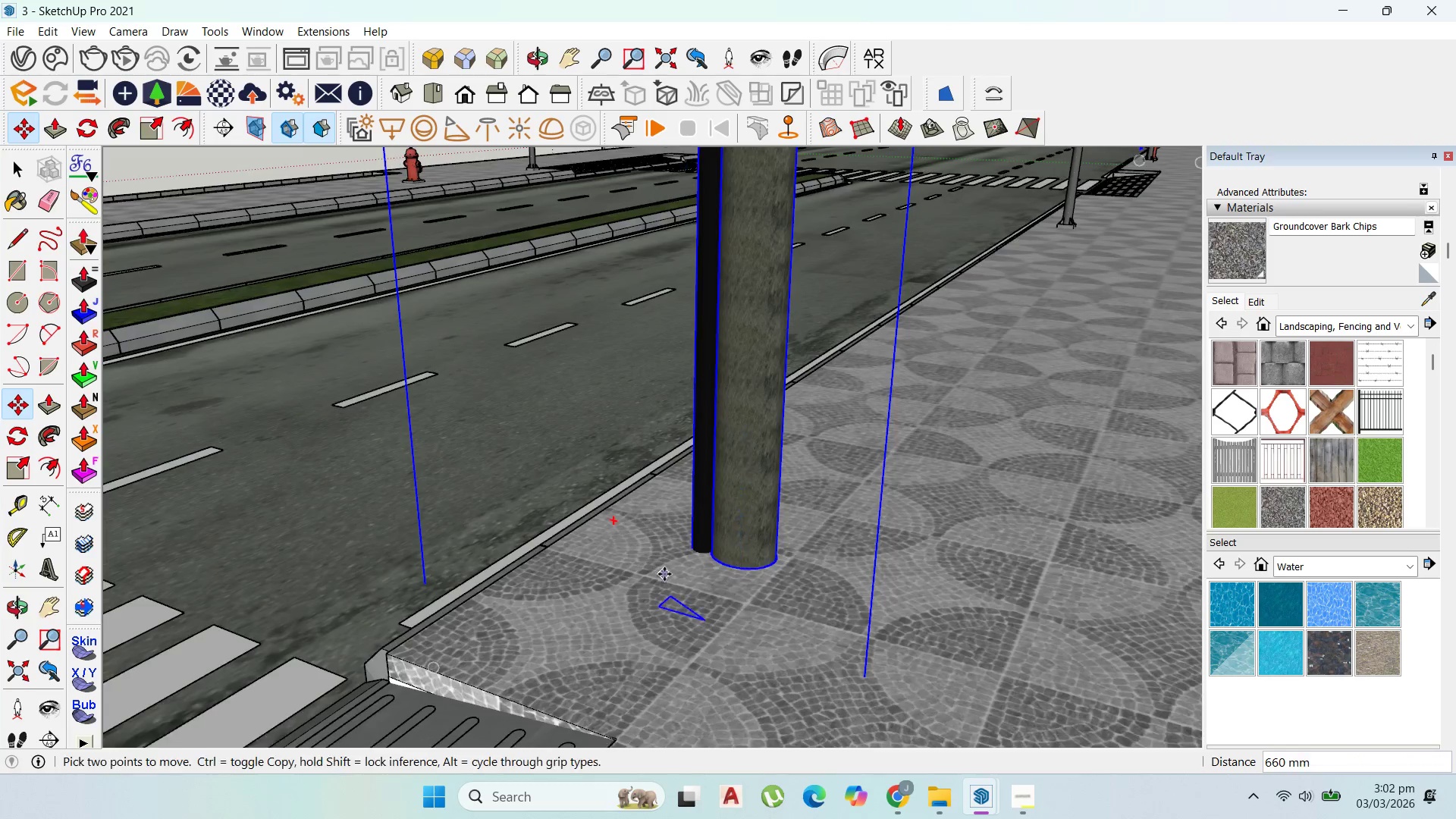 
scroll: coordinate [661, 626], scroll_direction: down, amount: 70.0
 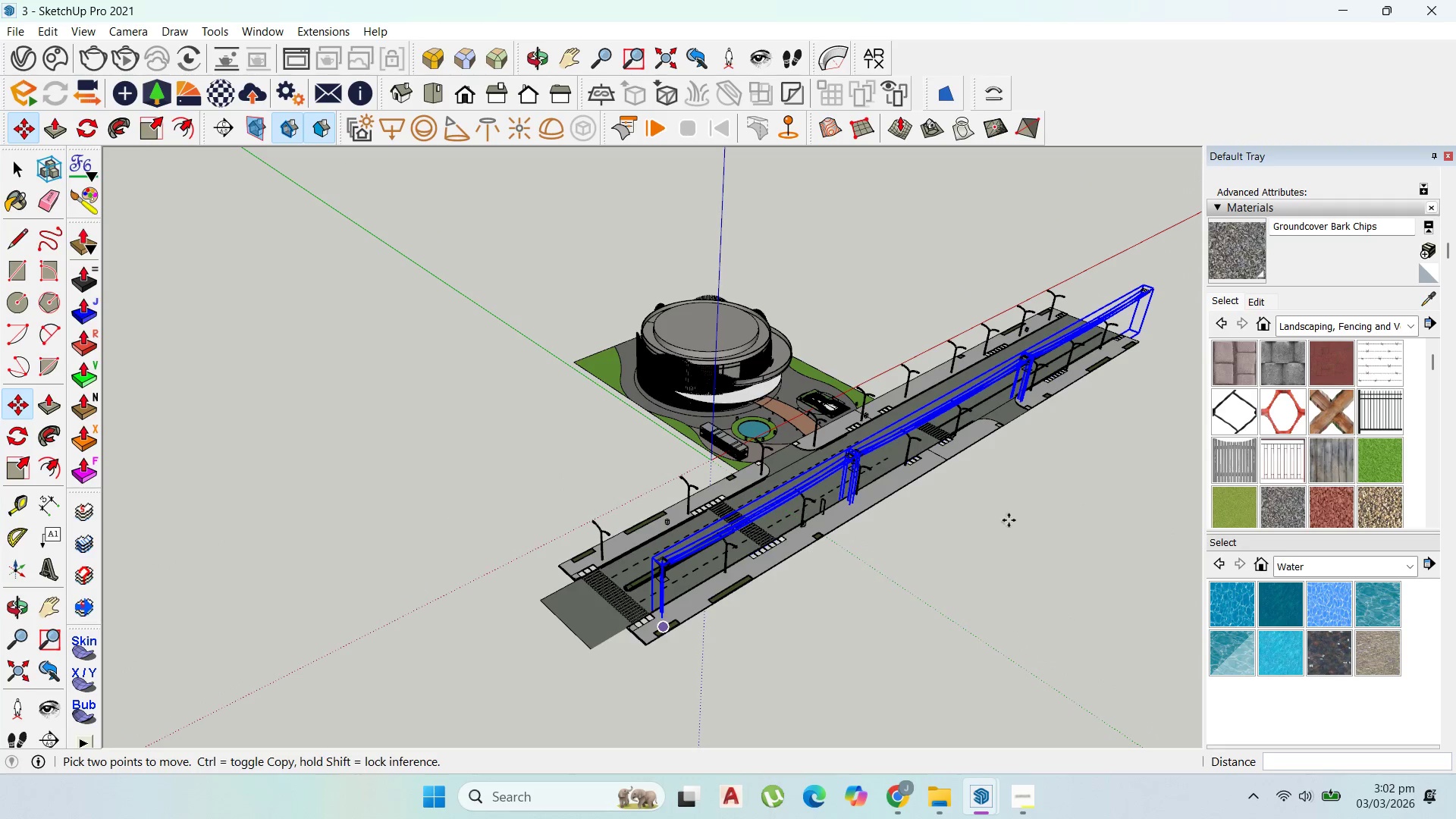 
scroll: coordinate [1178, 266], scroll_direction: up, amount: 14.0
 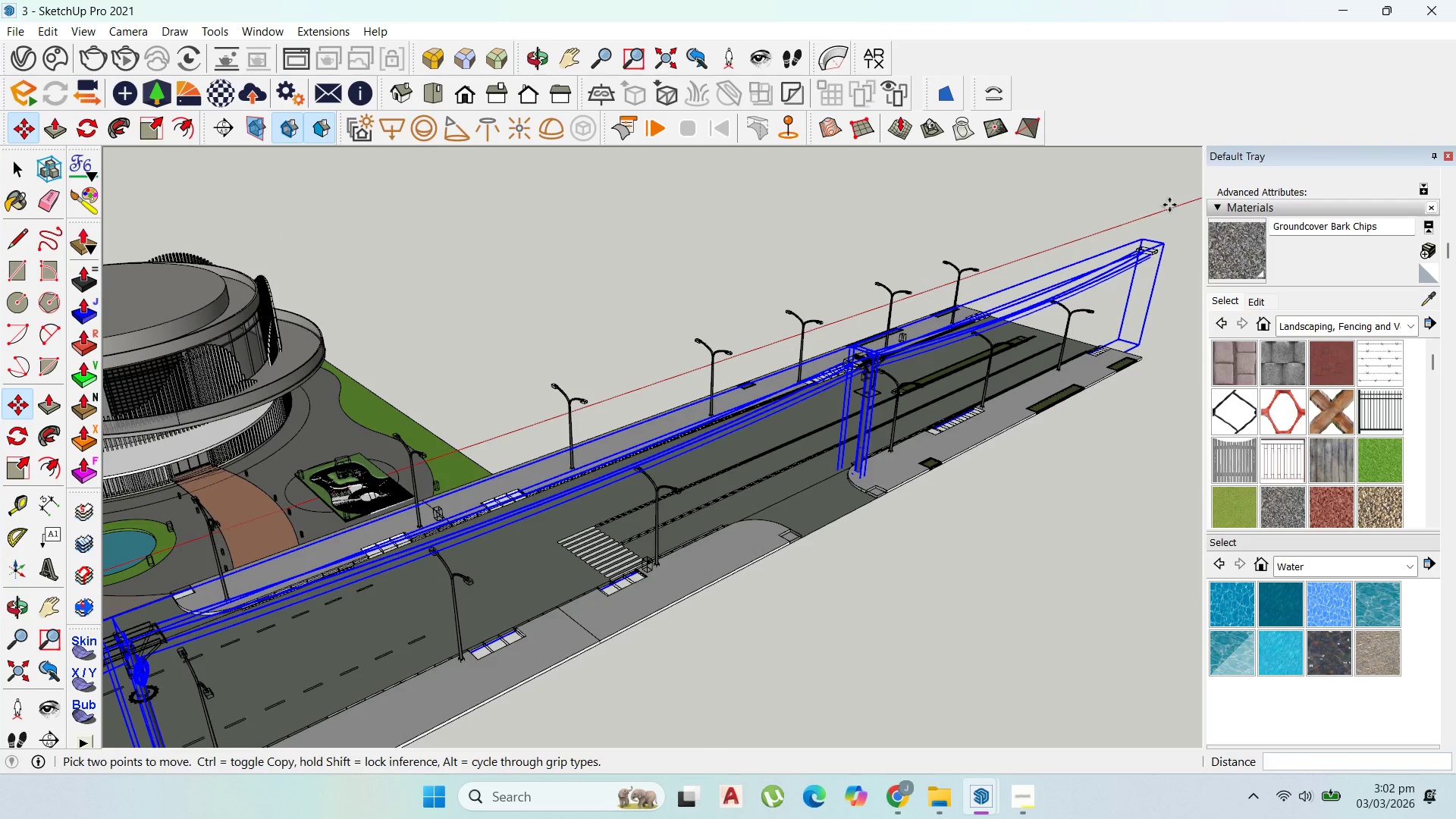 
scroll: coordinate [528, 452], scroll_direction: down, amount: 4.0
 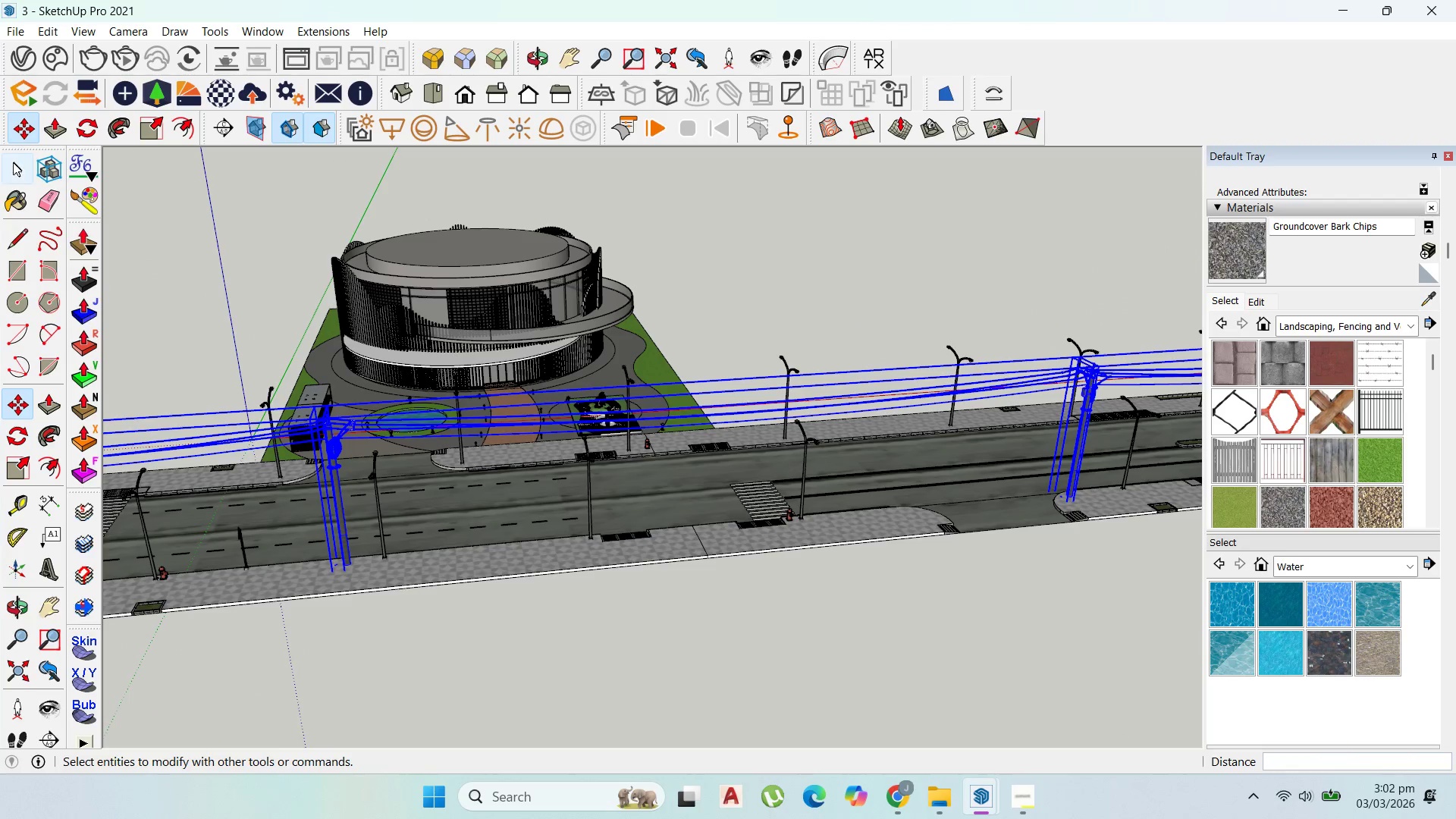 
scroll: coordinate [695, 541], scroll_direction: up, amount: 11.0
 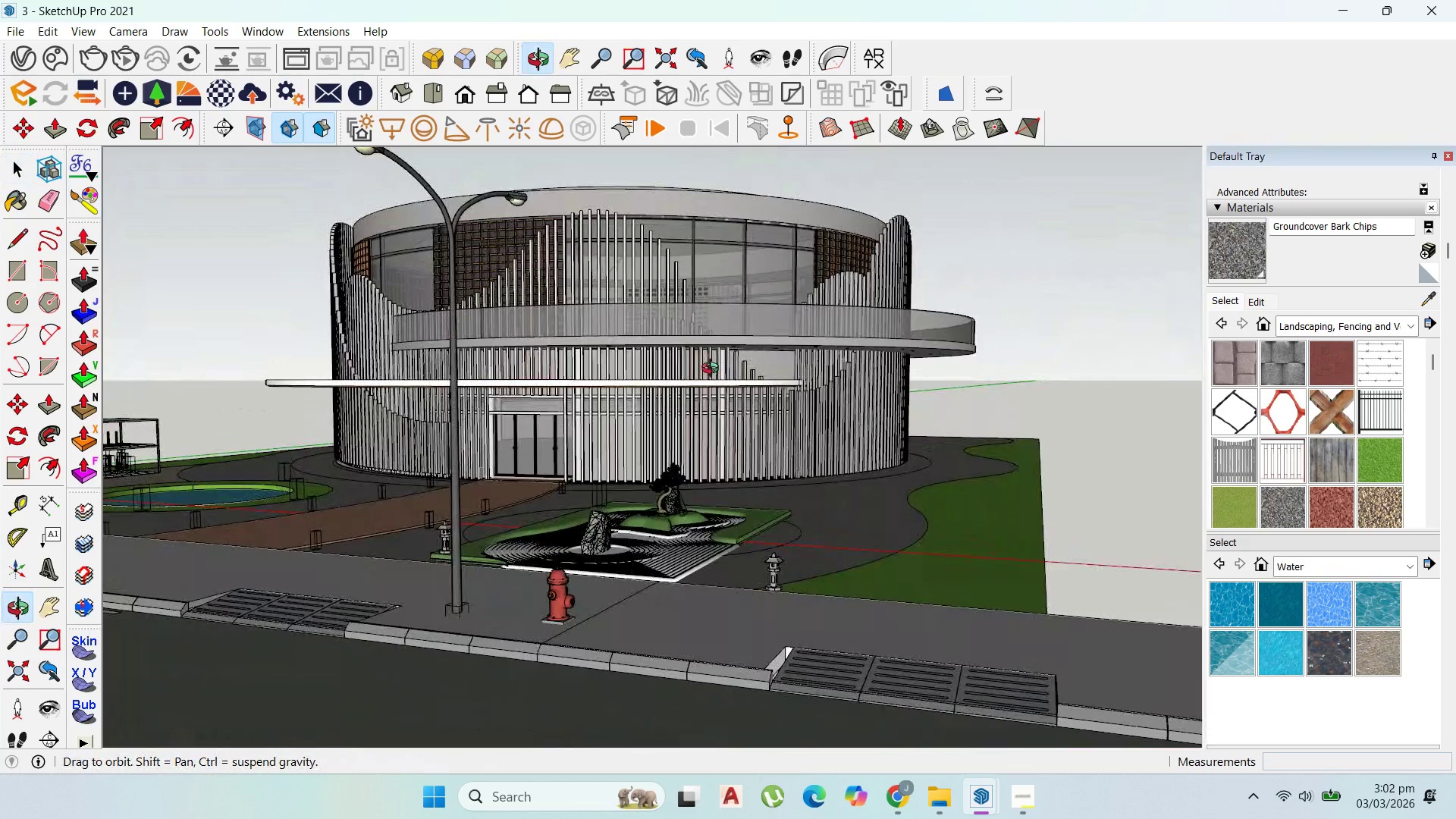 
scroll: coordinate [723, 412], scroll_direction: down, amount: 2.0
 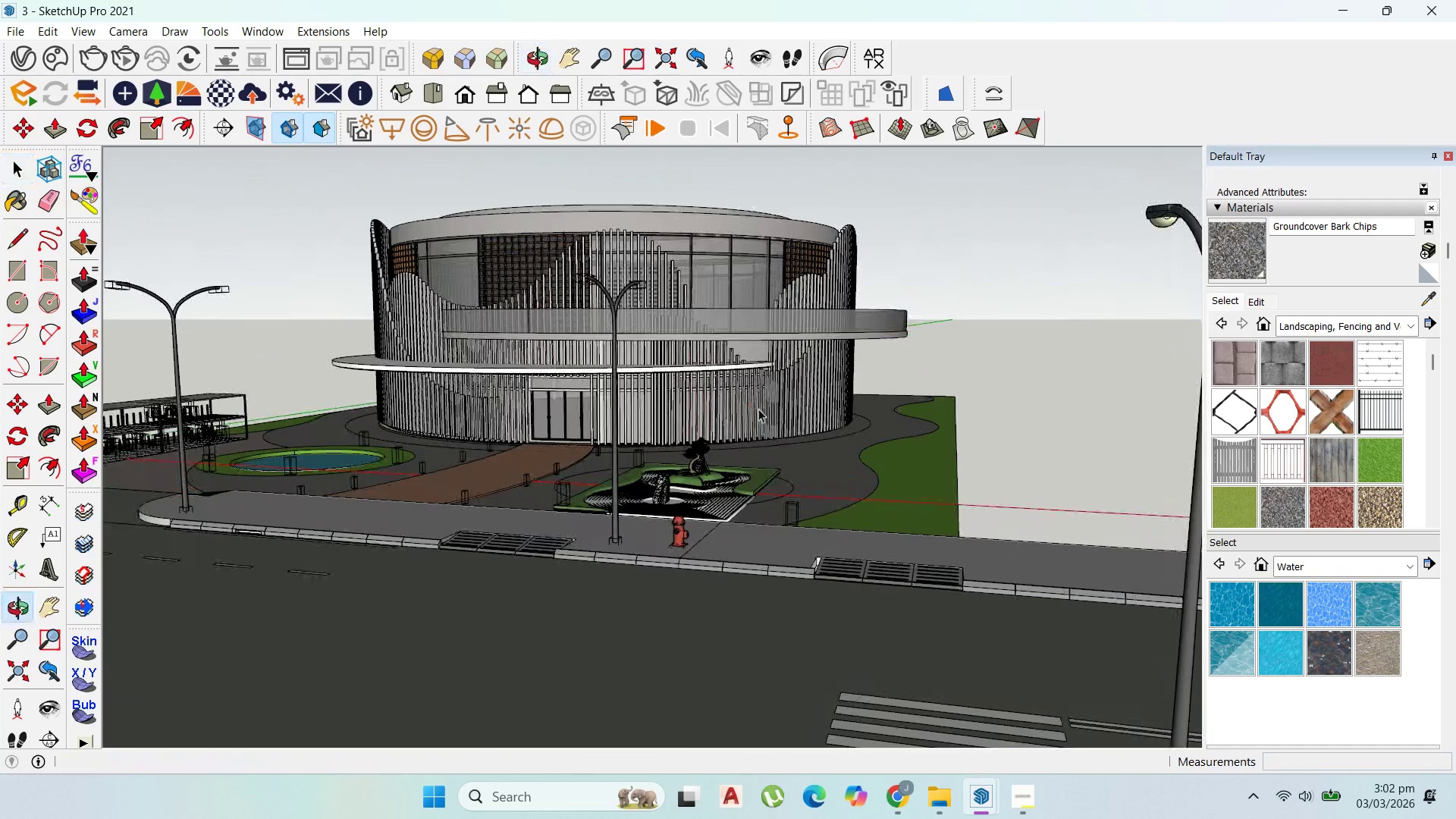 
scroll: coordinate [441, 367], scroll_direction: up, amount: 3.0
 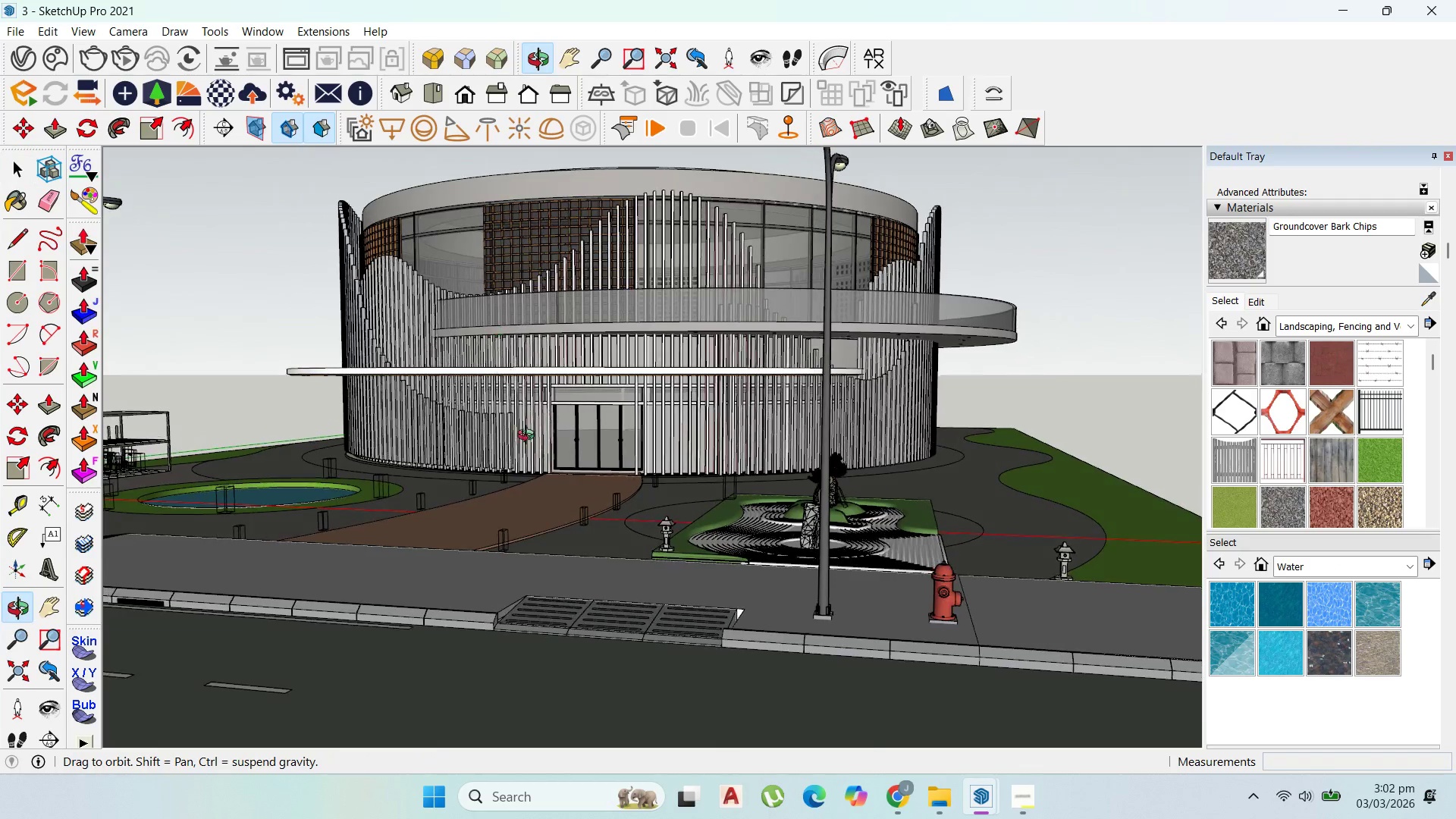 
scroll: coordinate [924, 439], scroll_direction: down, amount: 22.0
 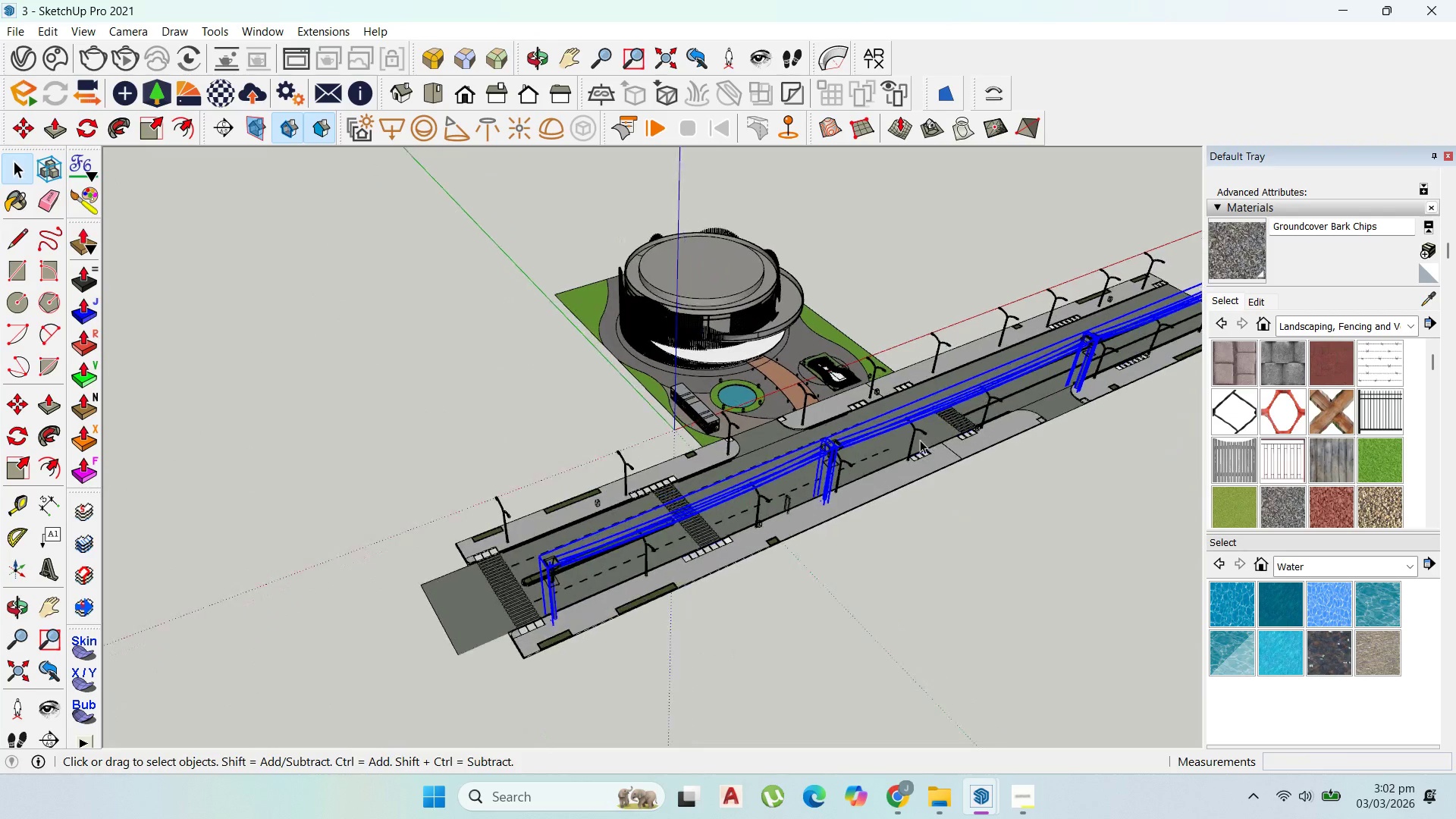 
scroll: coordinate [511, 532], scroll_direction: up, amount: 23.0
 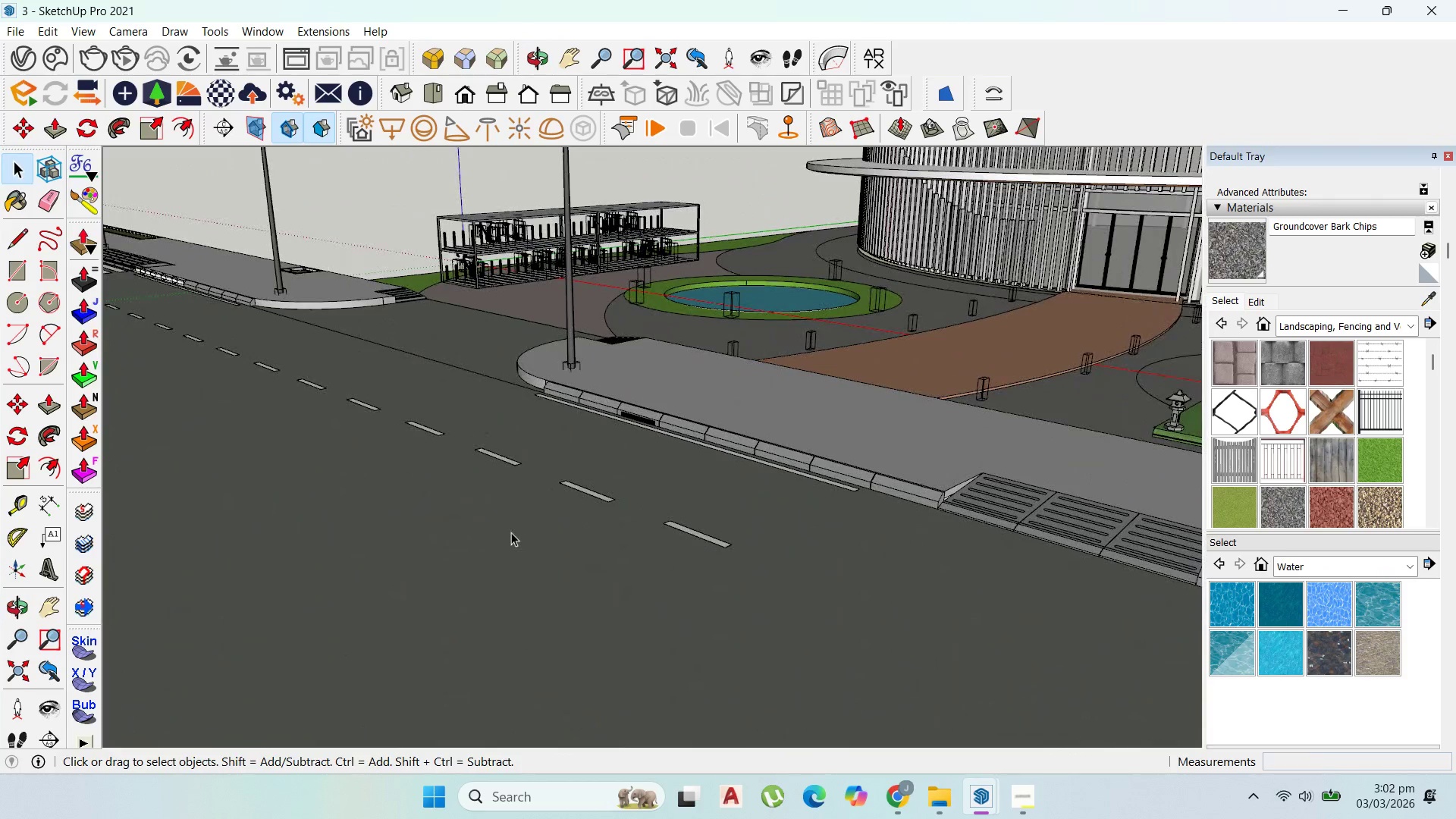 
hold_key(key=ControlLeft, duration=0.53)
 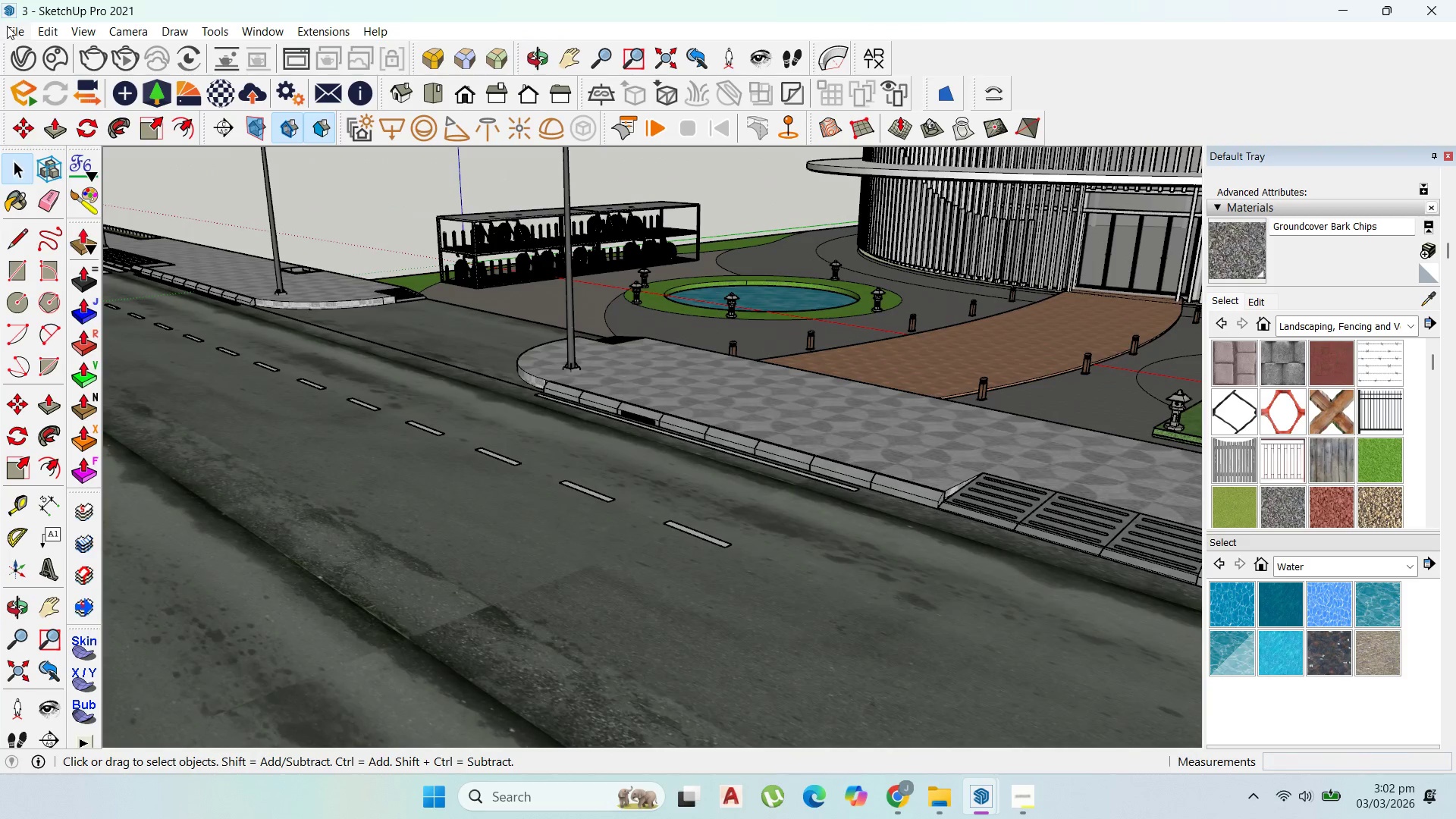 
left_click([7, 27])
 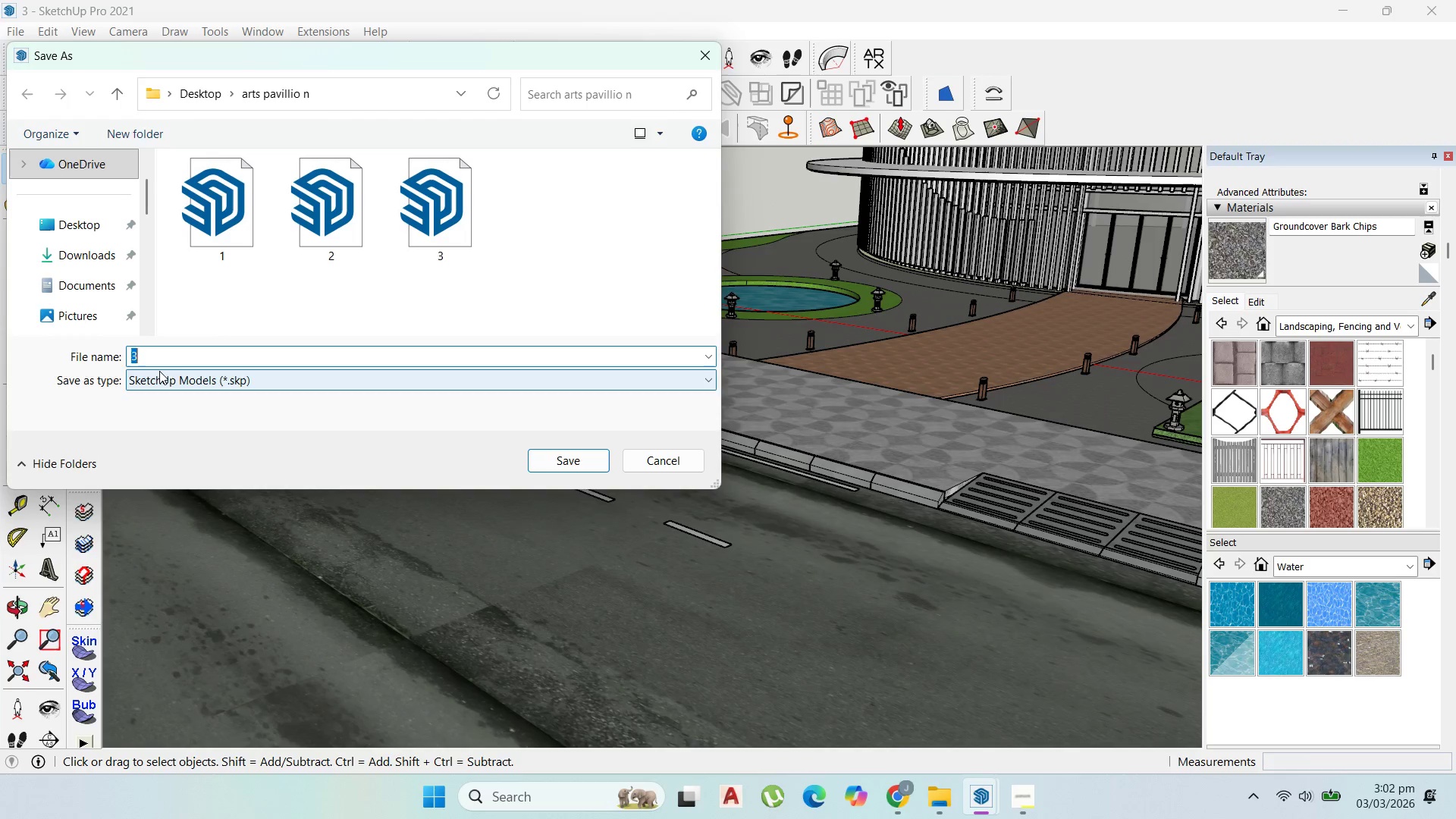 
key(4)
 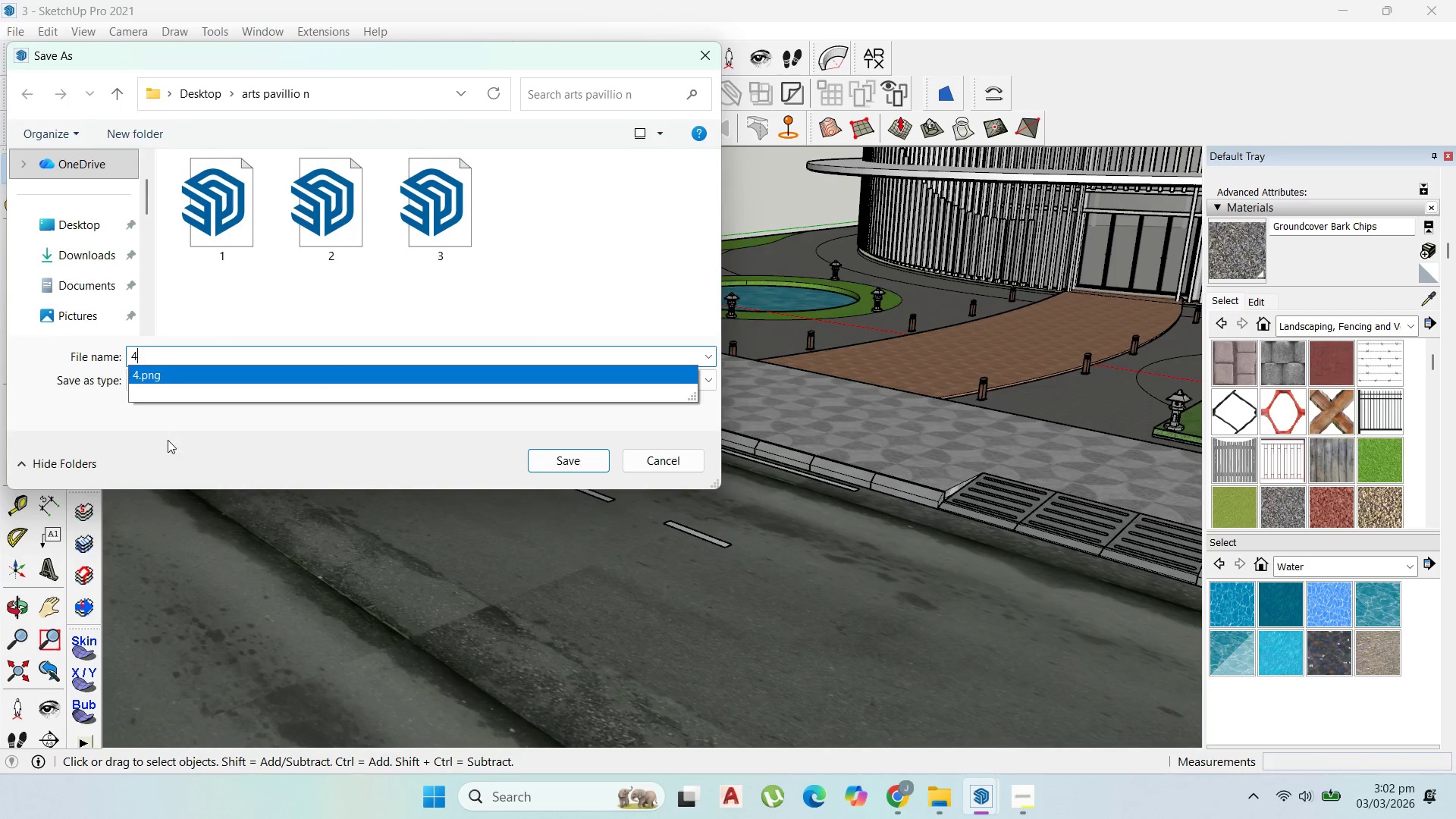 
left_click([167, 441])
 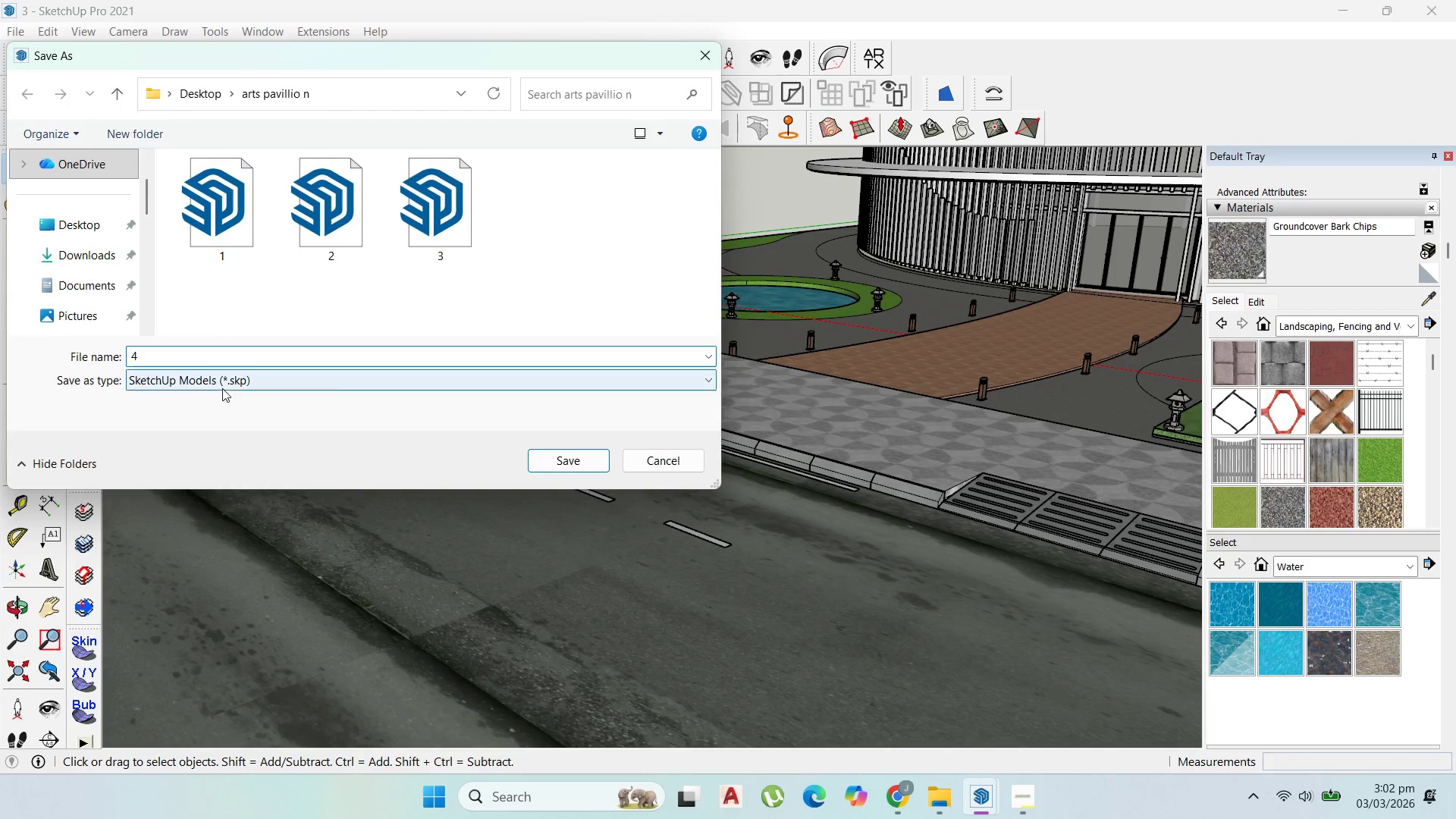 
double_click([224, 384])
 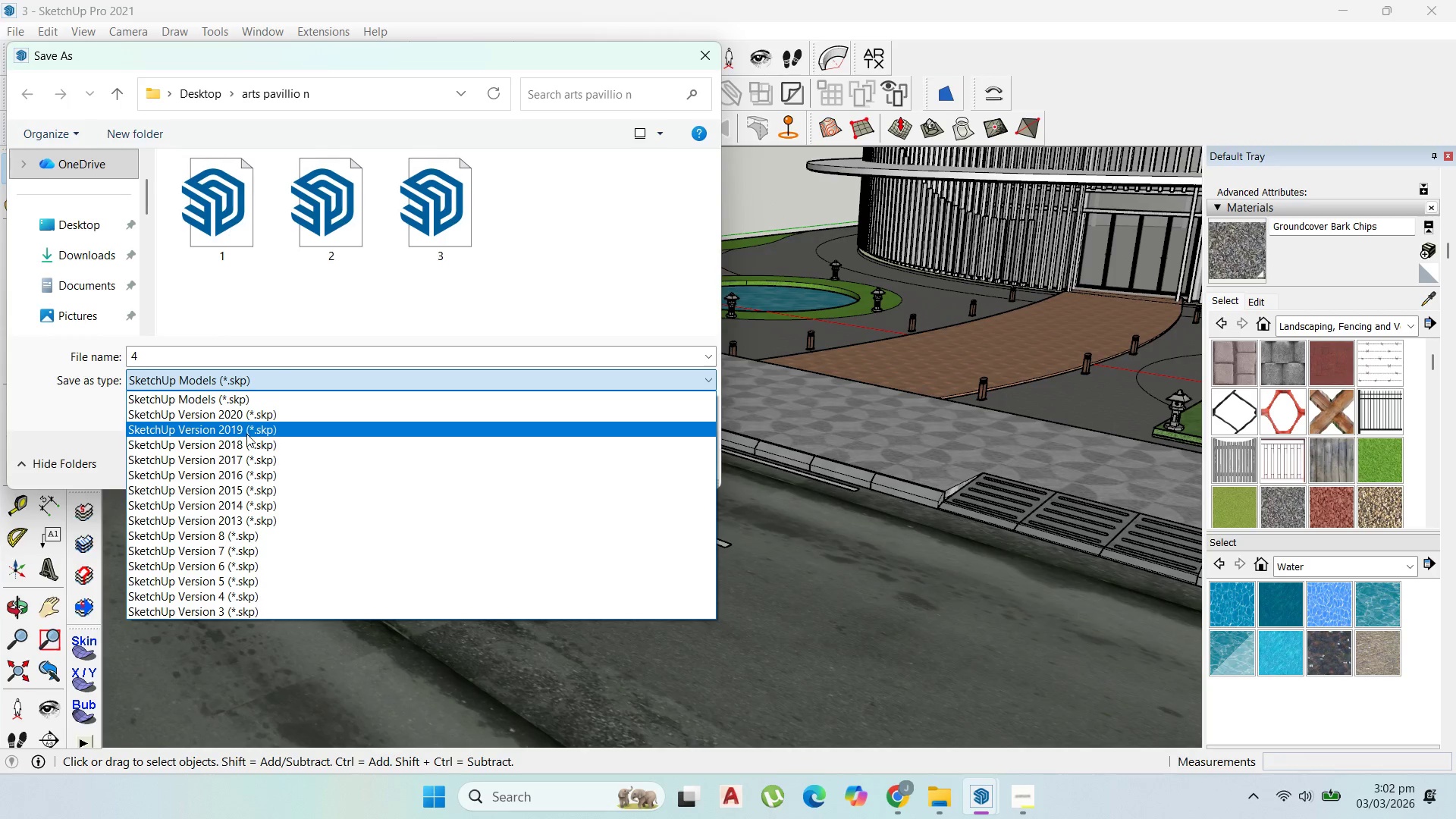 
left_click([246, 433])
 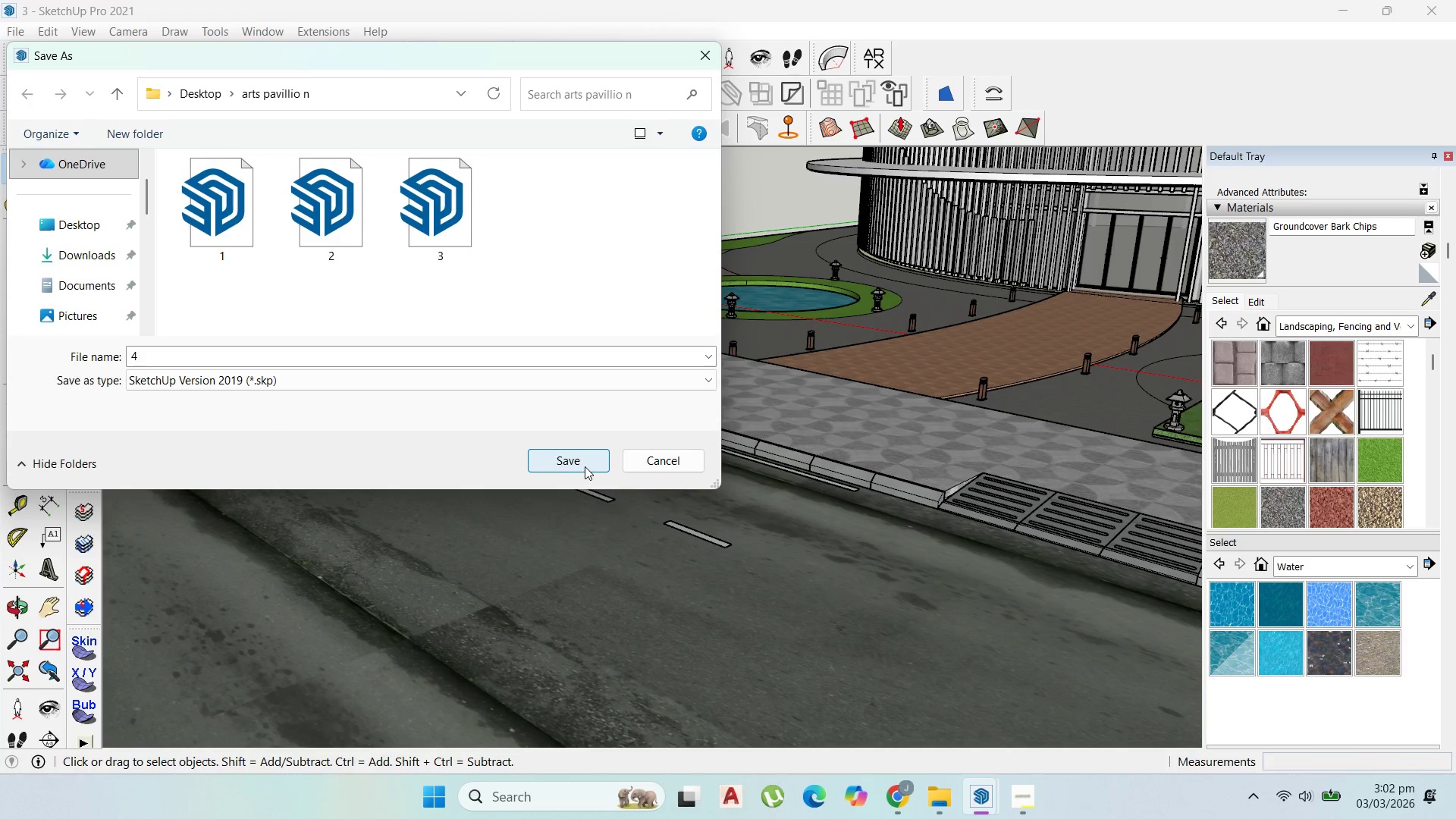 
left_click([585, 463])
 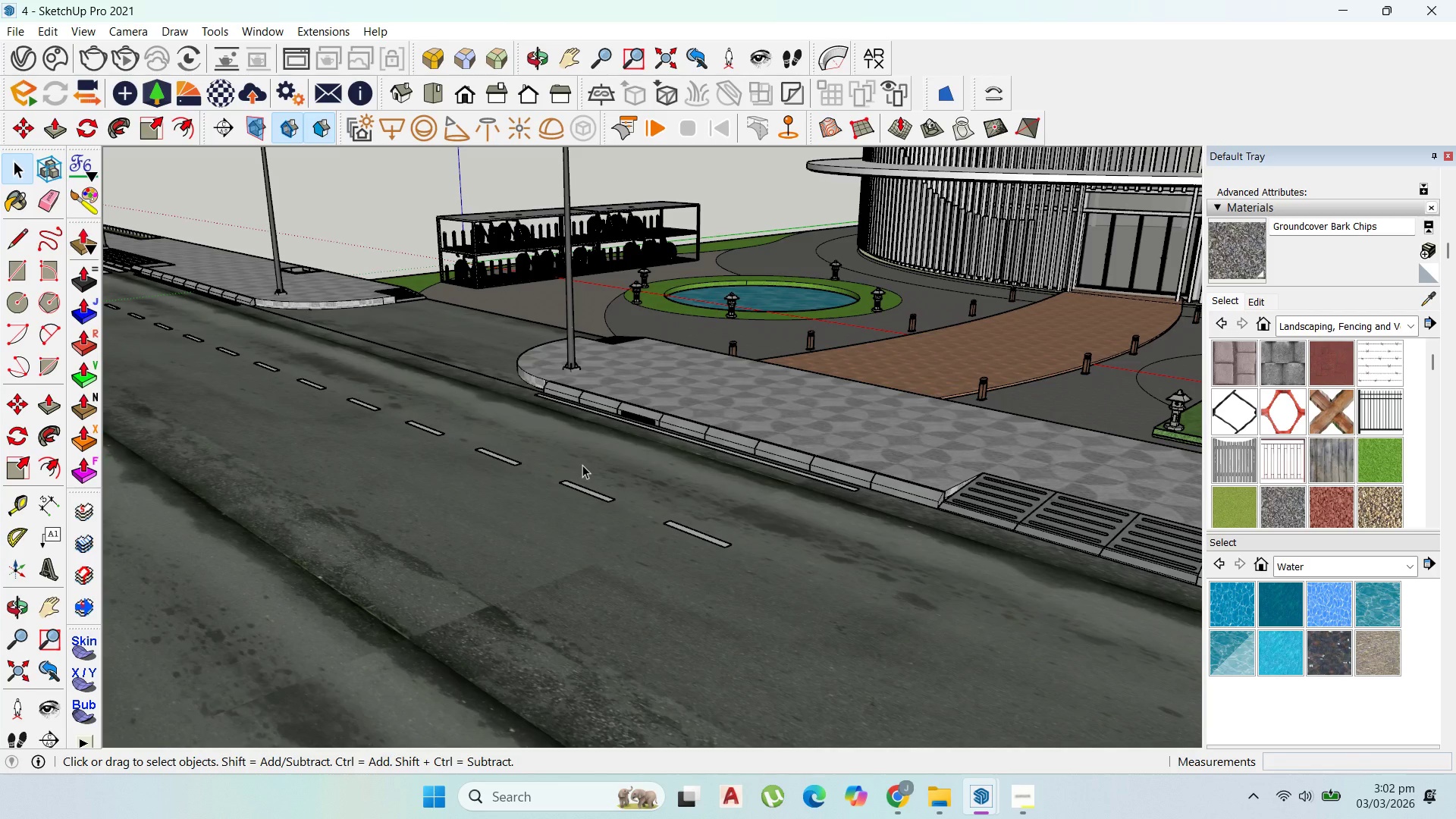 
wait(13.64)
 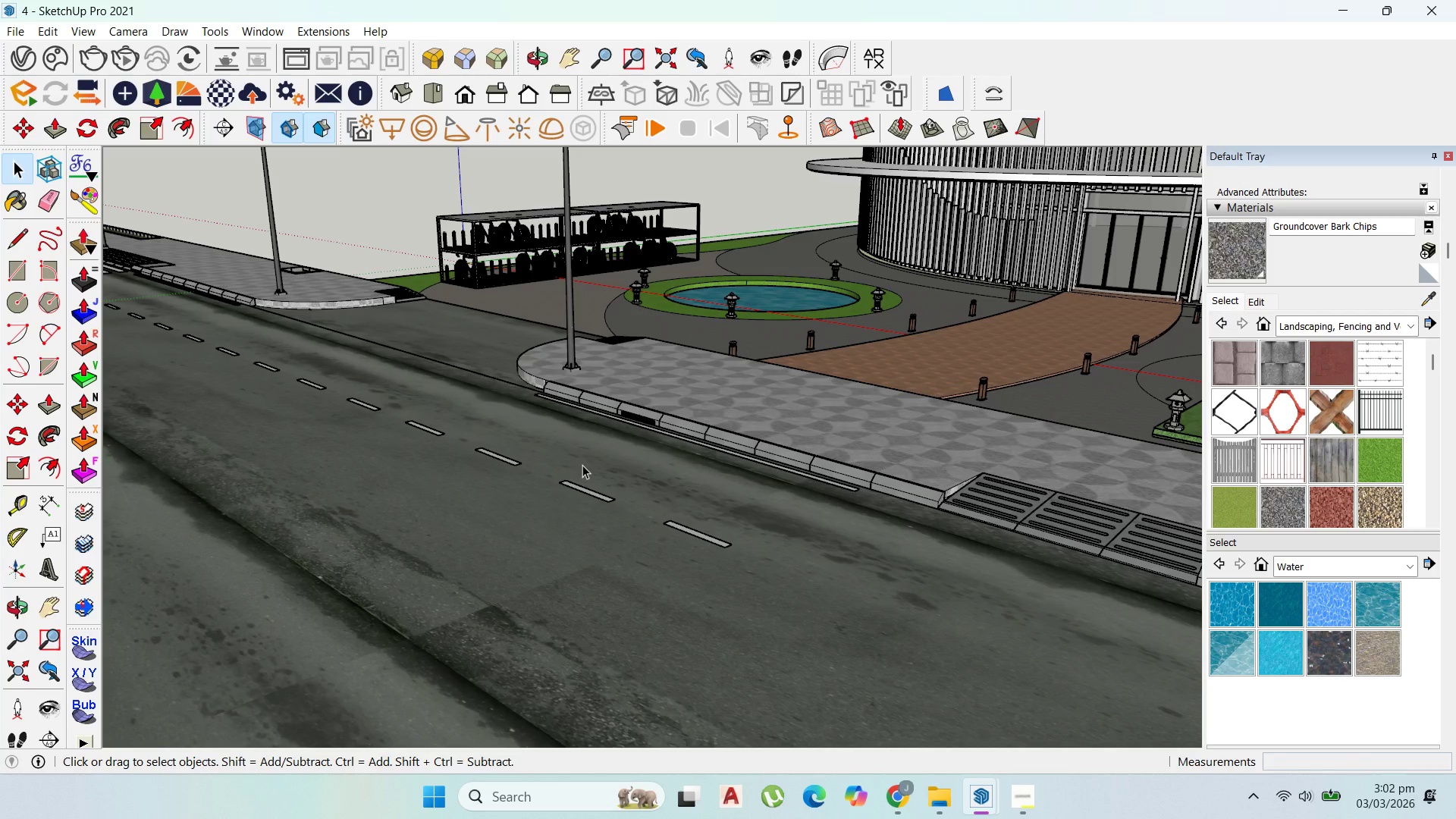 
scroll: coordinate [705, 563], scroll_direction: down, amount: 28.0
 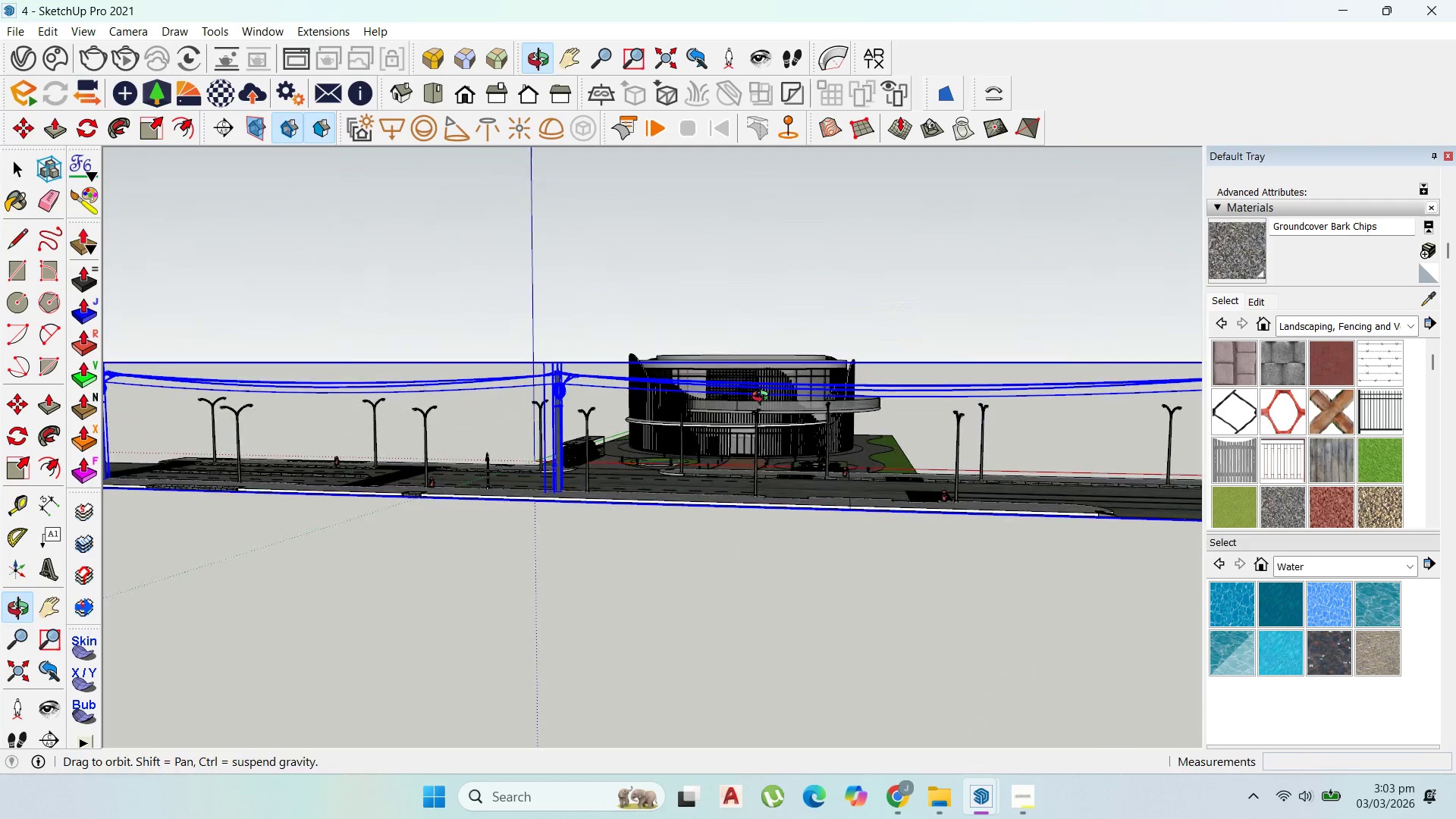 
scroll: coordinate [689, 428], scroll_direction: up, amount: 12.0
 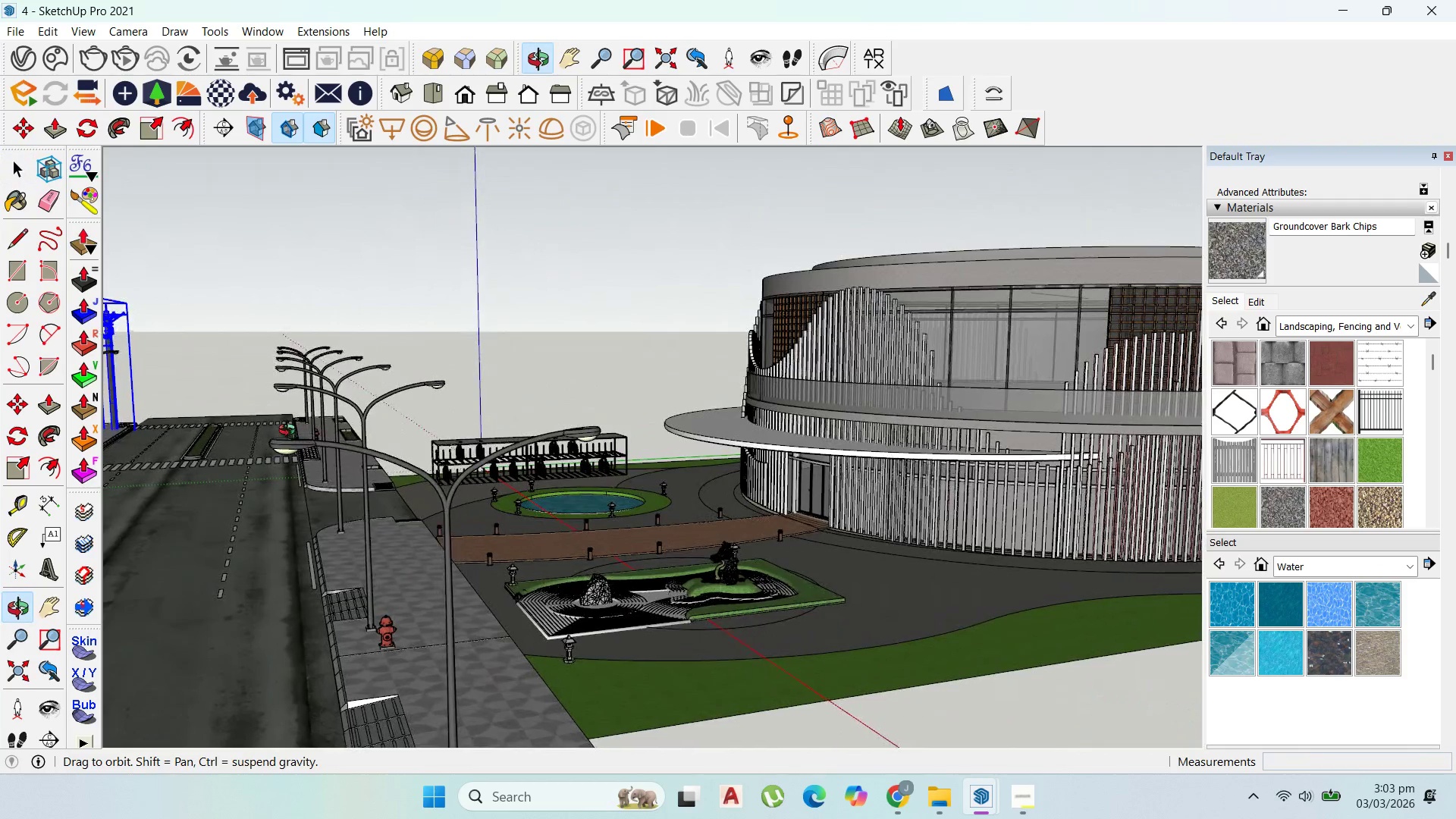 
scroll: coordinate [708, 512], scroll_direction: none, amount: 0.0
 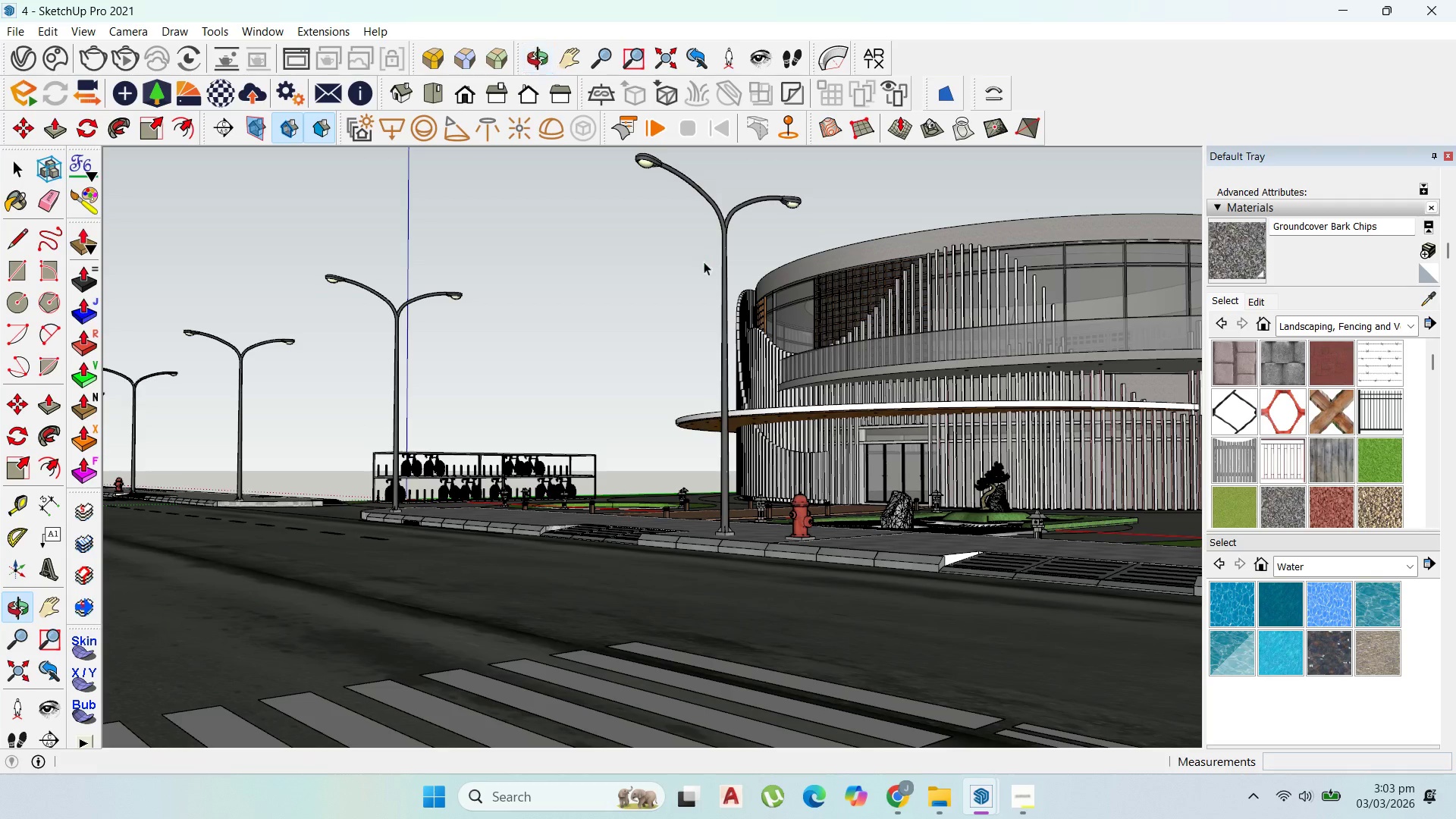 
scroll: coordinate [535, 498], scroll_direction: up, amount: 4.0
 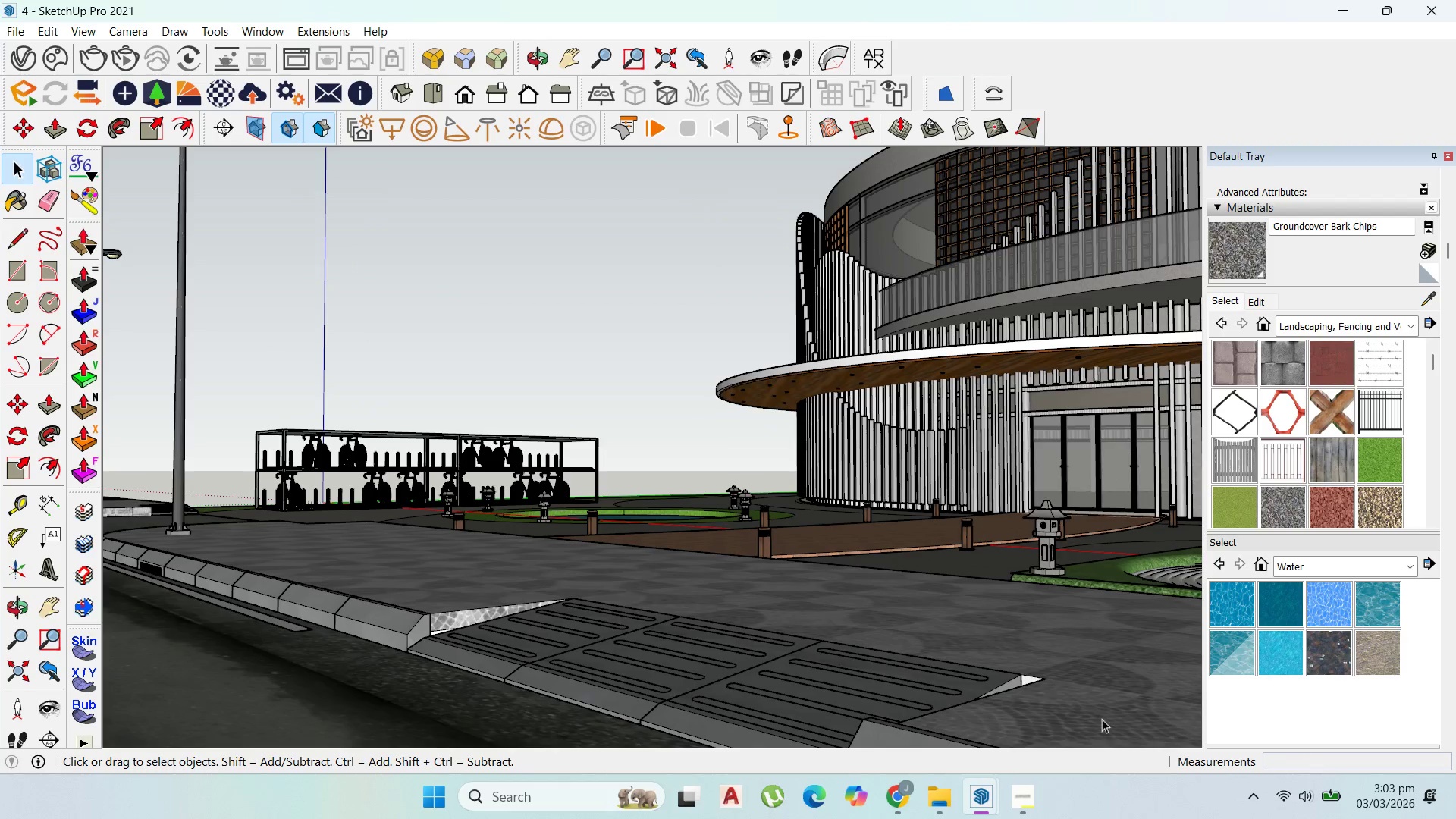 
wait(8.34)
 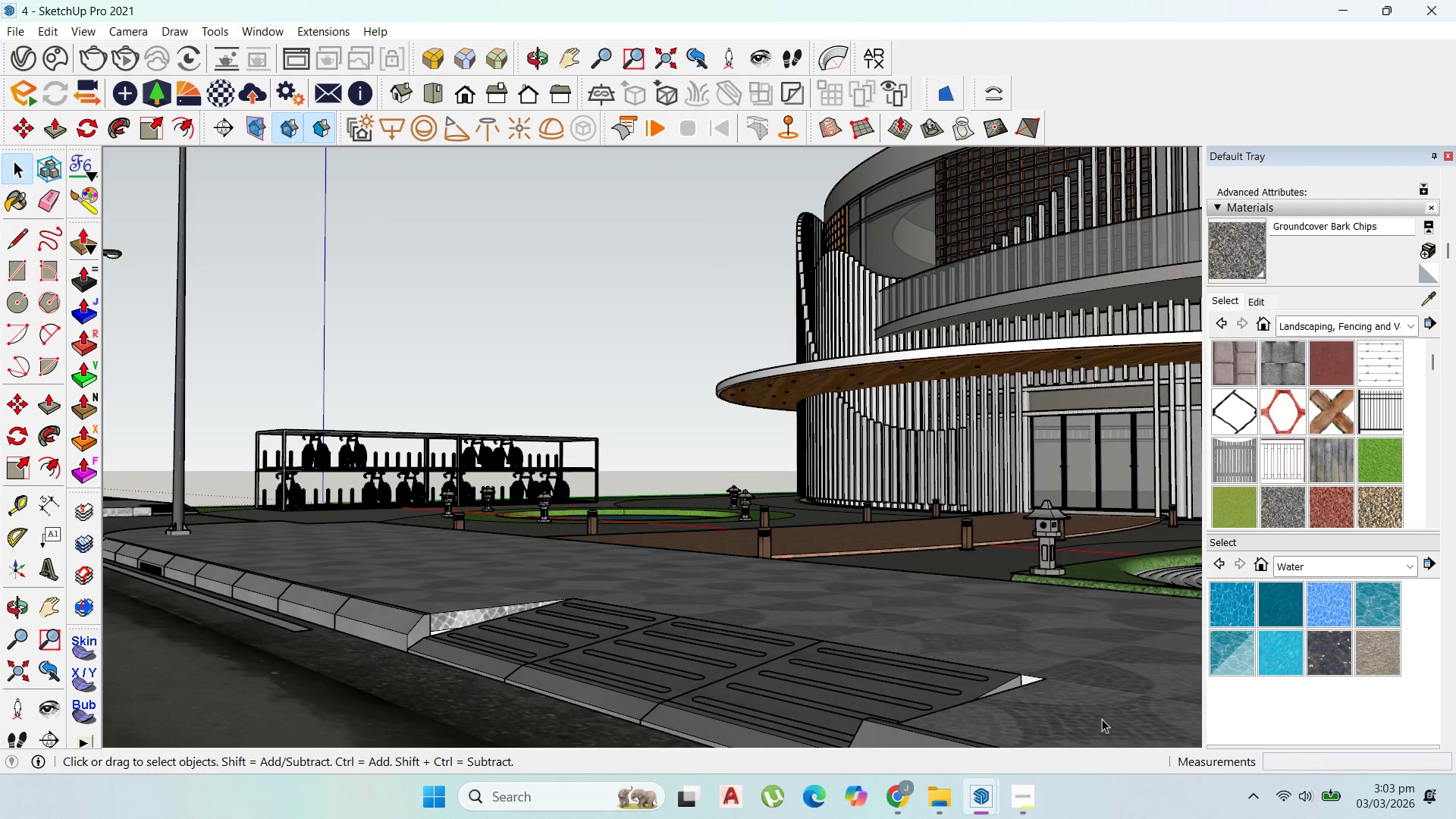 
left_click([1455, 0])
 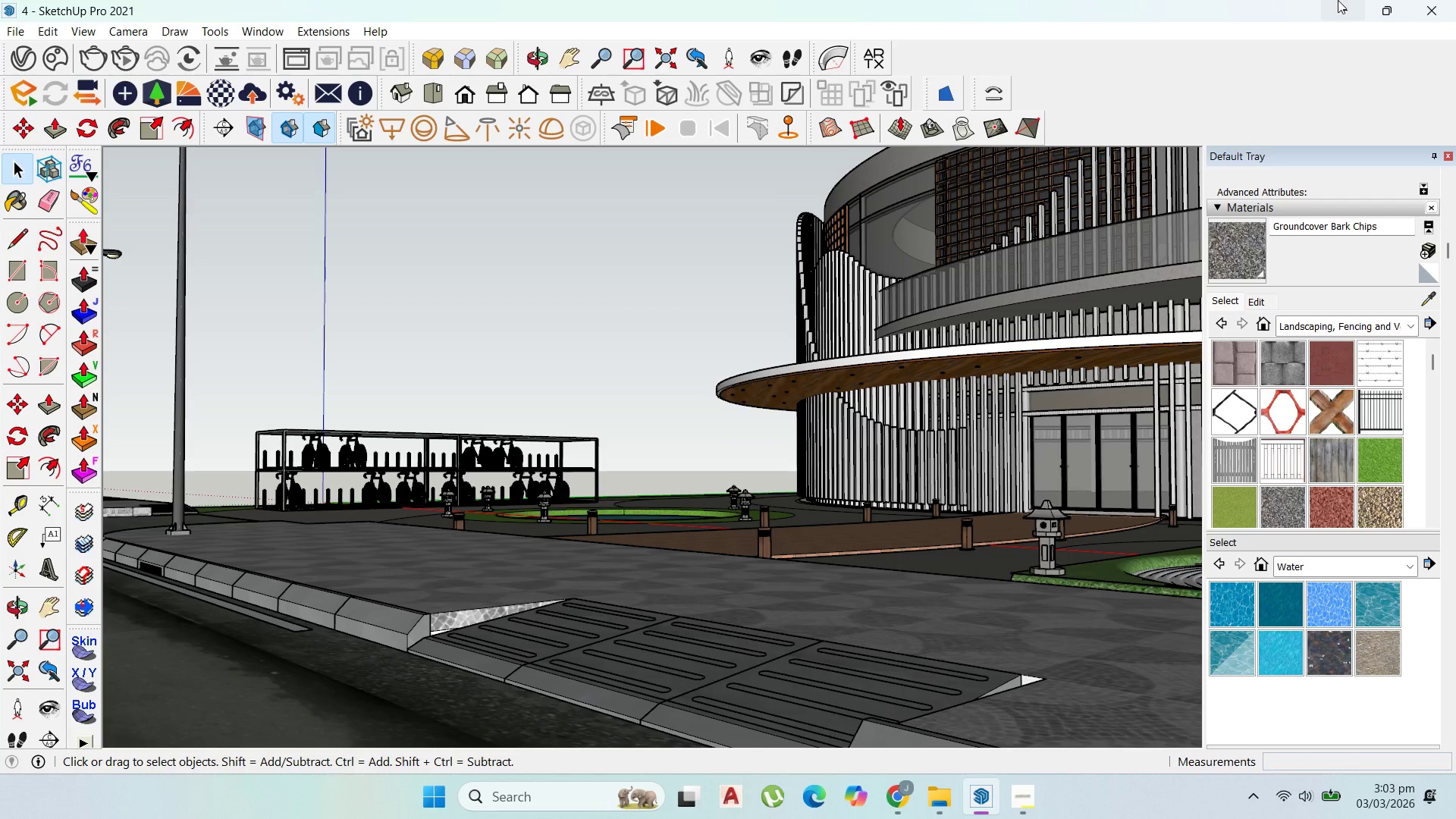 
left_click([1338, 0])
 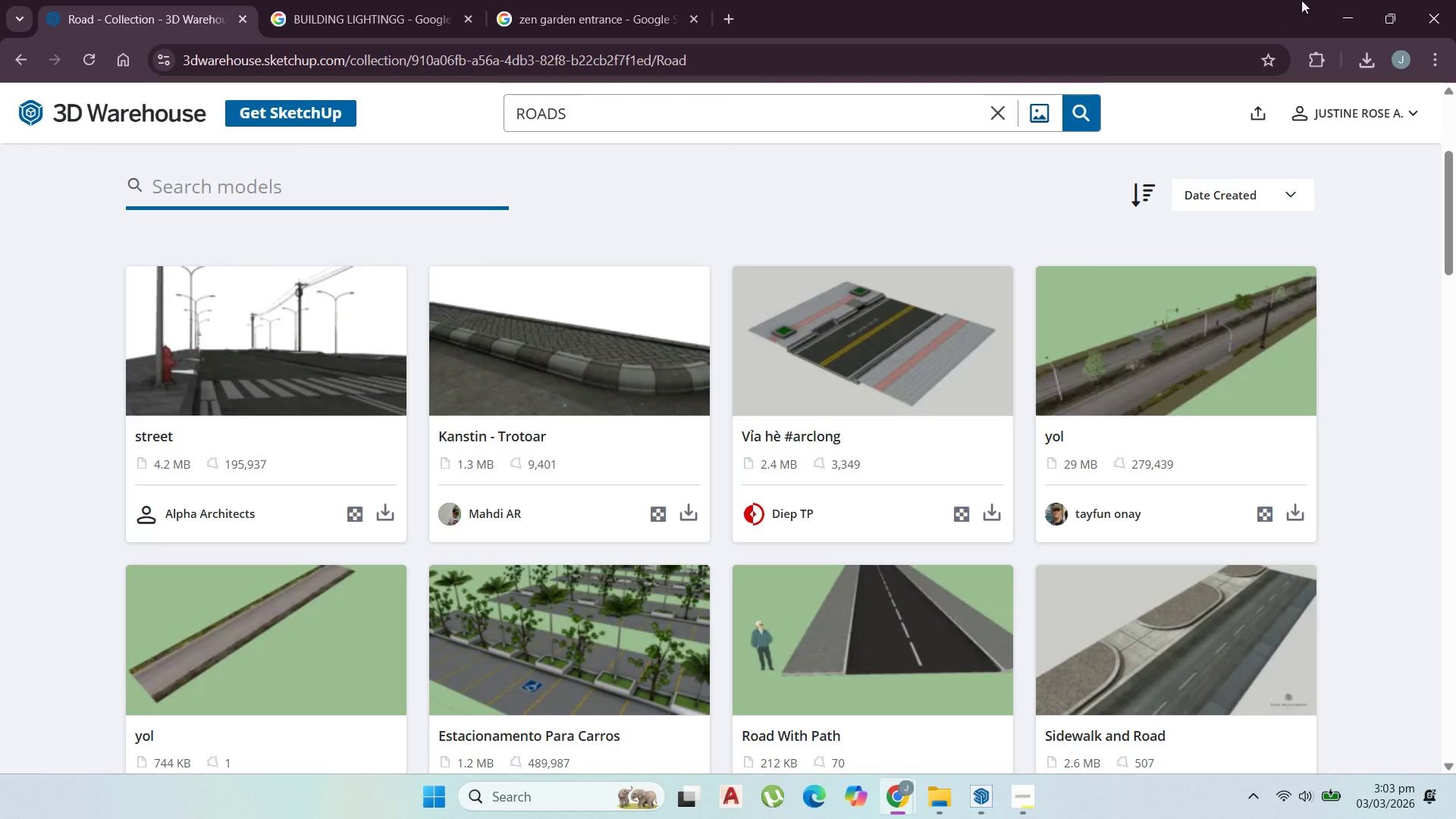 
left_click([1342, 14])
 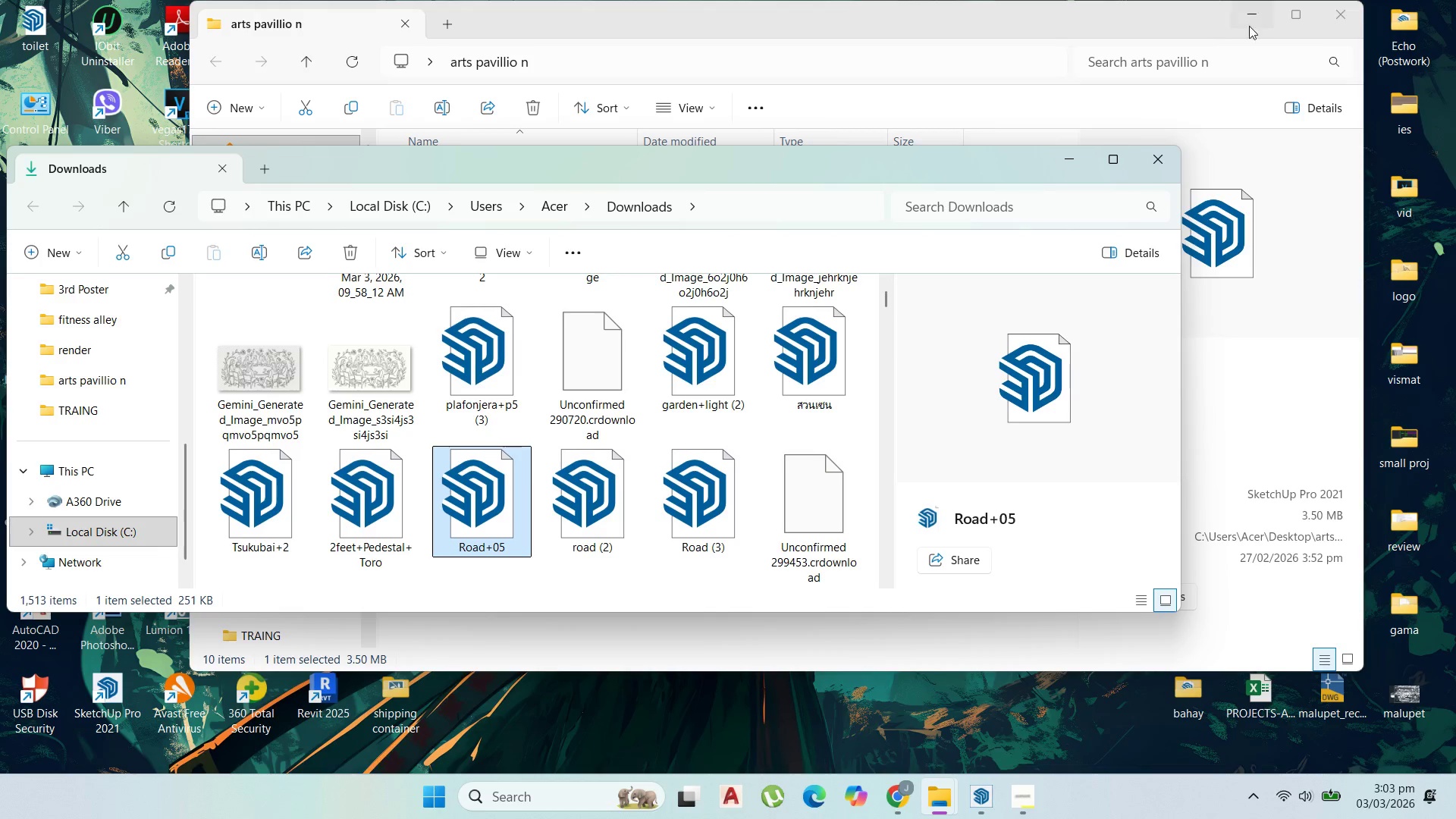 
left_click([1335, 23])
 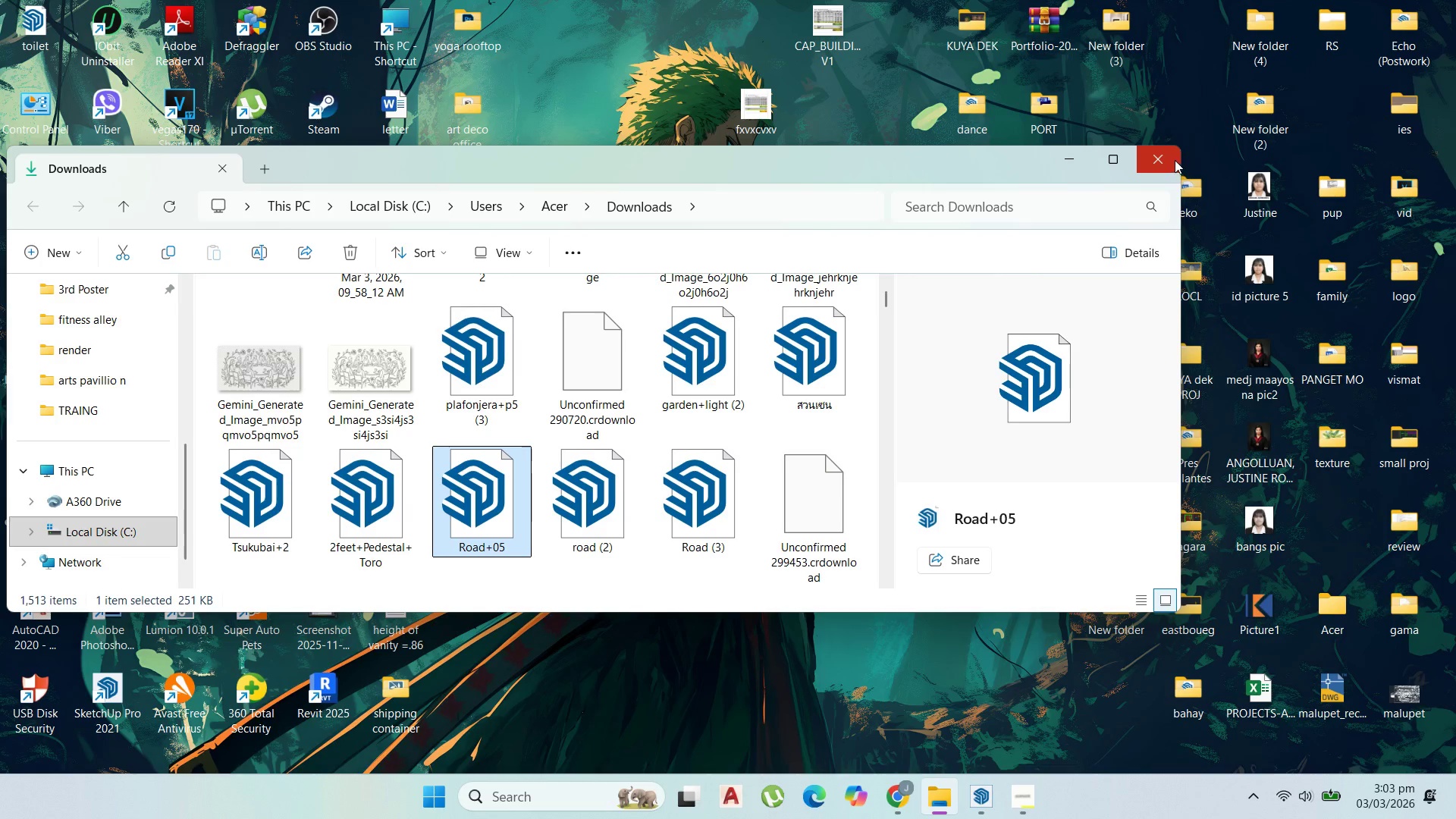 
left_click([1175, 160])
 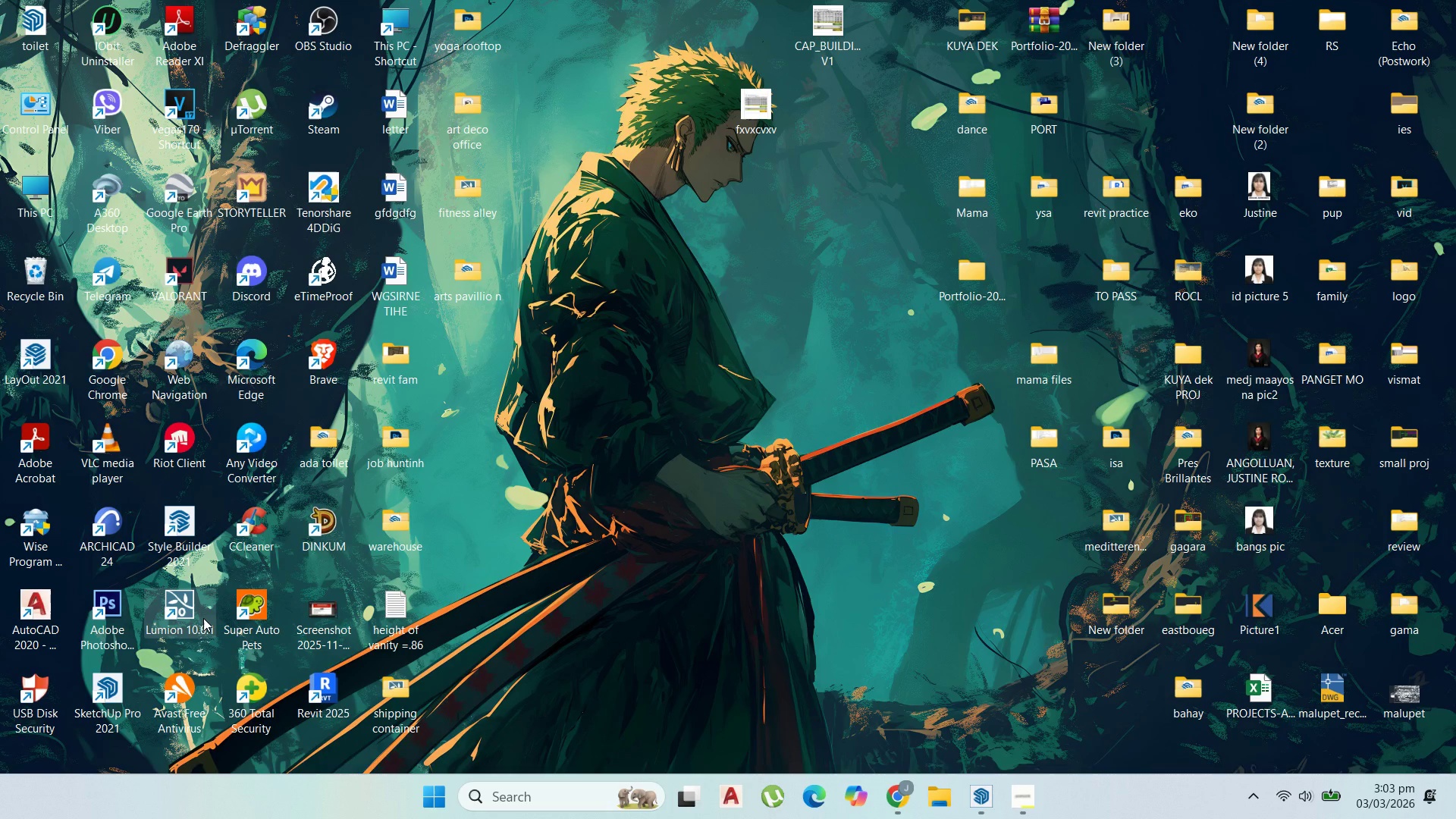 
double_click([203, 618])
 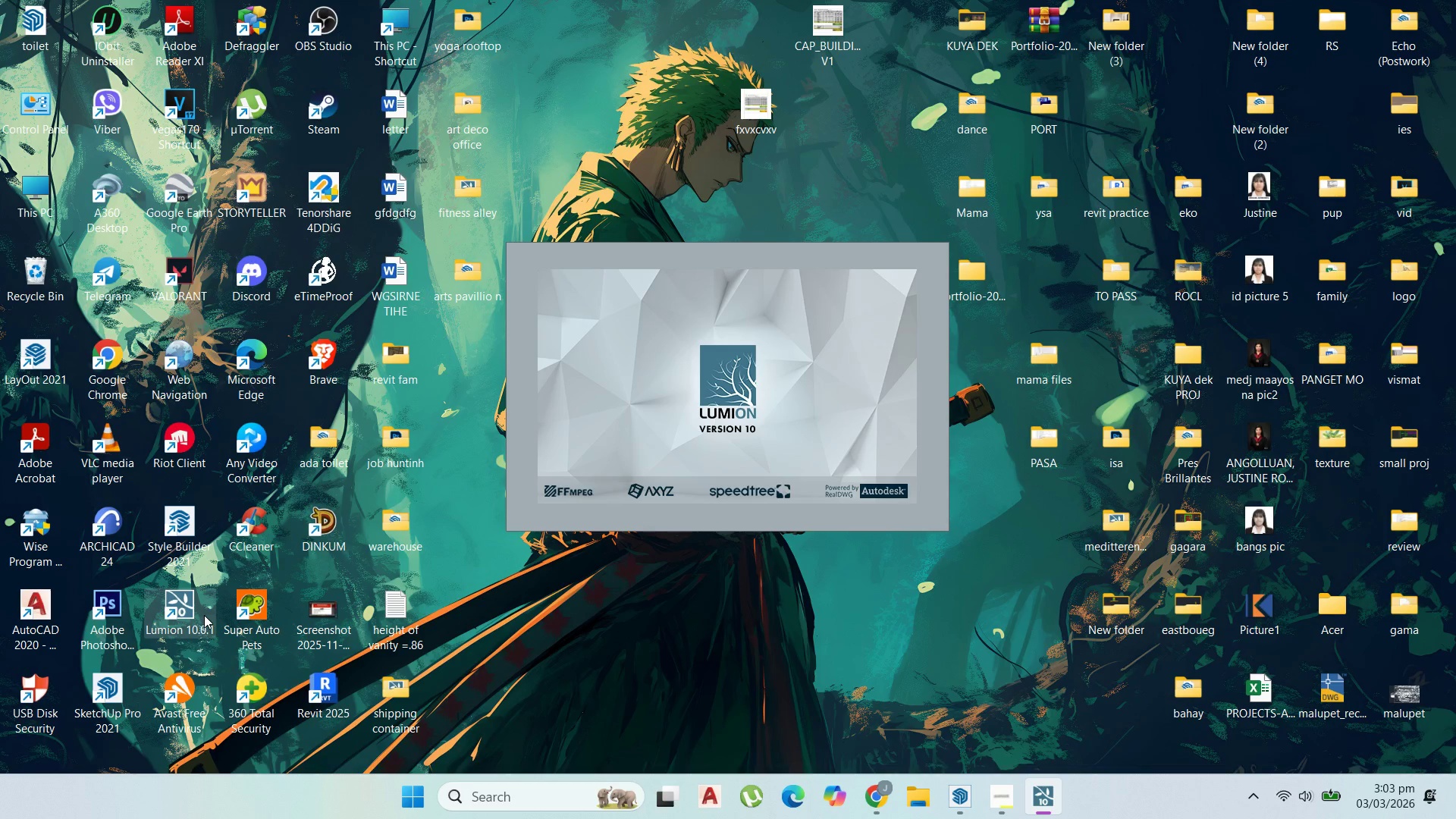 
left_click([695, 449])
 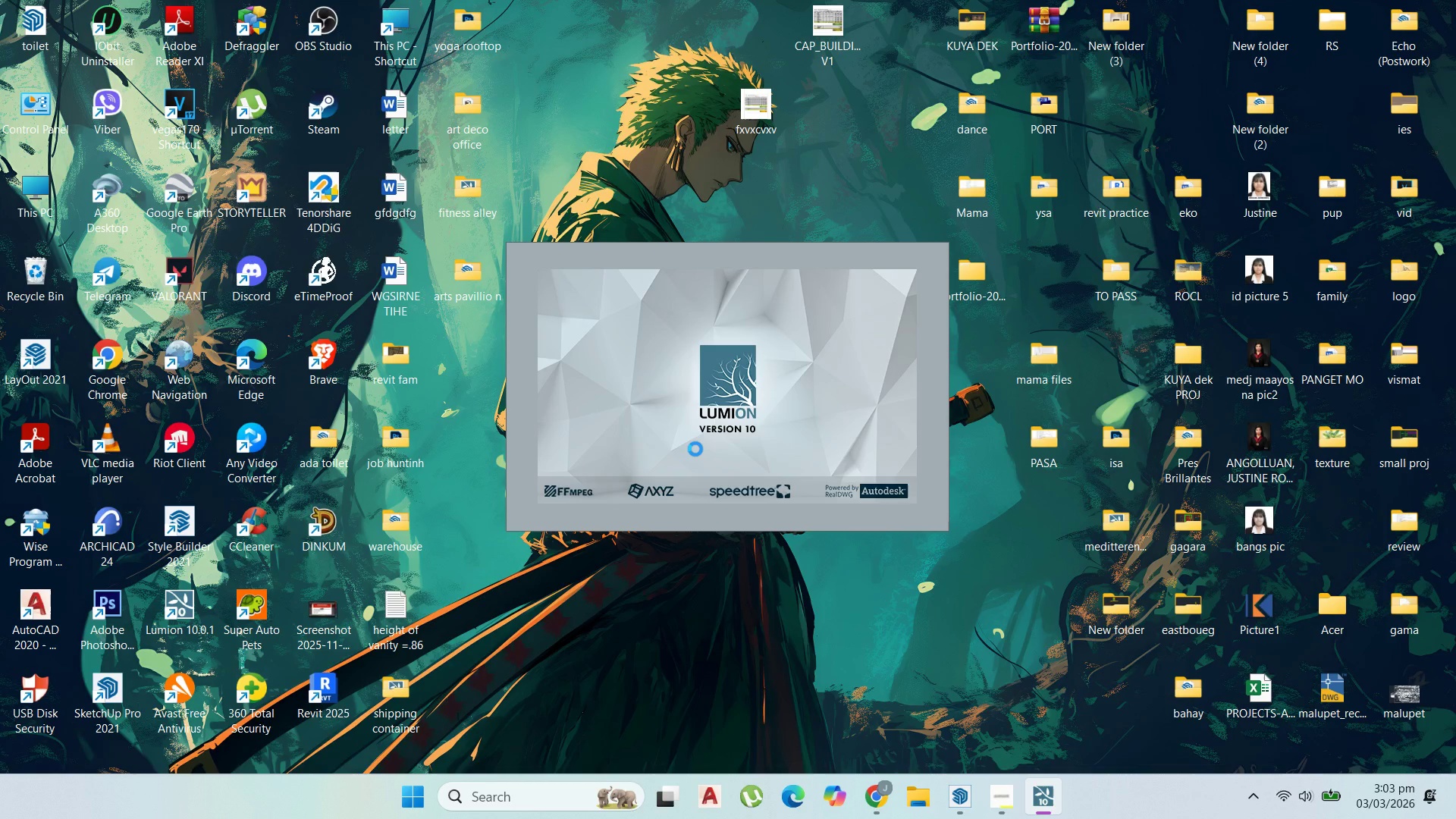 
wait(9.88)
 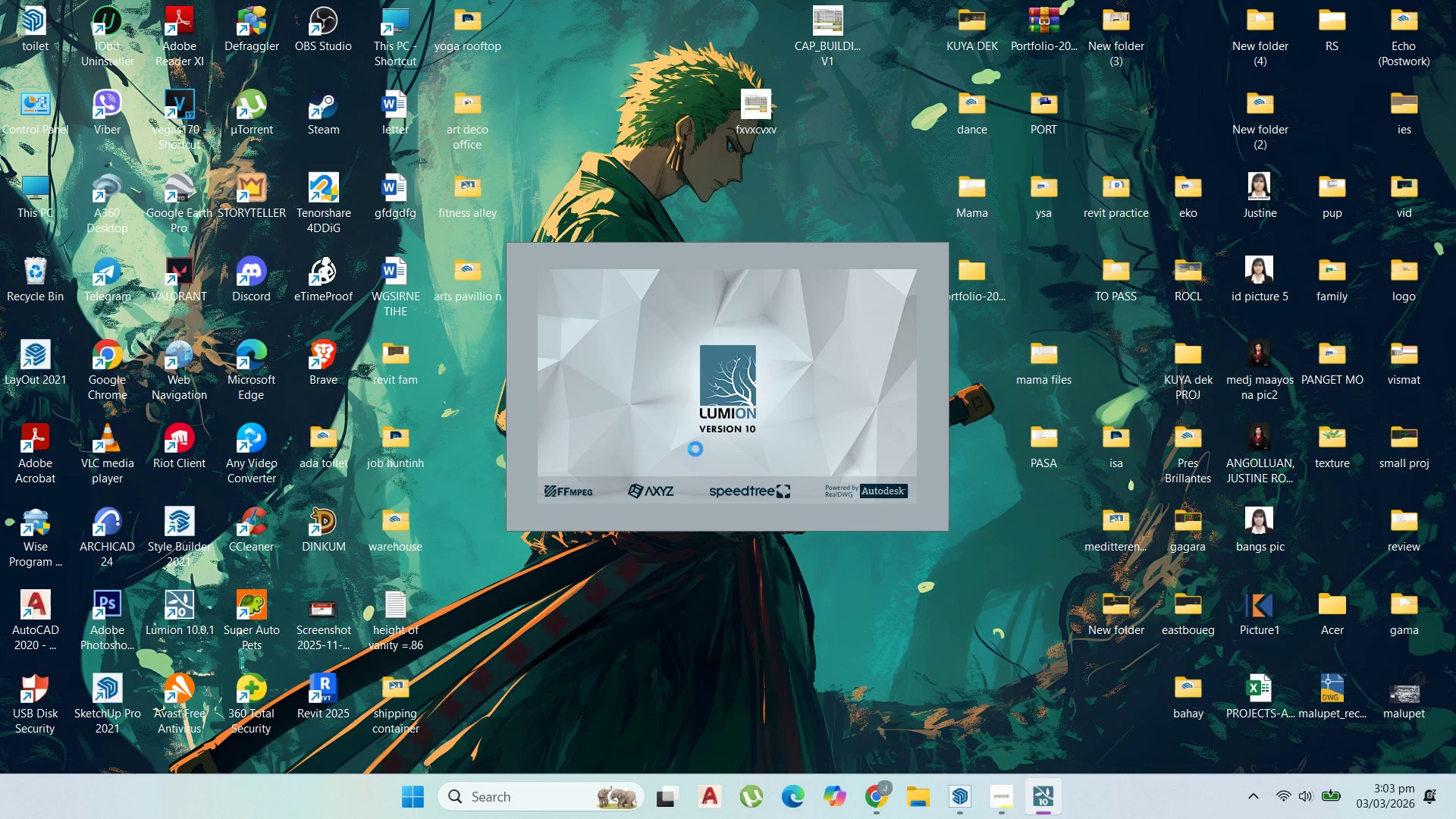 
left_click([798, 469])
 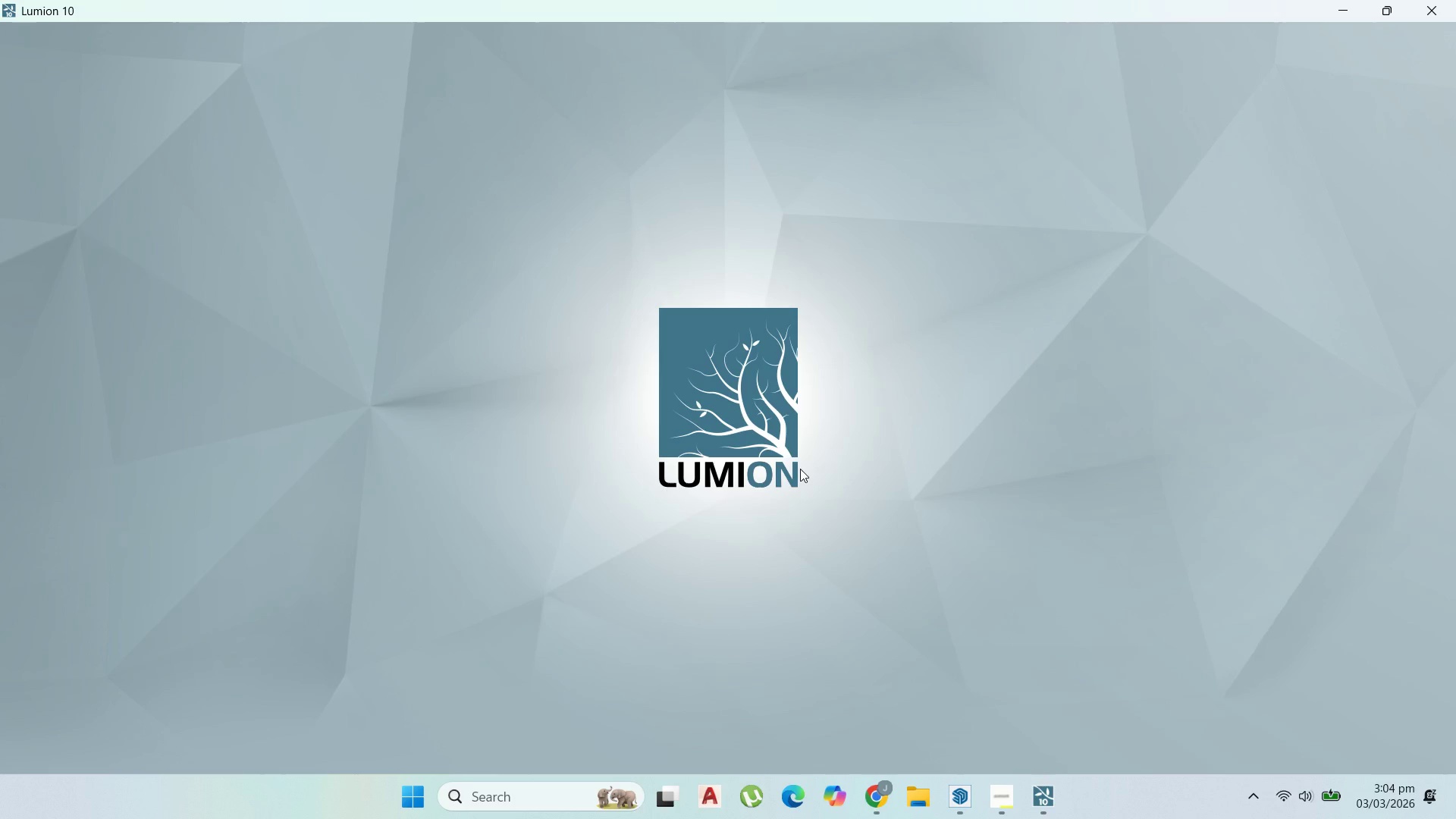 
wait(24.61)
 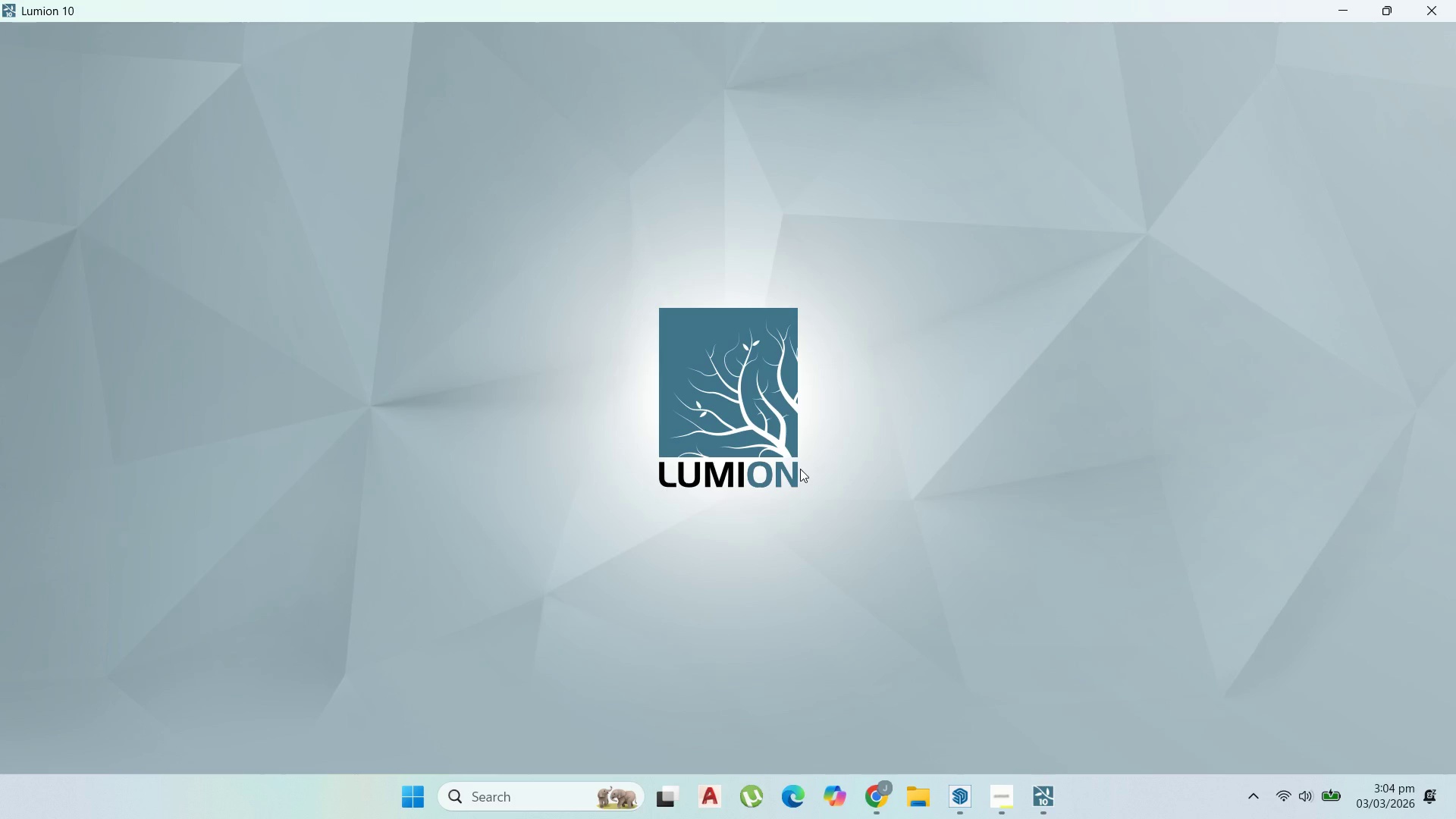 
left_click_drag(start_coordinate=[776, 563], to_coordinate=[463, 279])
 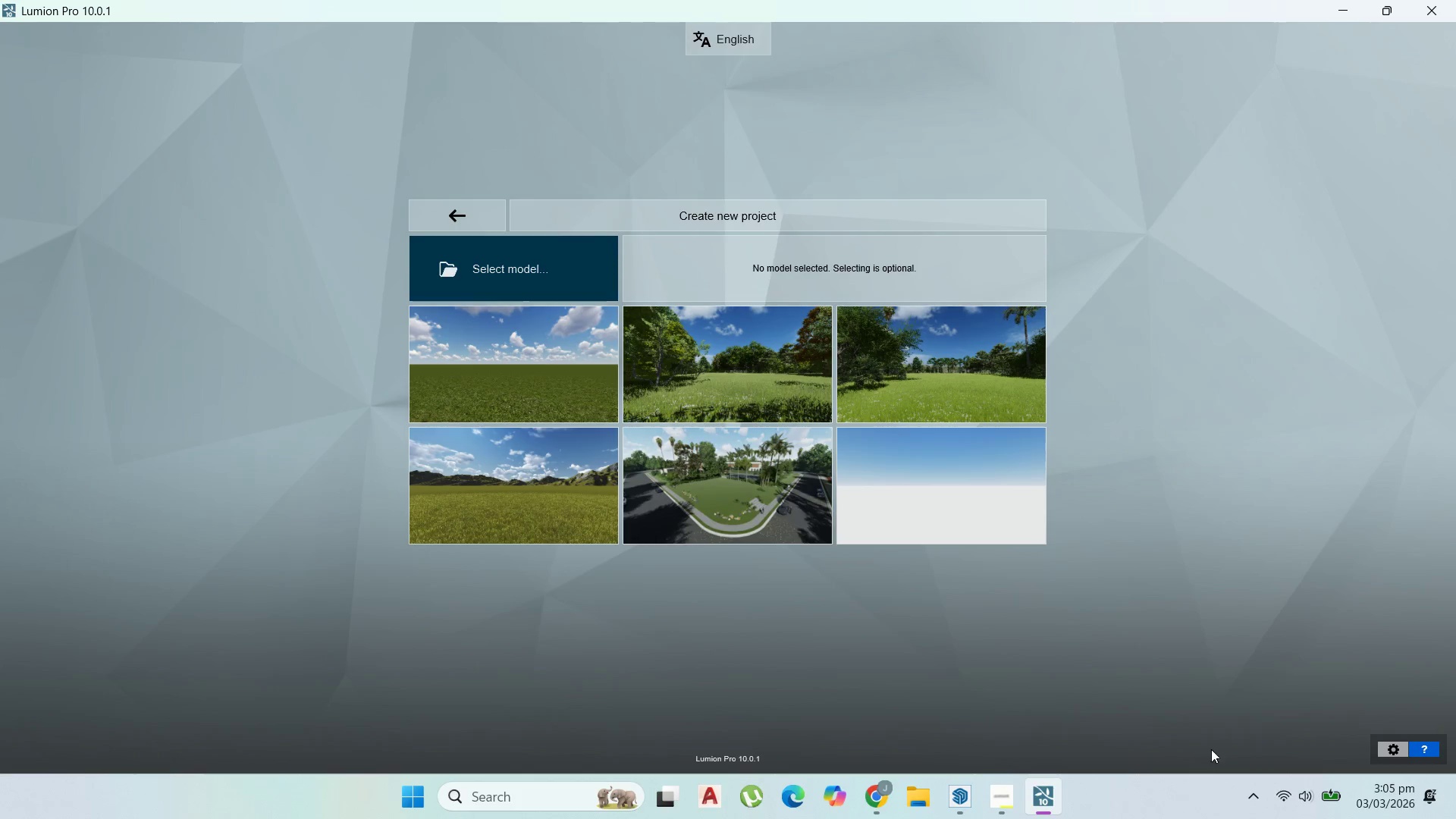 
left_click([463, 279])